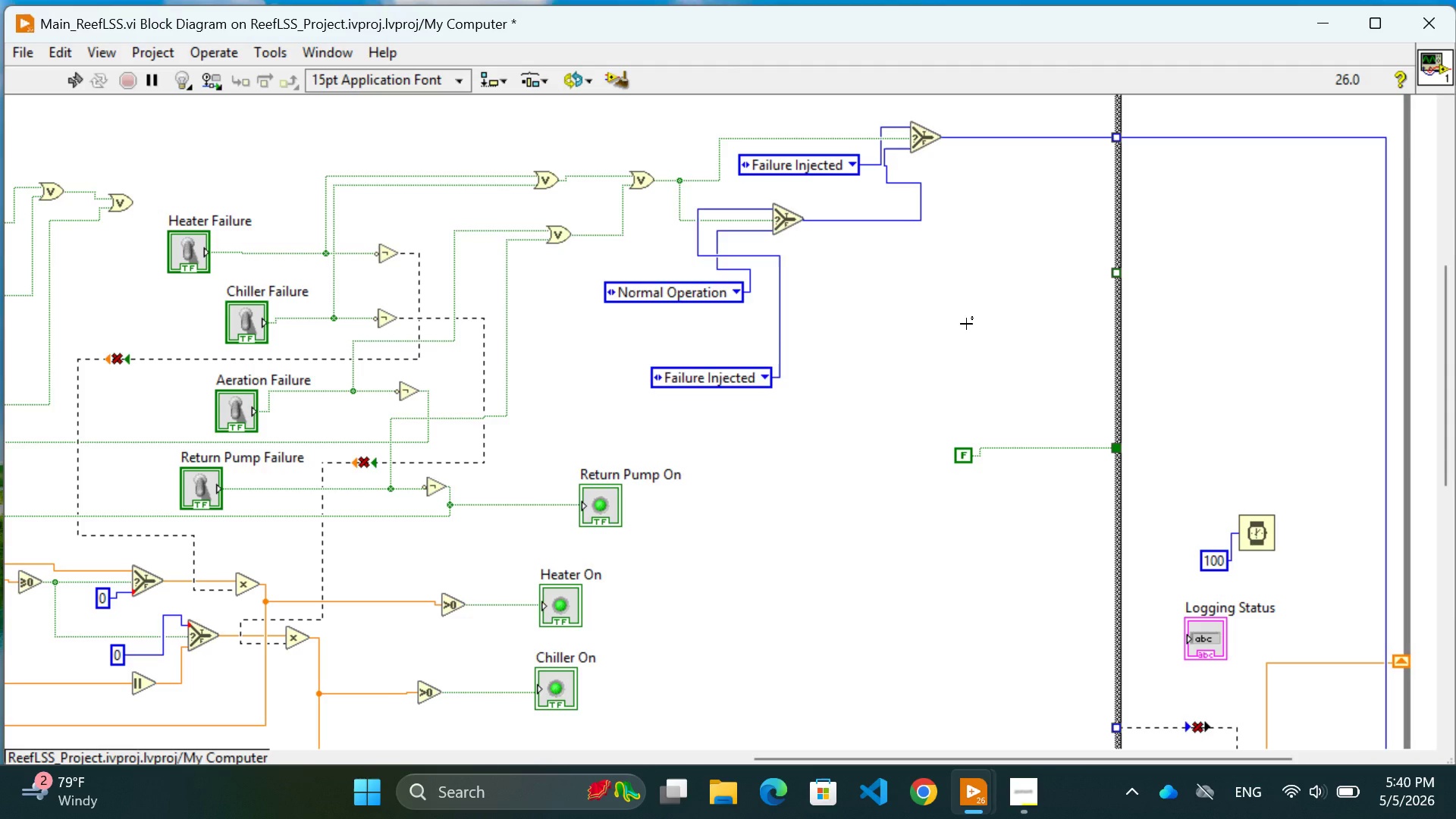 
right_click([889, 268])
 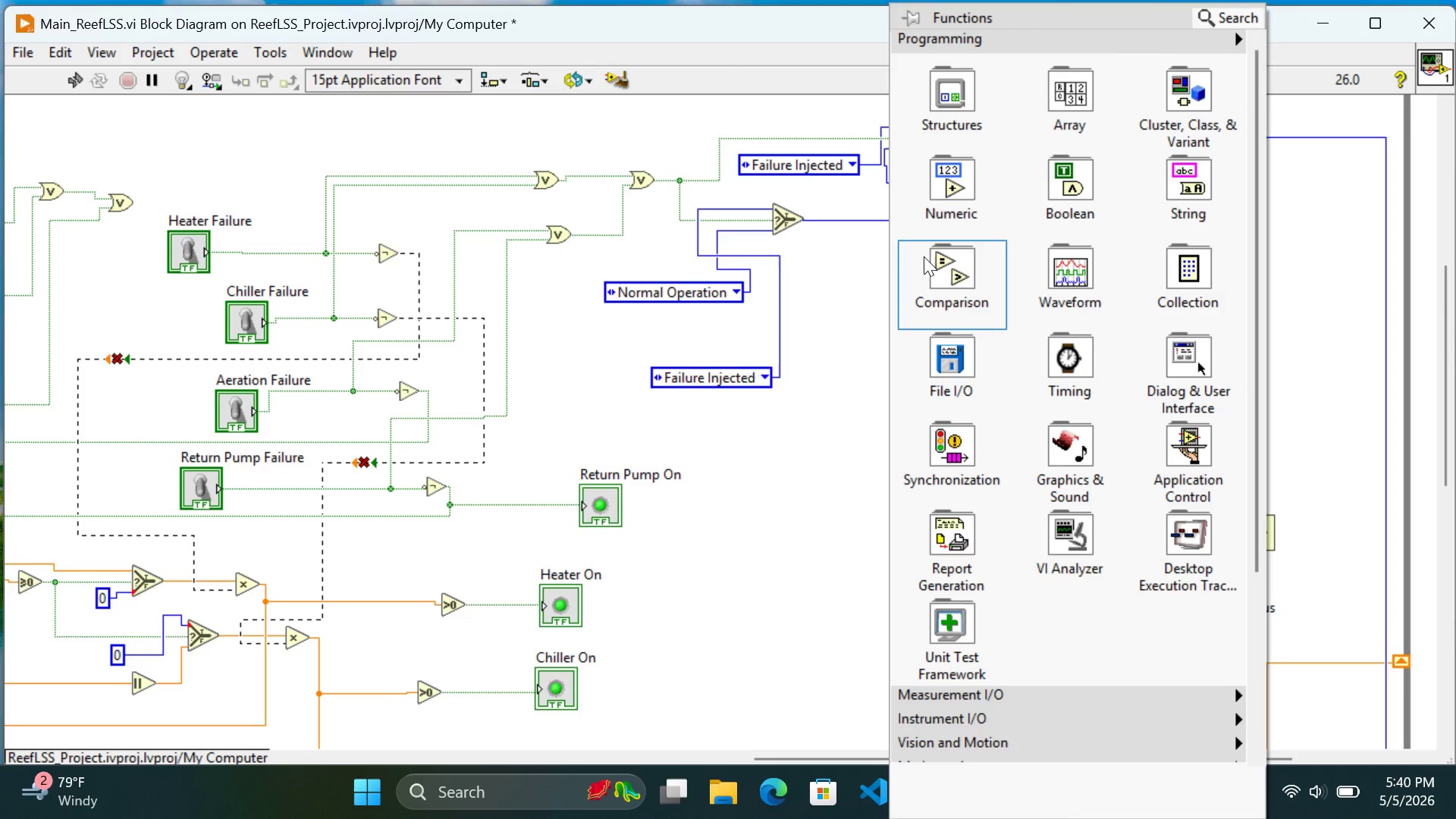 
mouse_move([1026, 224])
 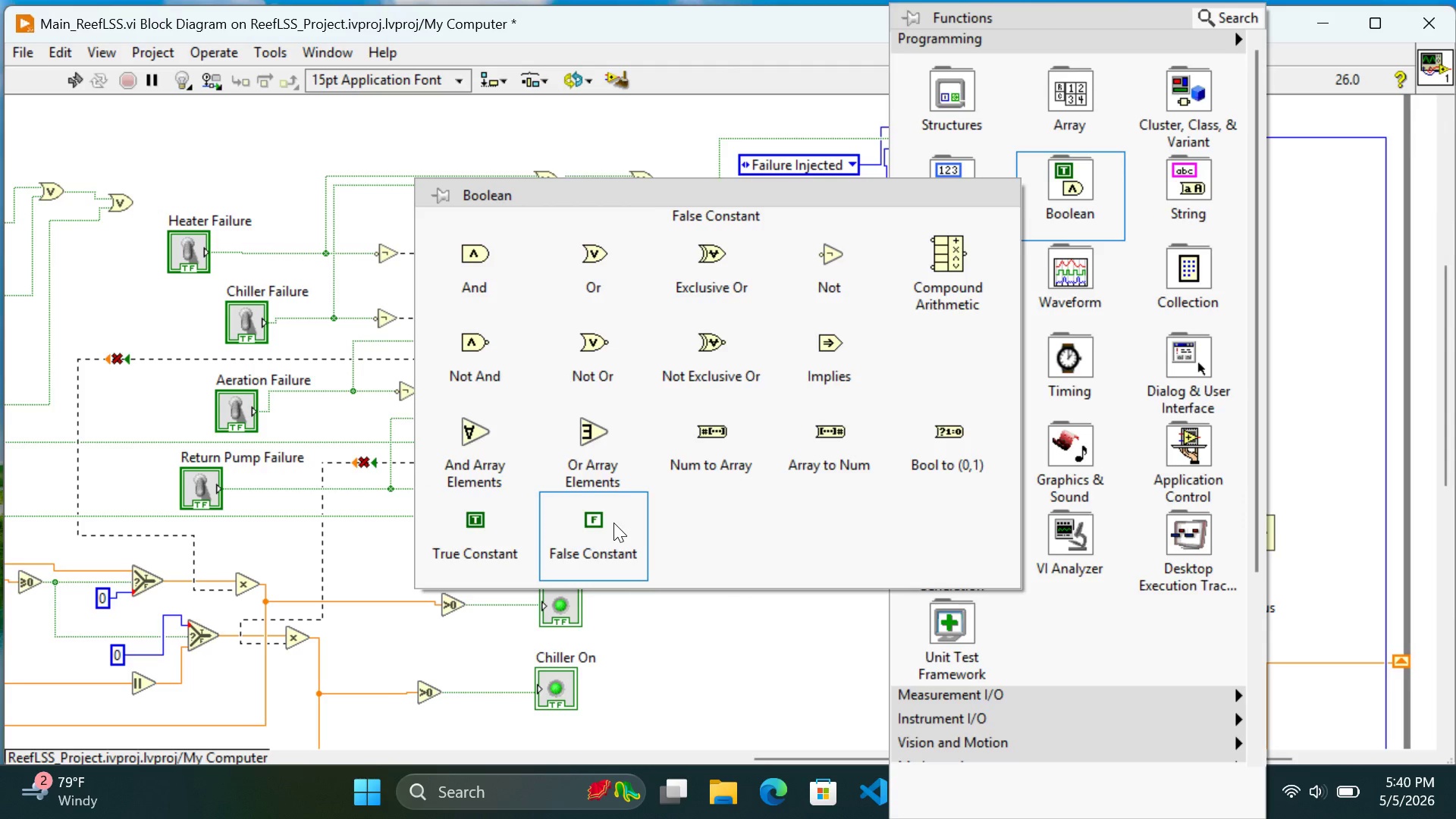 
wait(14.67)
 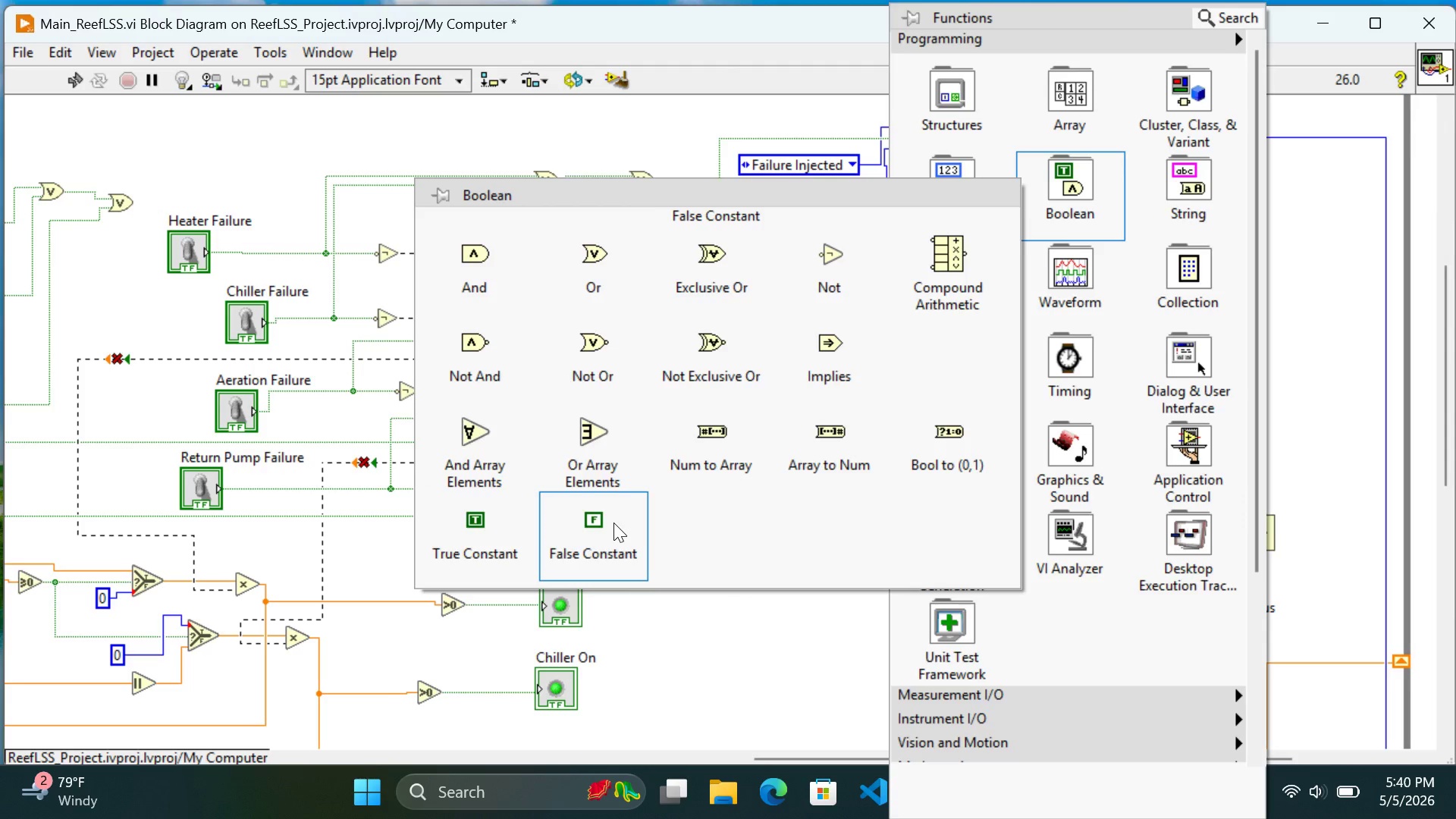 
left_click([613, 522])
 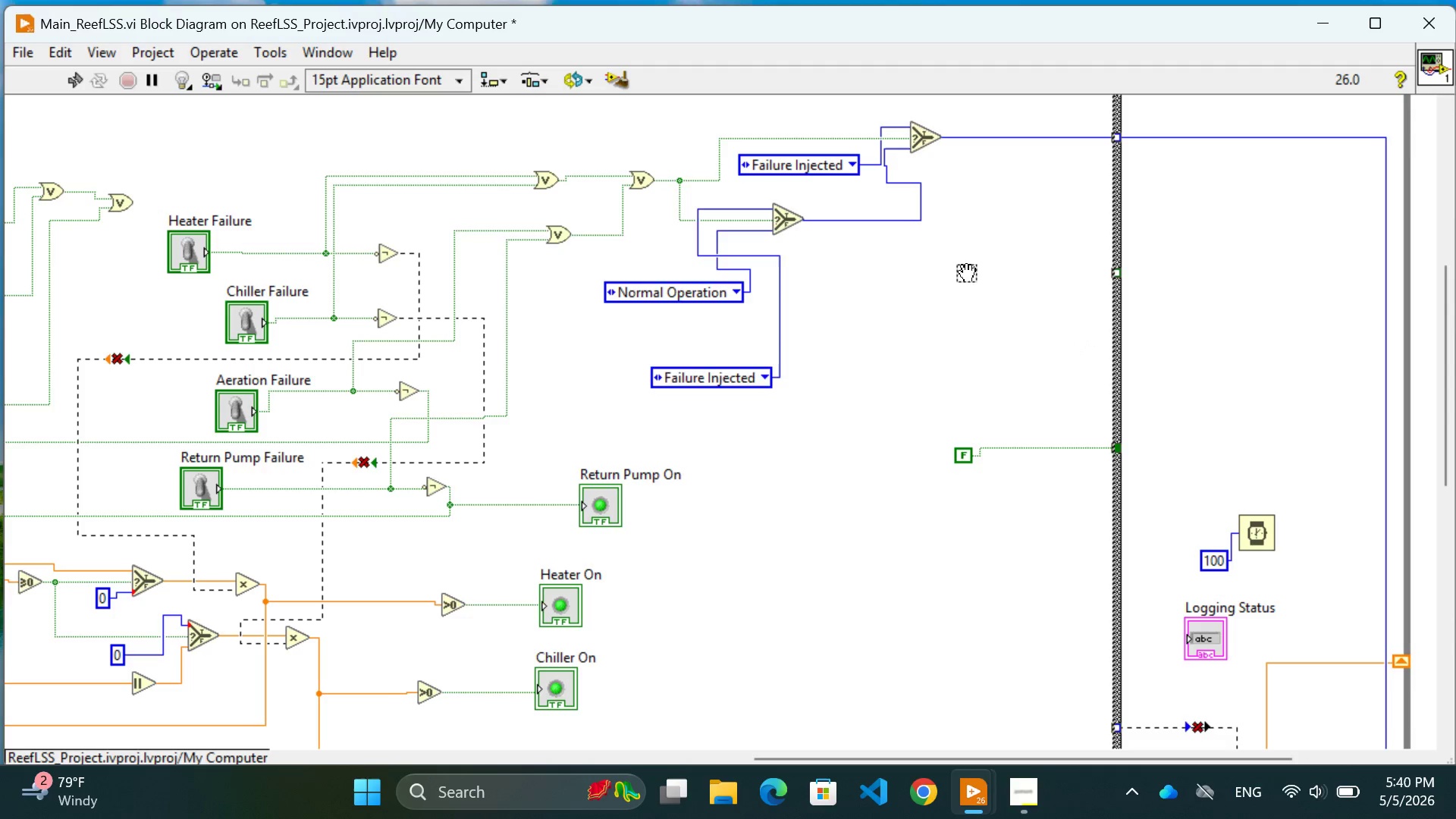 
left_click([966, 274])
 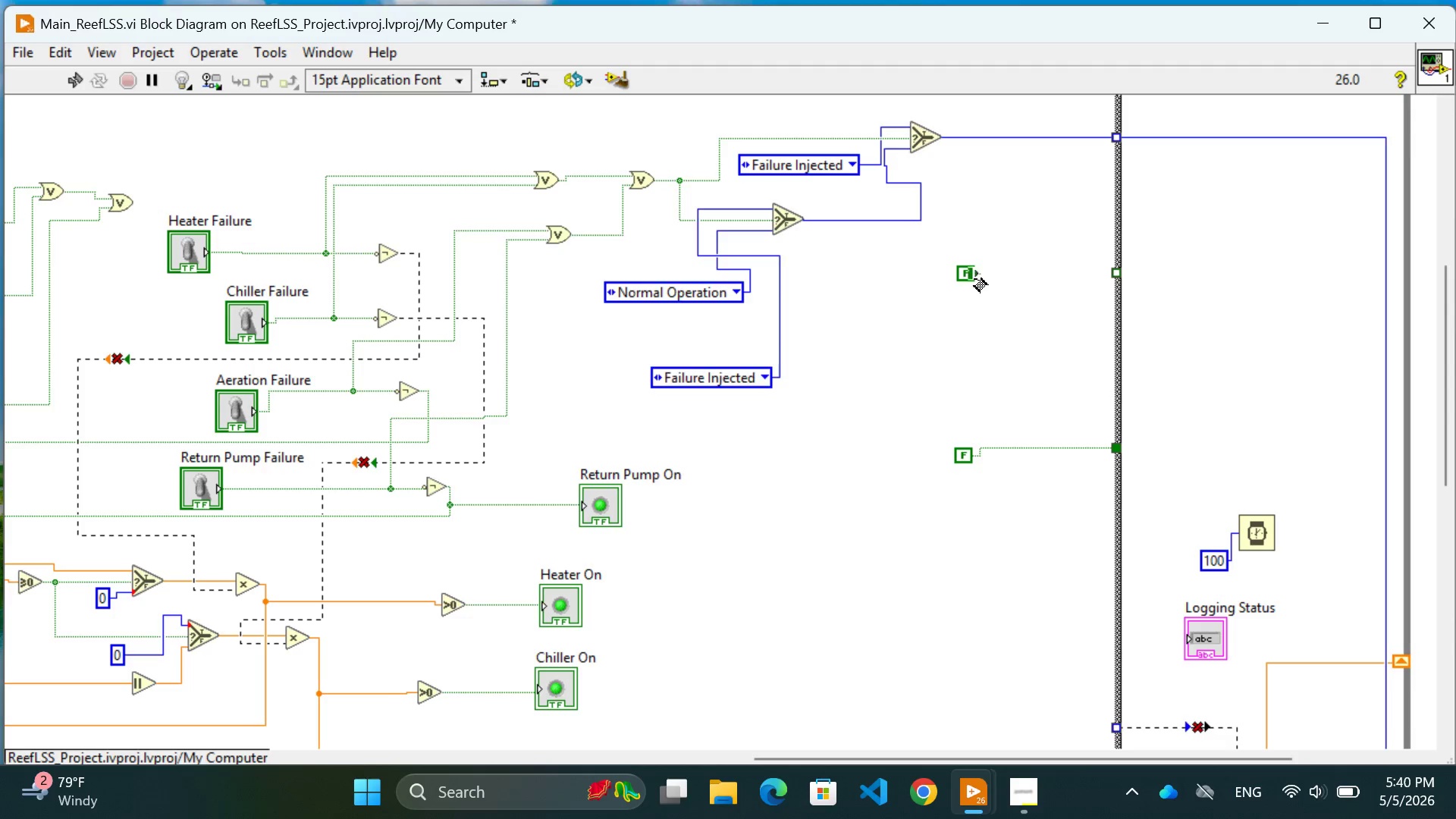 
left_click([975, 278])
 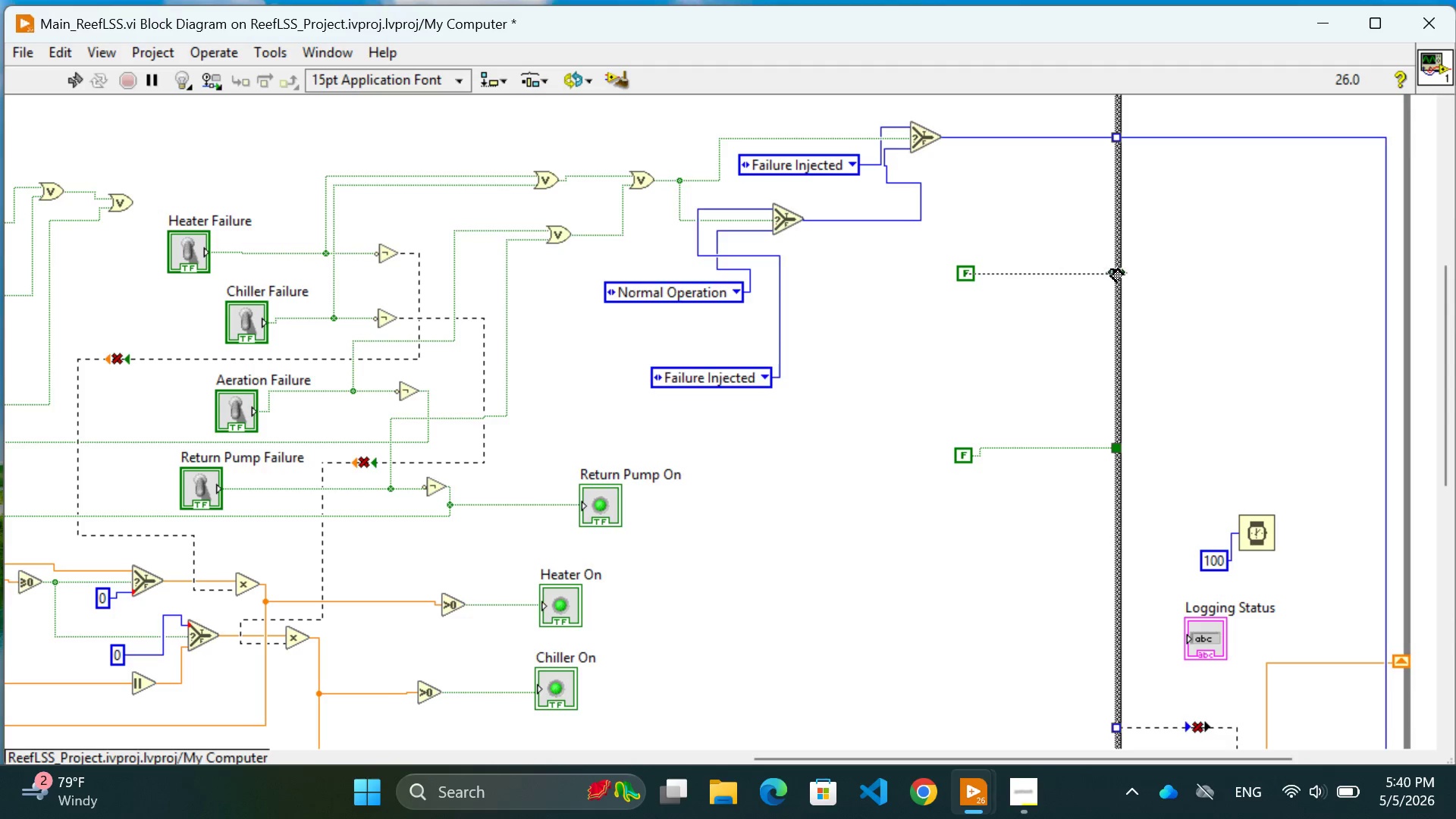 
left_click([1111, 269])
 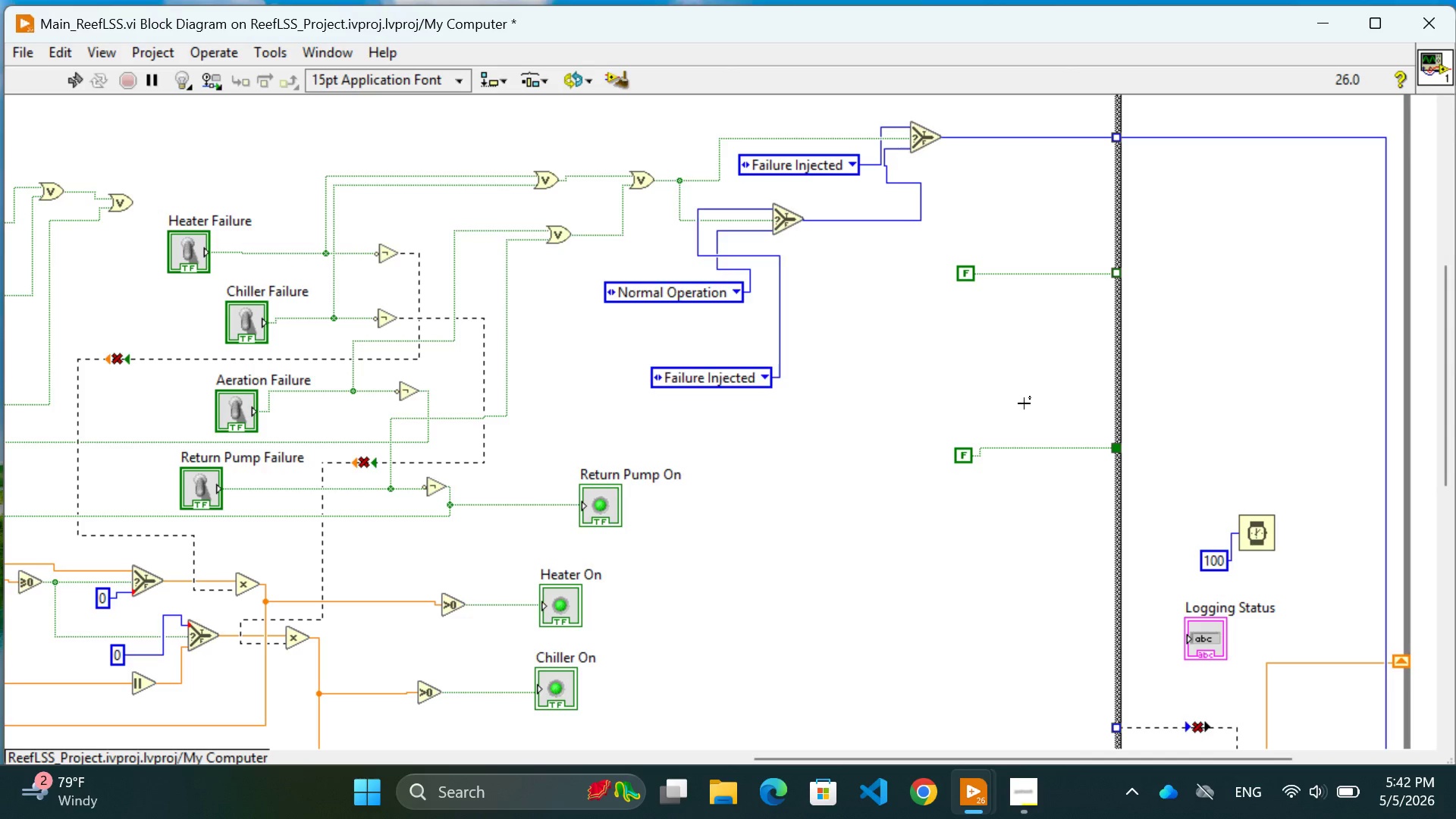 
wait(90.89)
 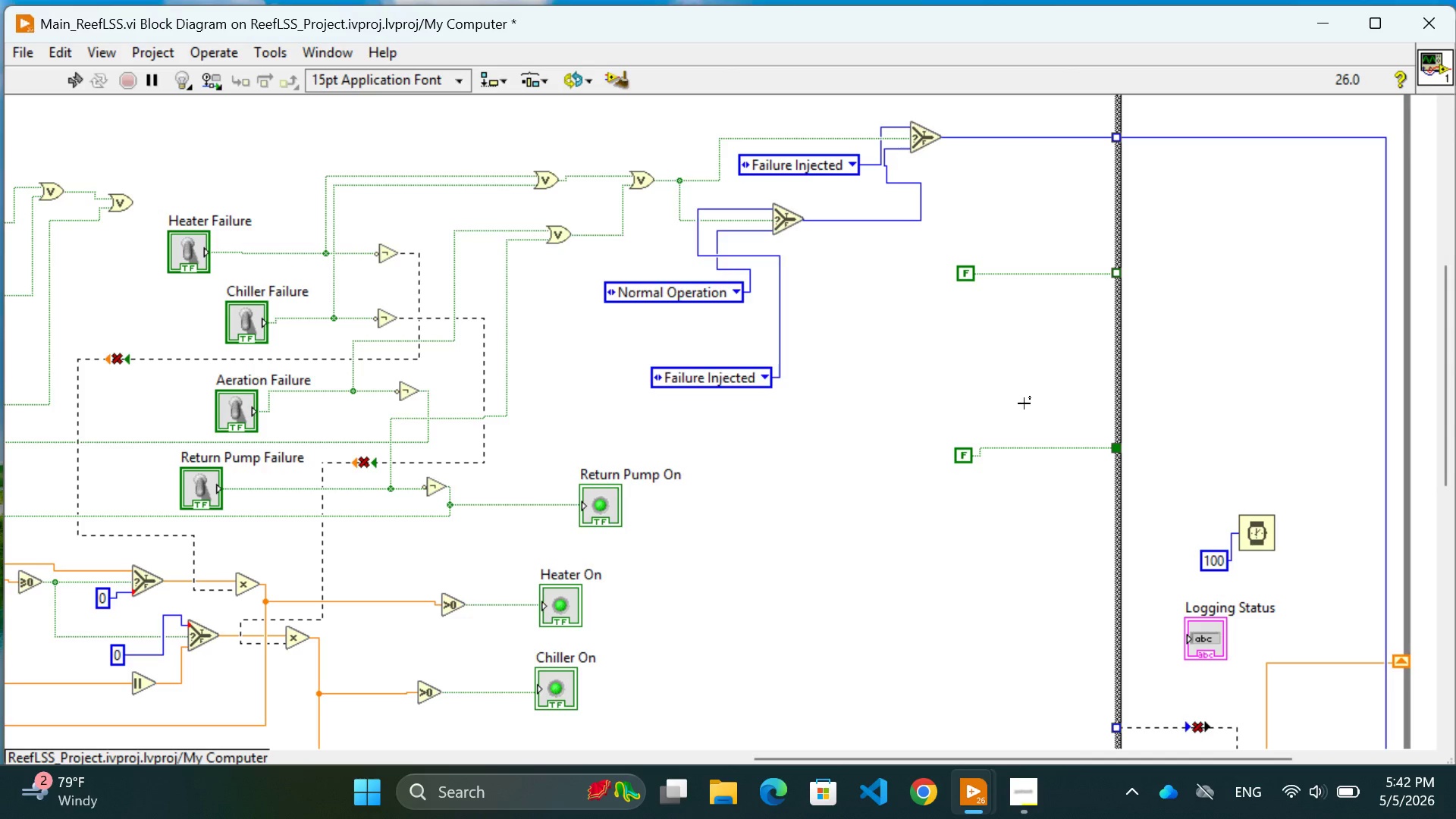 
scroll: coordinate [1024, 403], scroll_direction: up, amount: 11.0
 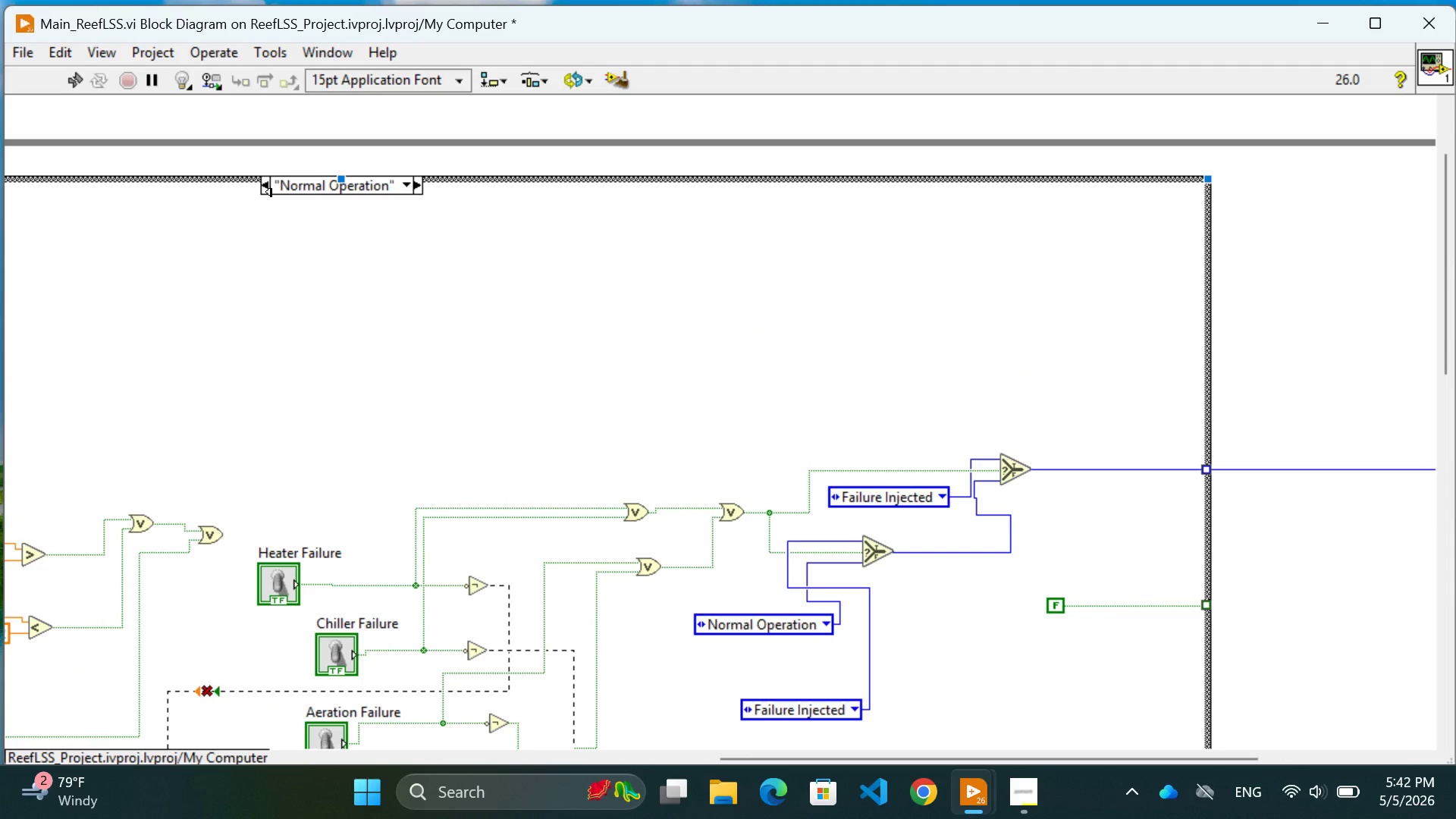 
left_click([262, 192])
 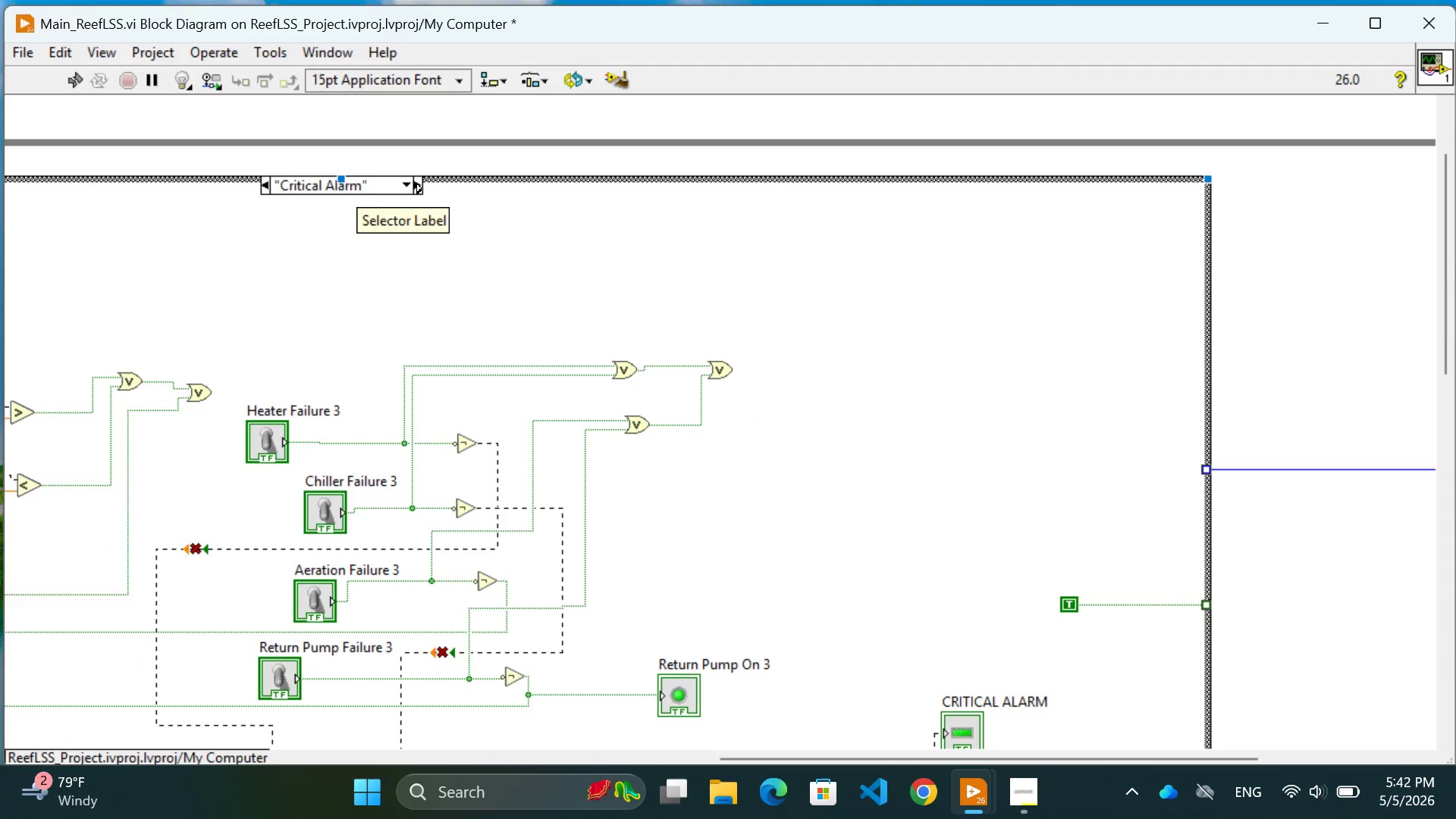 
left_click([421, 188])
 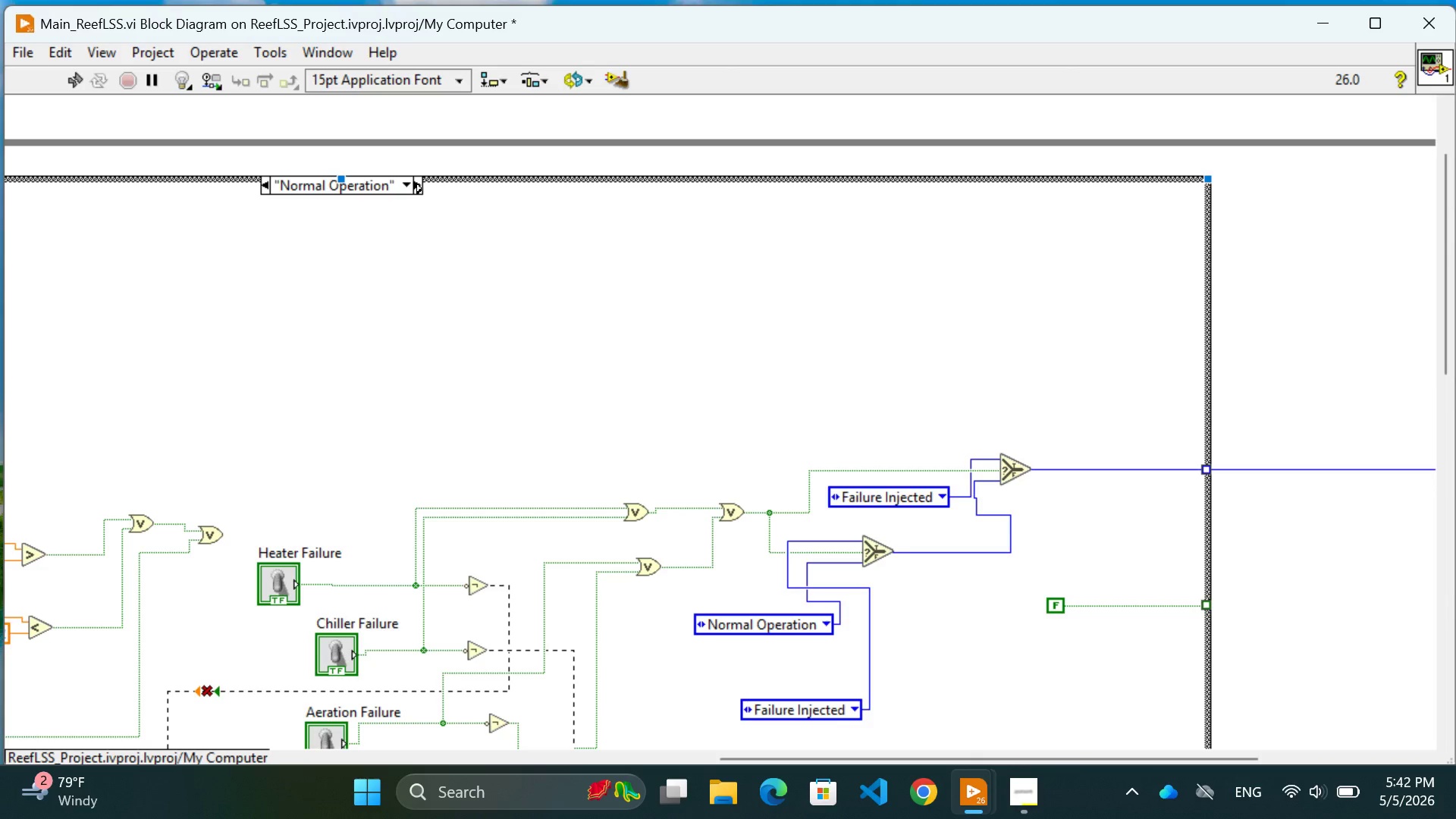 
wait(23.92)
 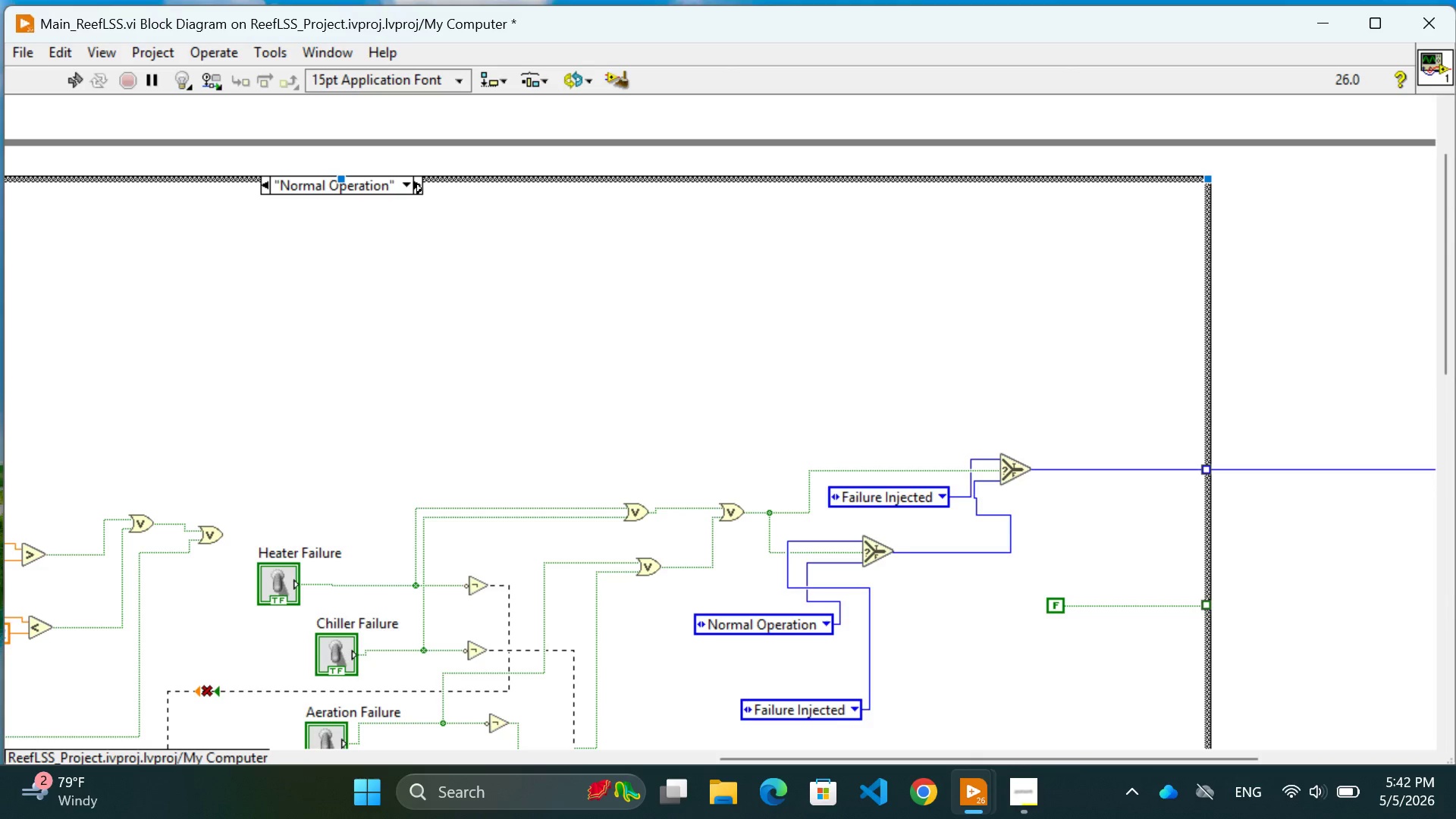 
scroll: coordinate [421, 188], scroll_direction: down, amount: 1.0
 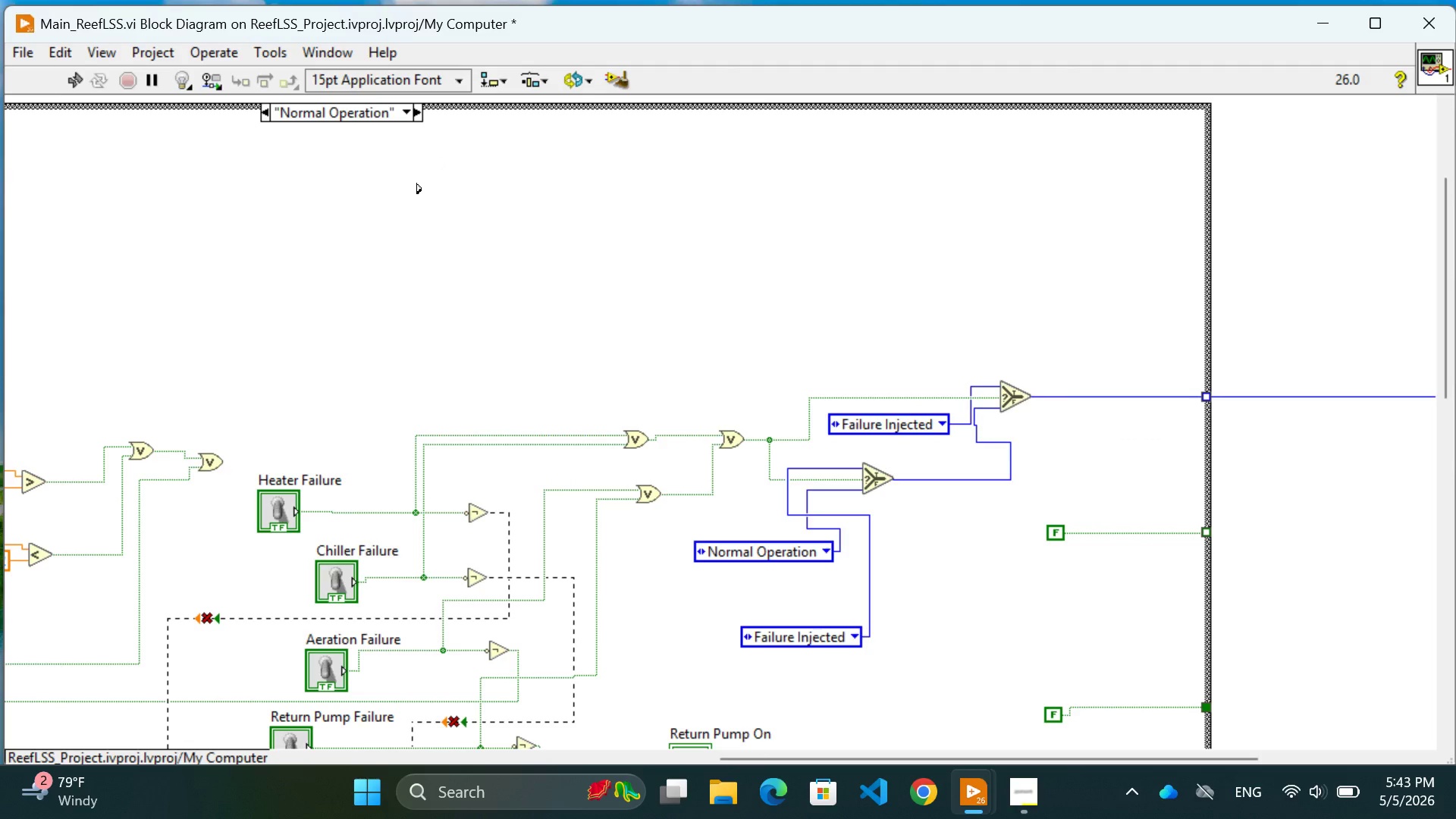 
scroll: coordinate [421, 188], scroll_direction: up, amount: 2.0
 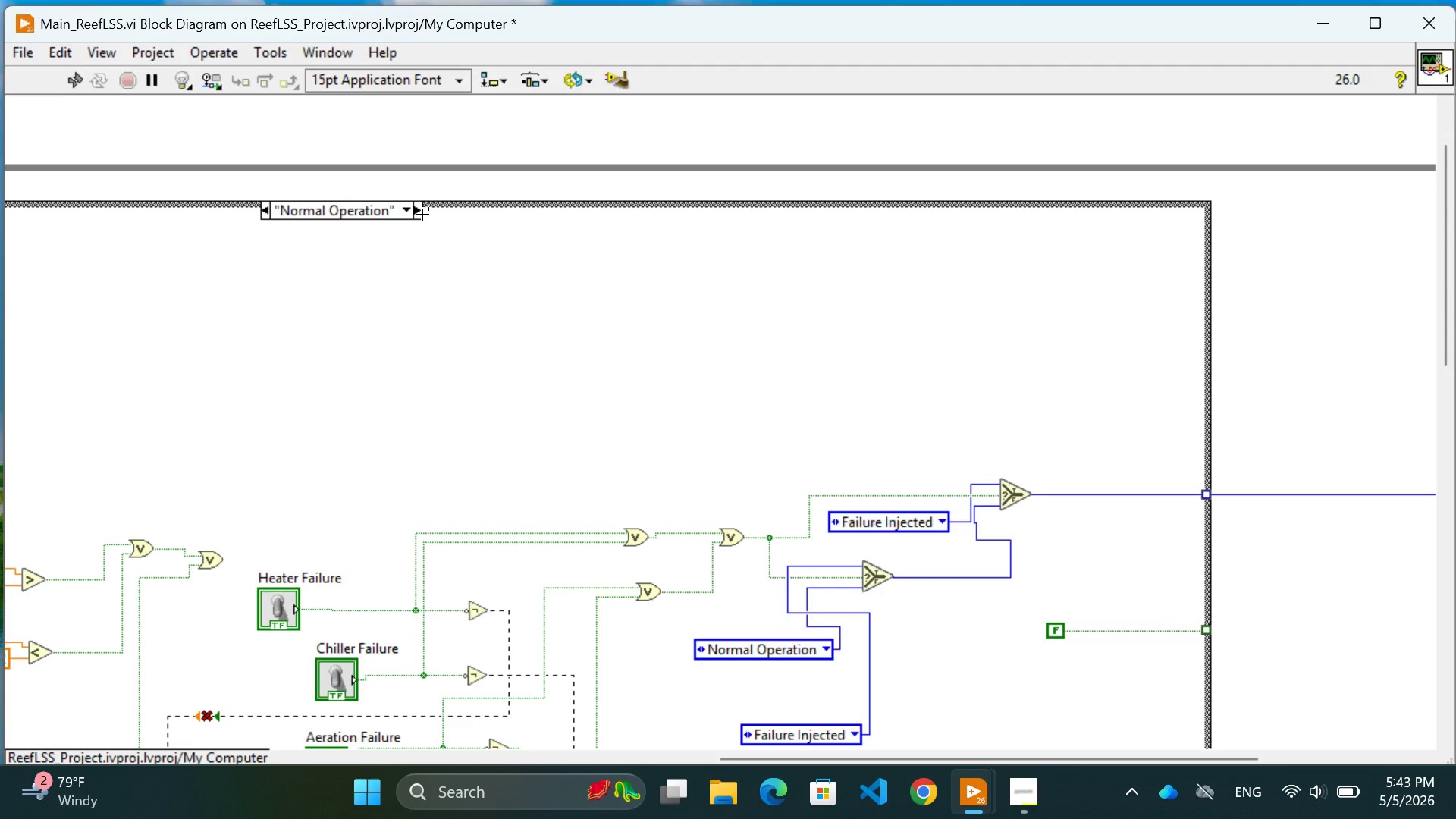 
wait(21.27)
 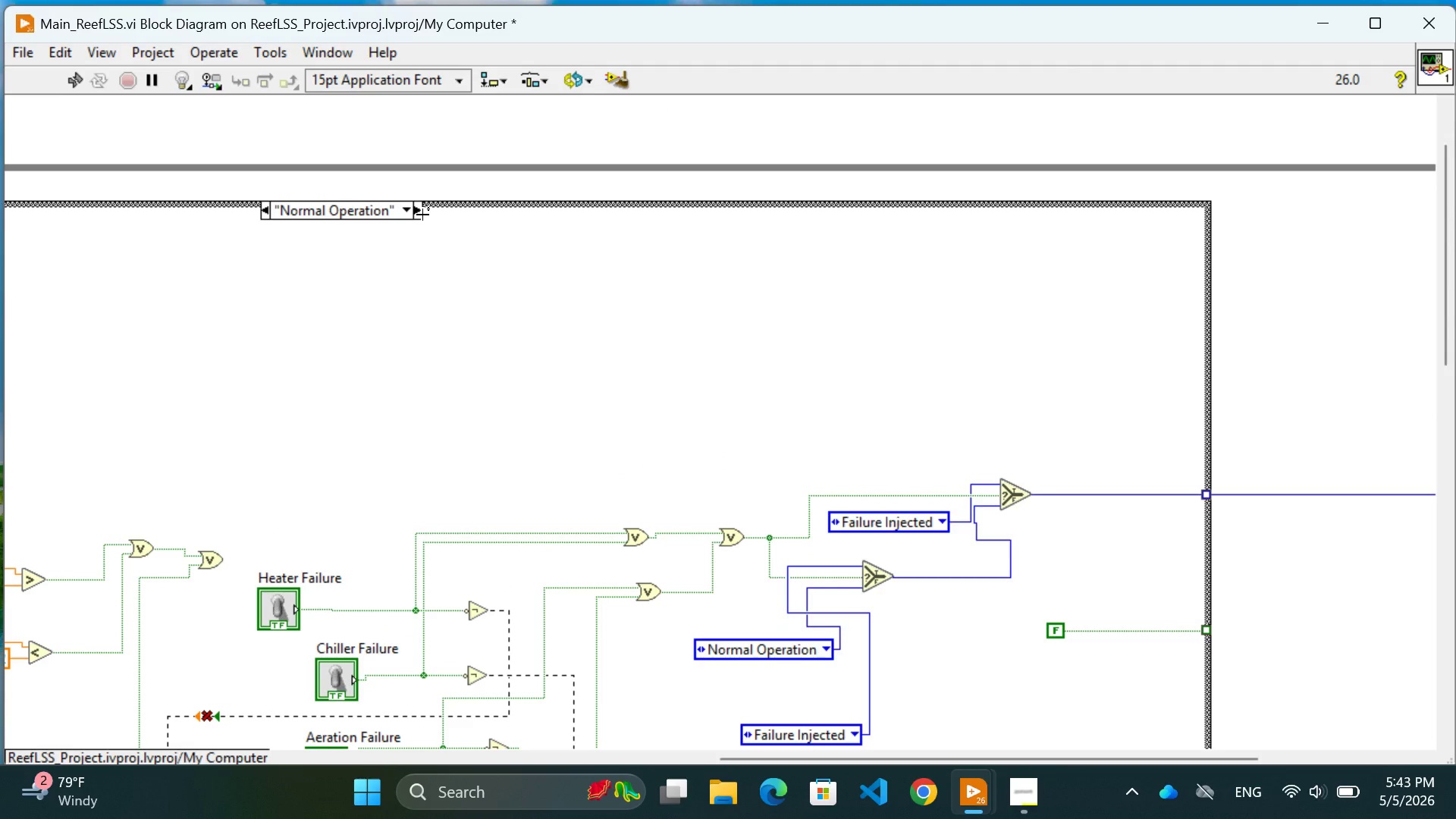 
left_click([262, 213])
 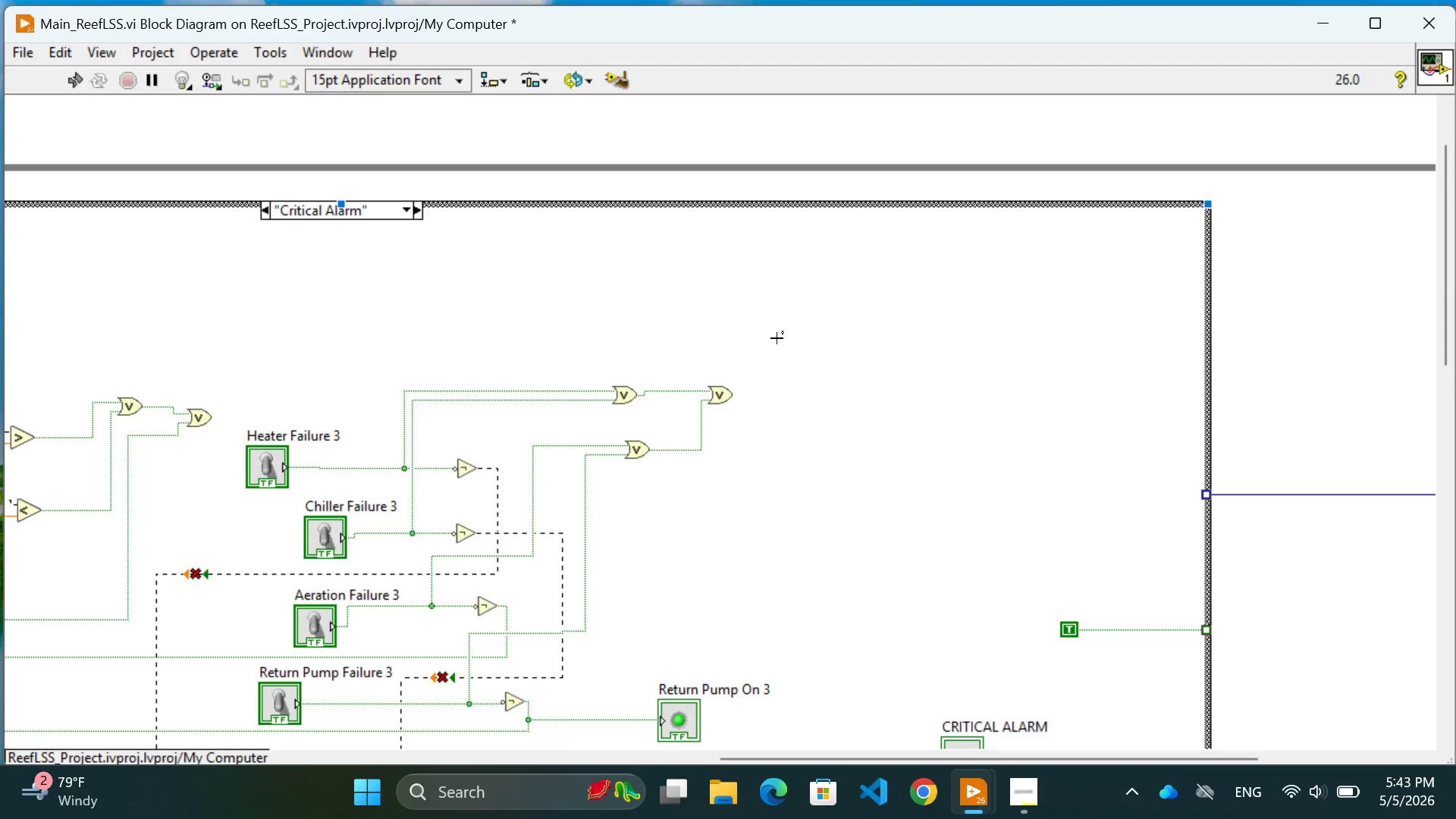 
scroll: coordinate [956, 507], scroll_direction: down, amount: 3.0
 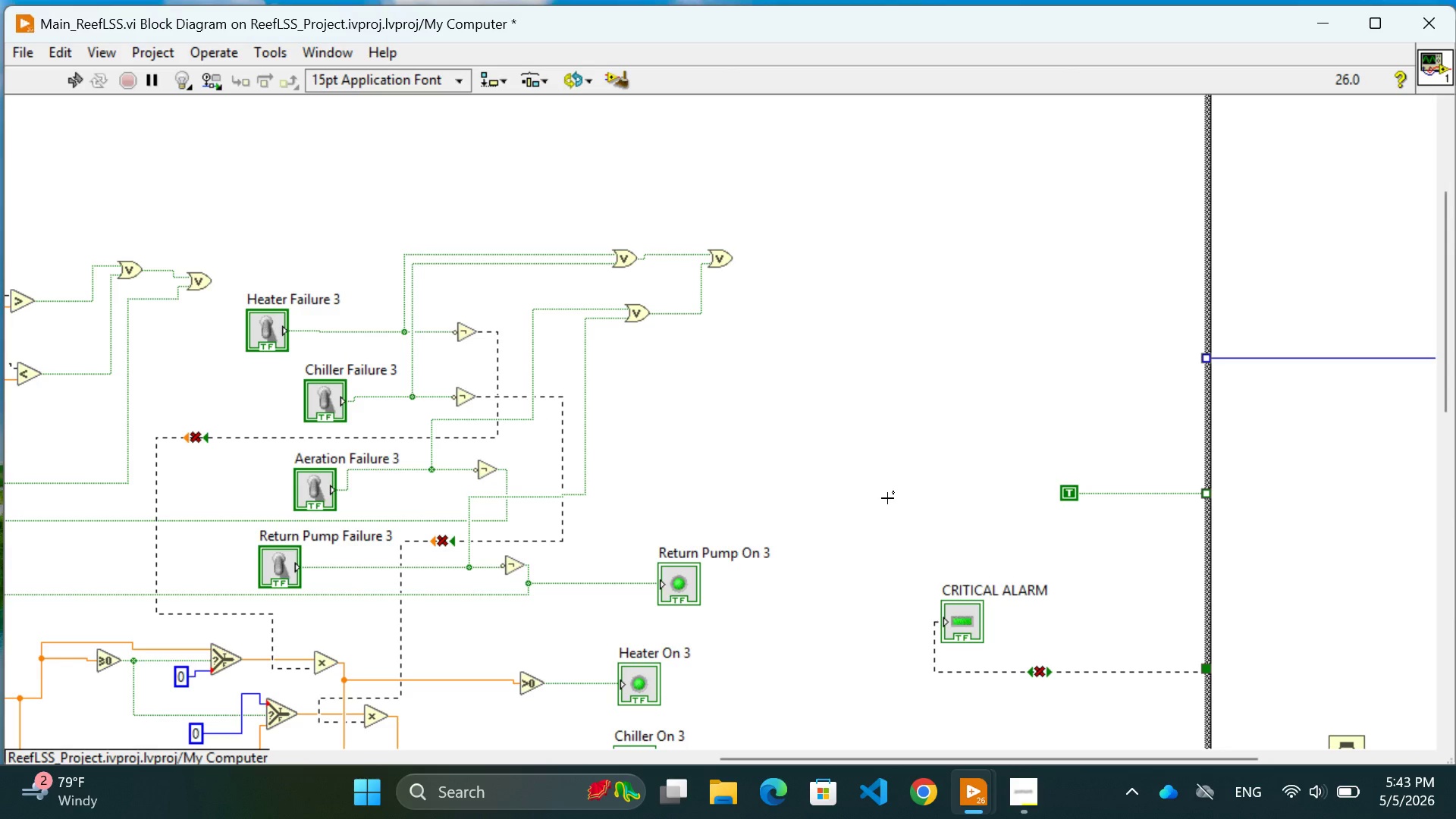 
wait(37.1)
 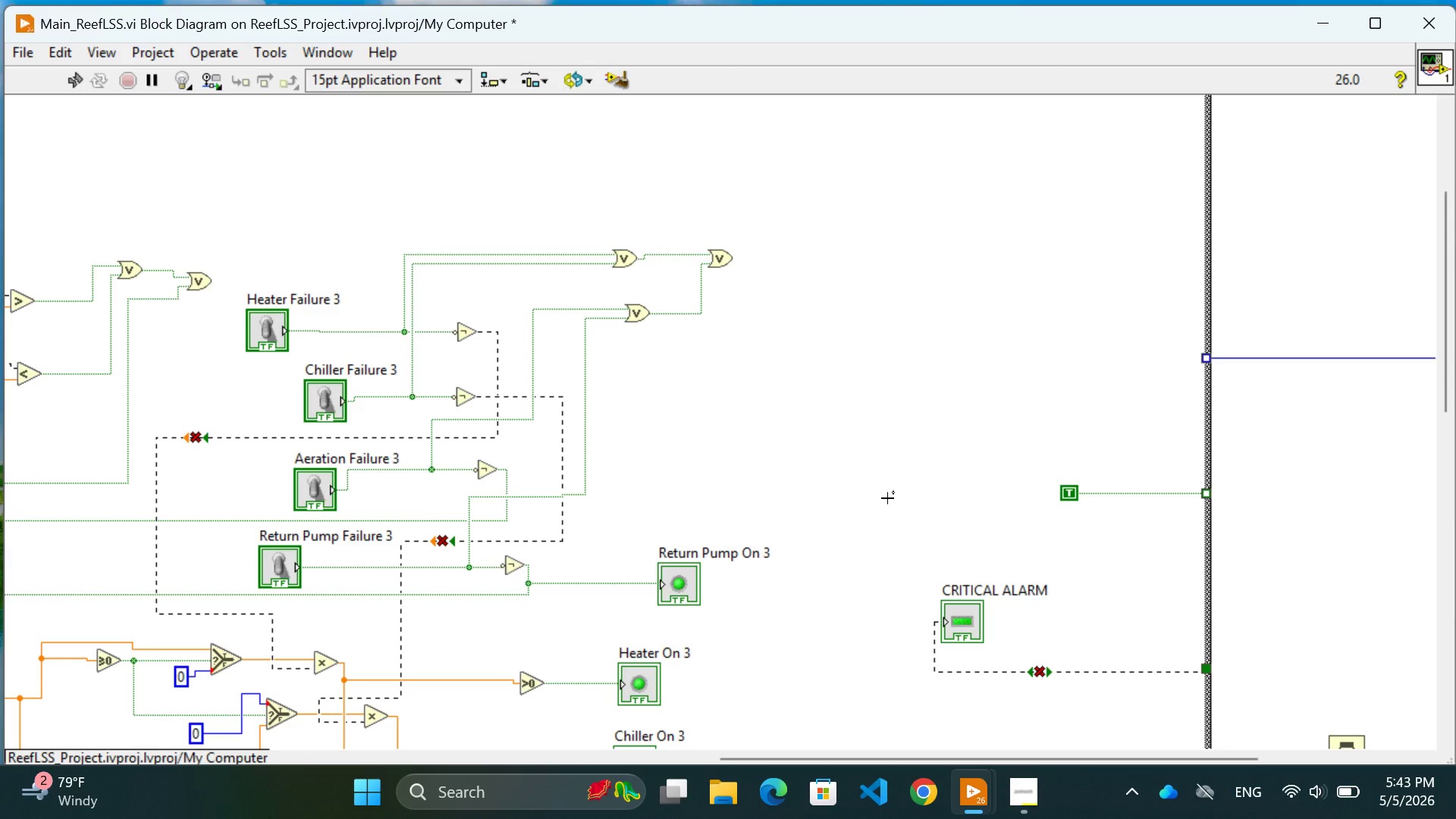 
scroll: coordinate [886, 497], scroll_direction: up, amount: 13.0
 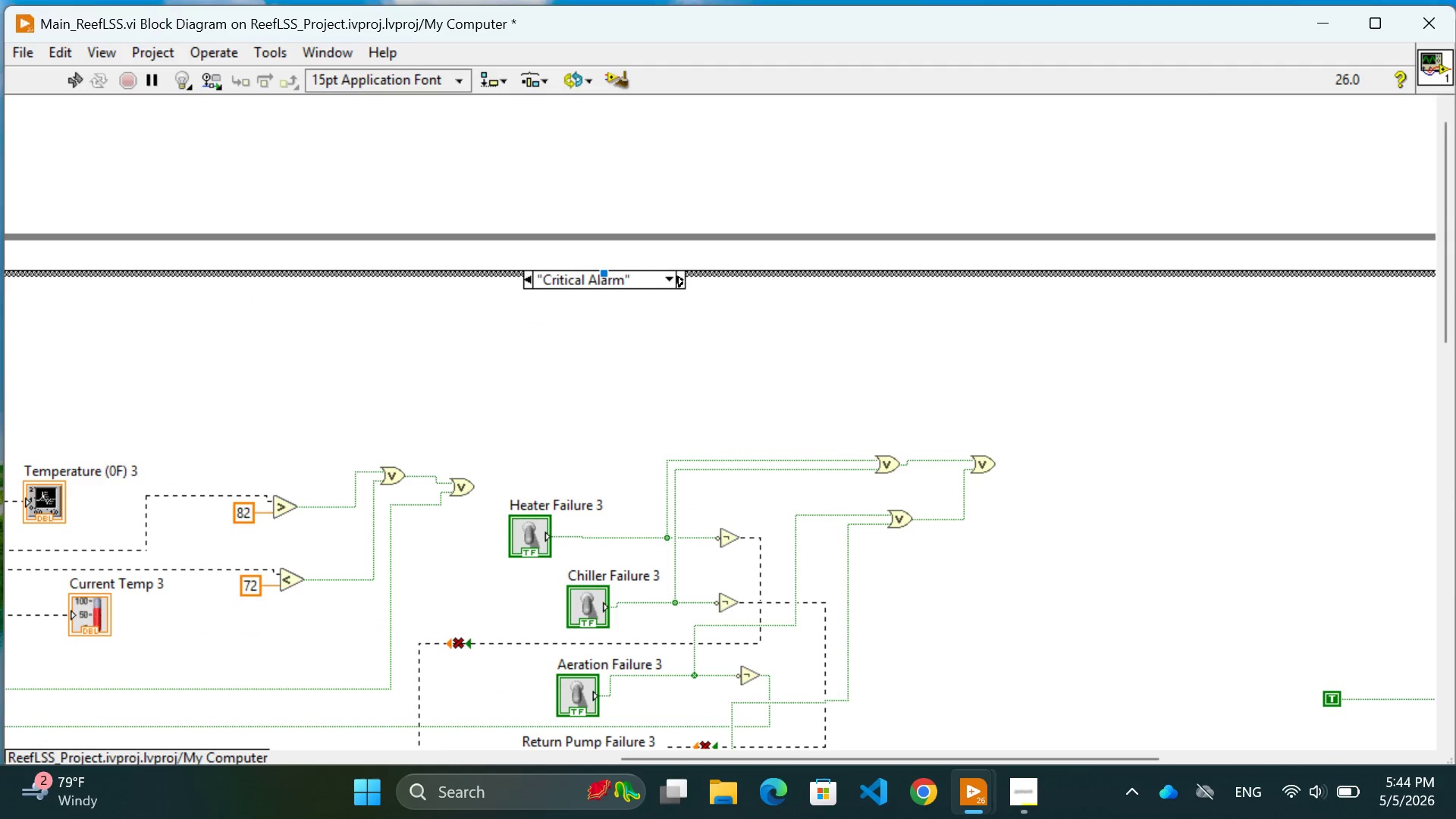 
left_click([682, 281])
 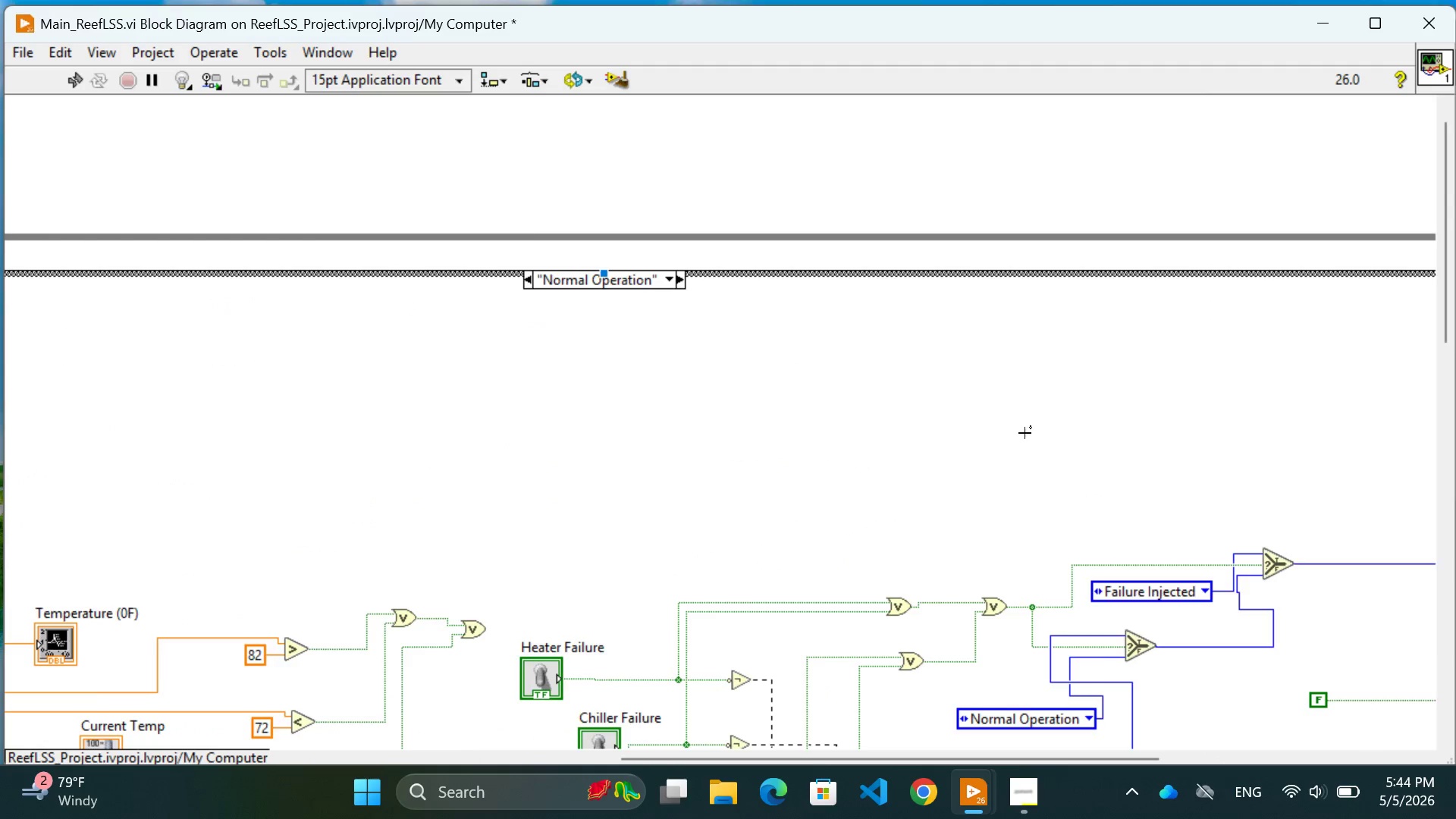 
scroll: coordinate [1025, 433], scroll_direction: down, amount: 13.0
 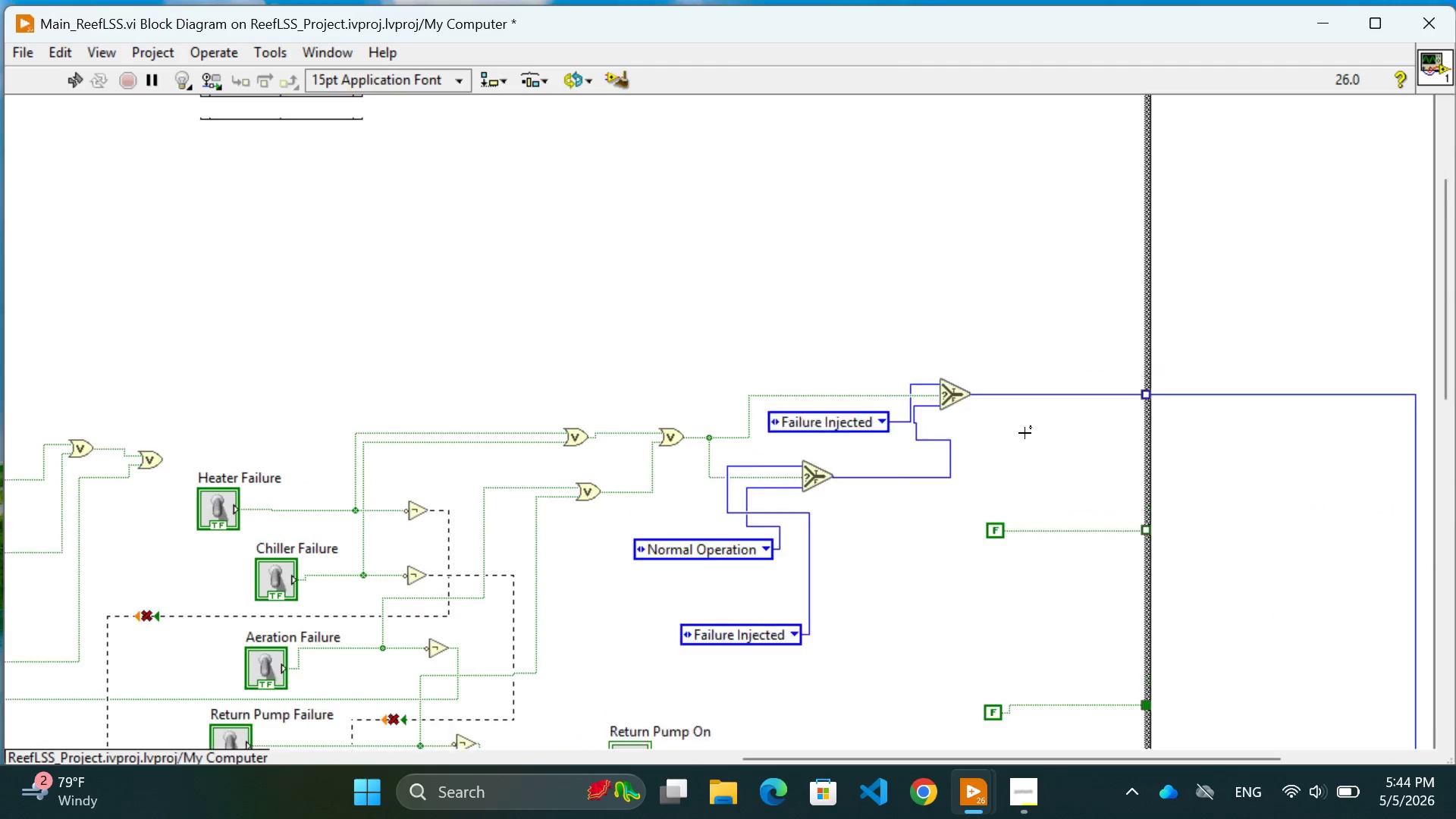 
scroll: coordinate [1006, 425], scroll_direction: up, amount: 6.0
 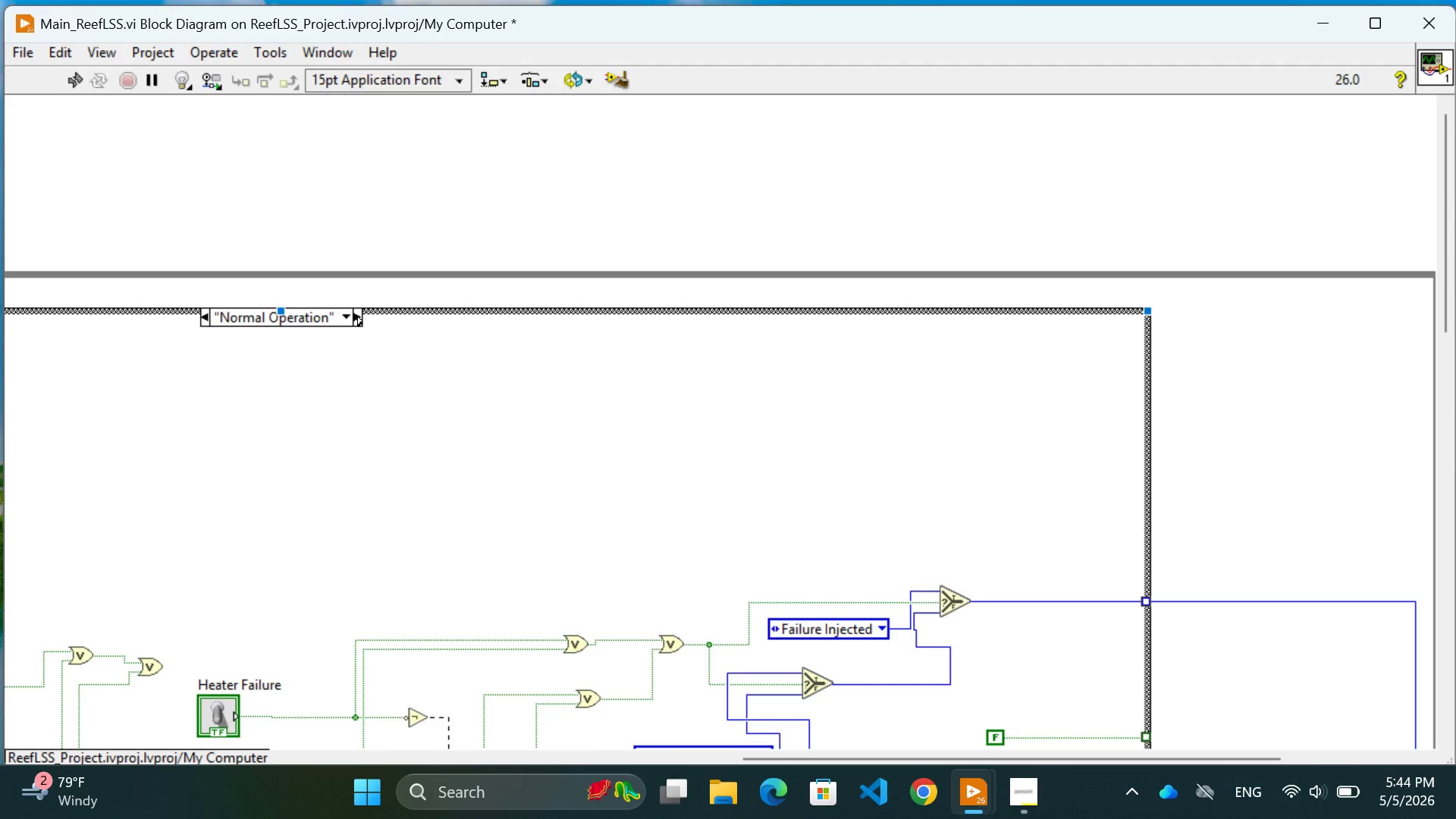 
left_click([362, 321])
 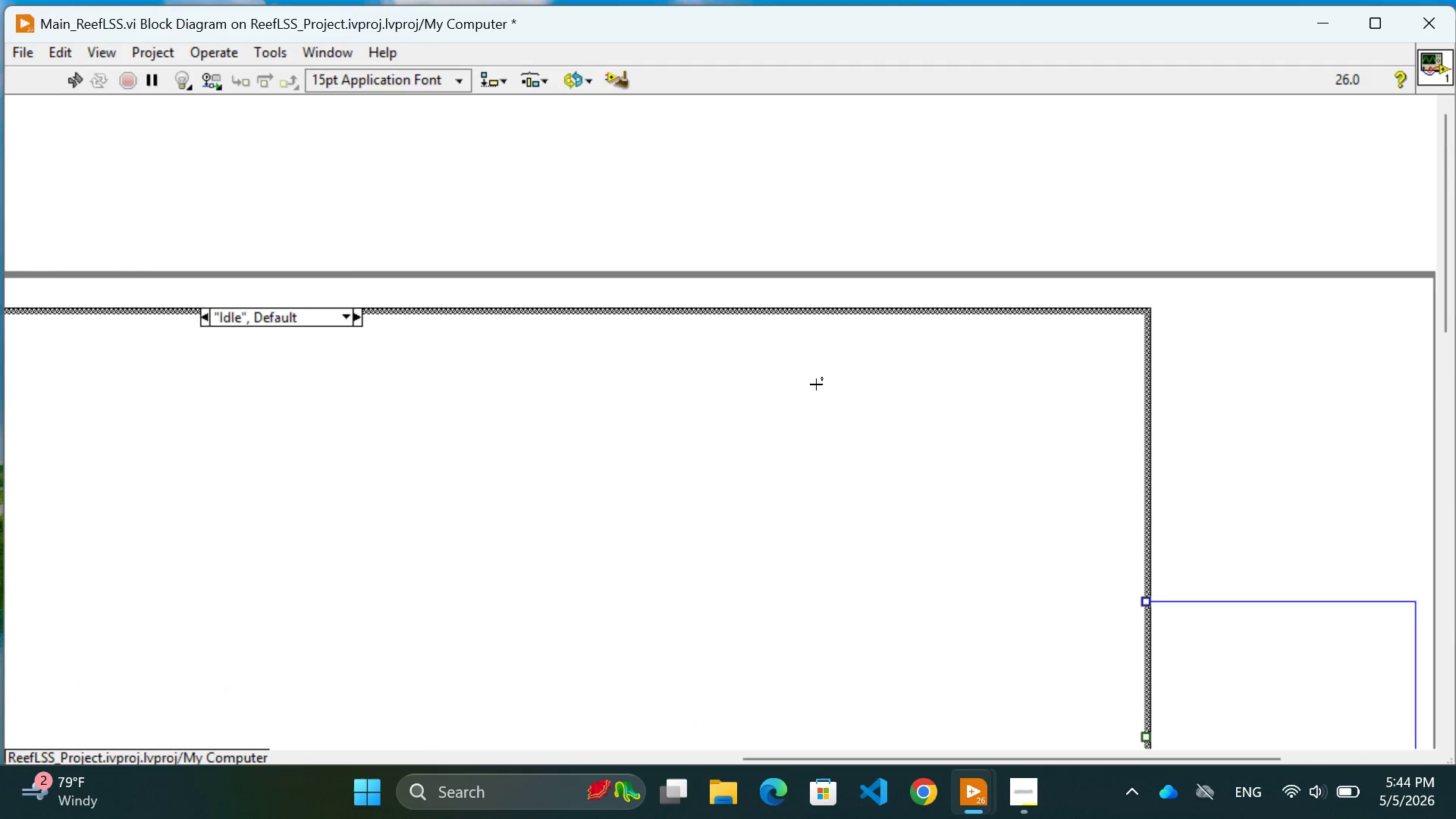 
right_click([914, 361])
 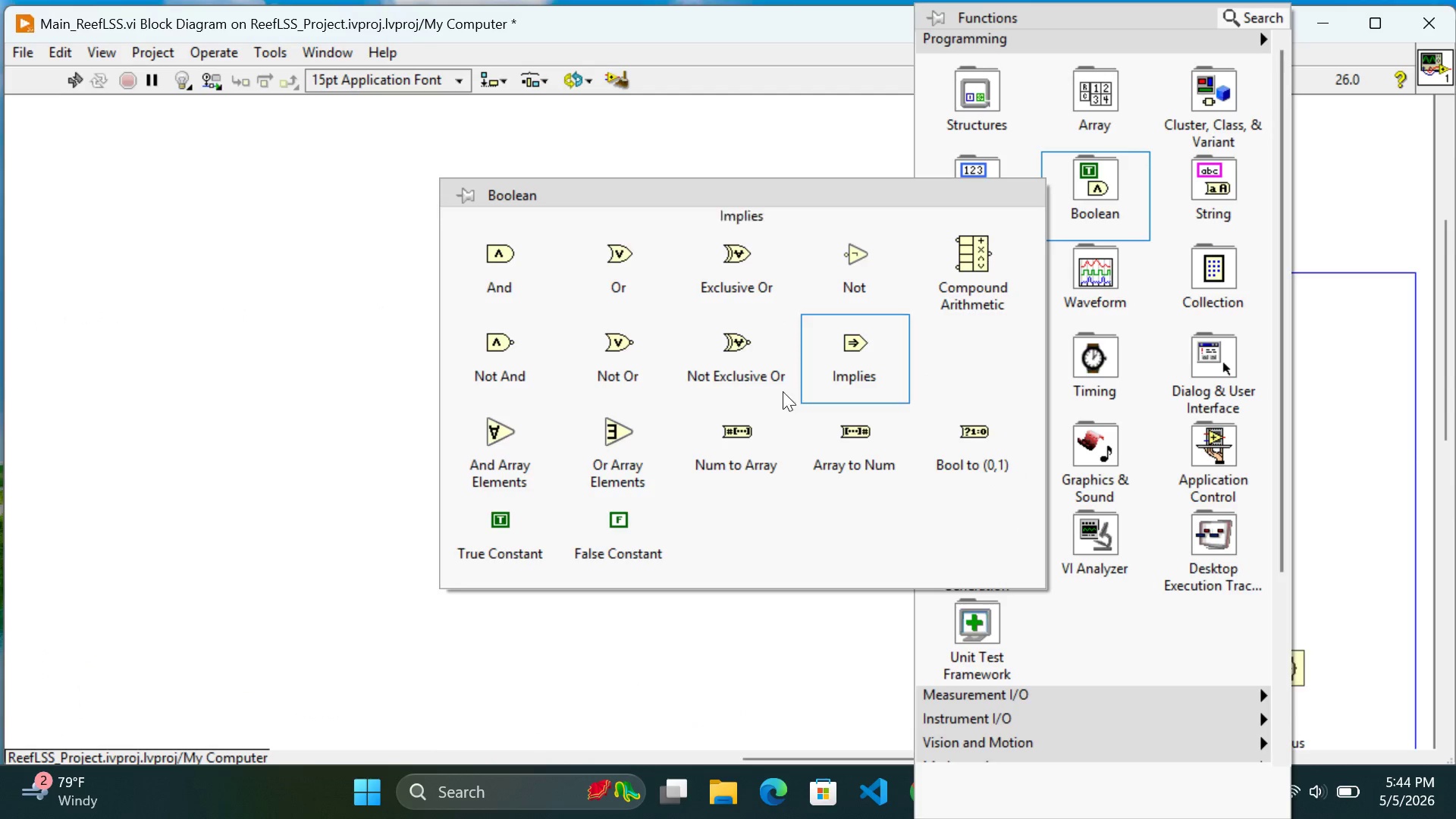 
scroll: coordinate [824, 384], scroll_direction: down, amount: 9.0
 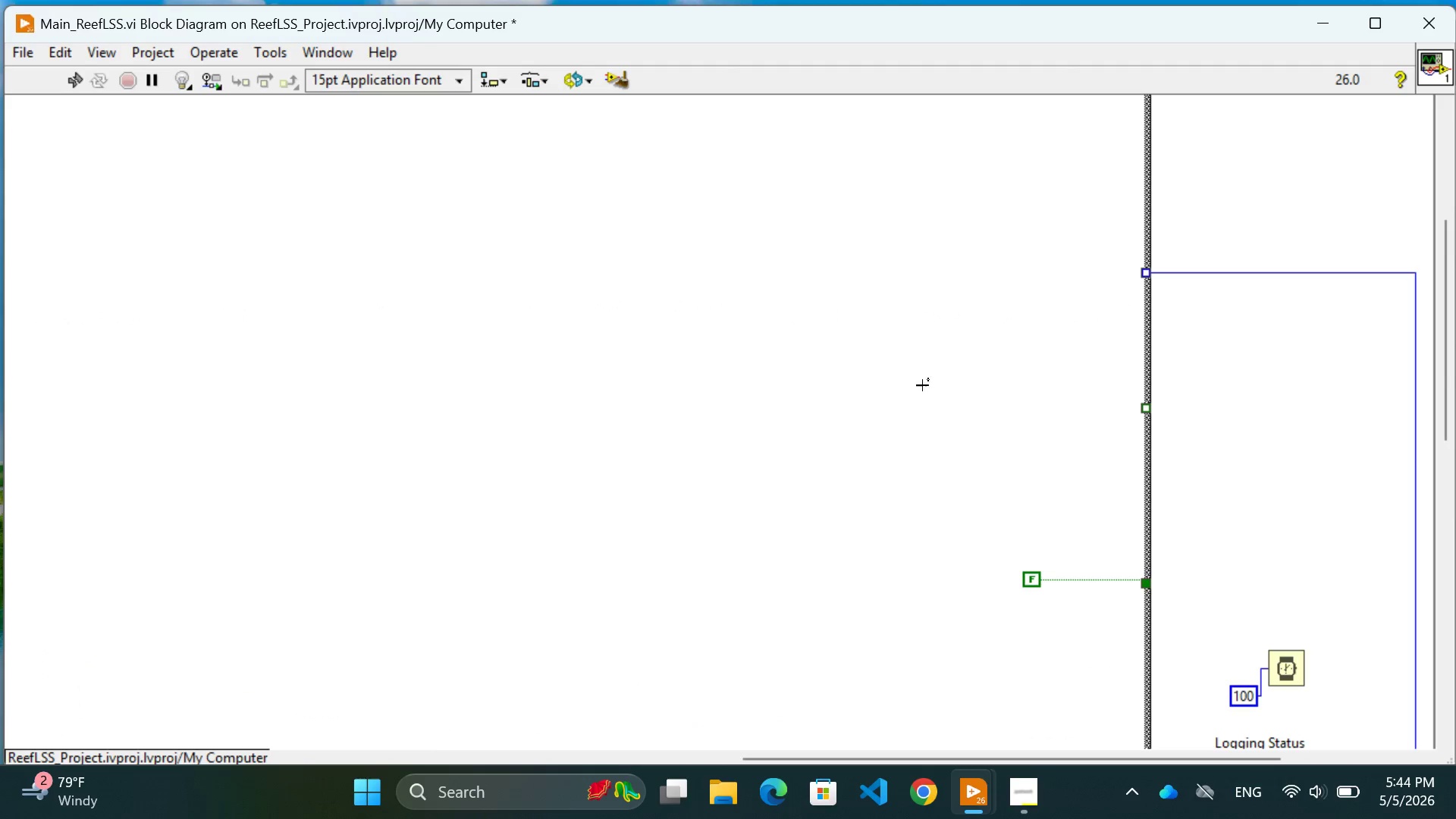 
left_click([626, 551])
 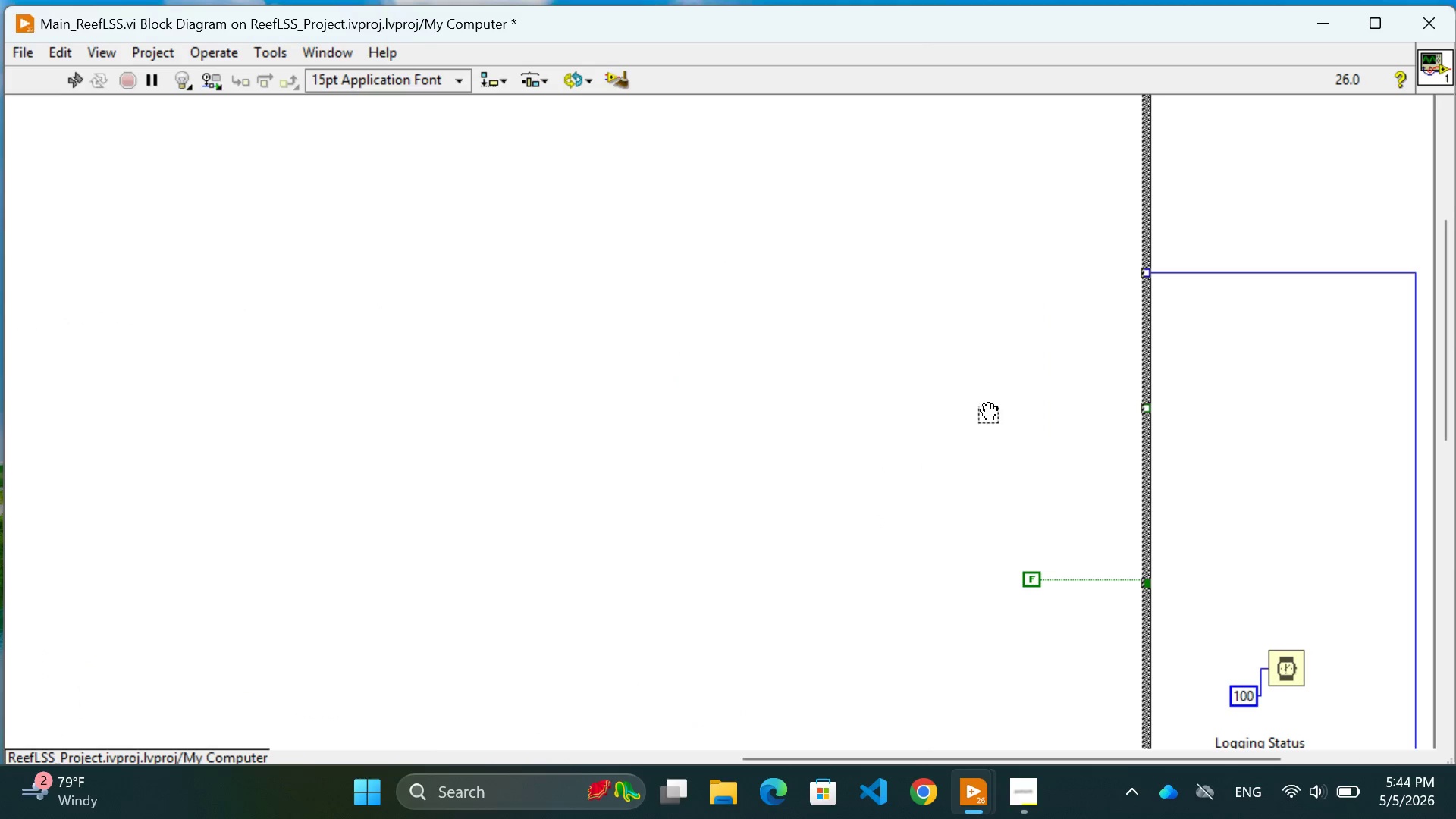 
left_click([989, 412])
 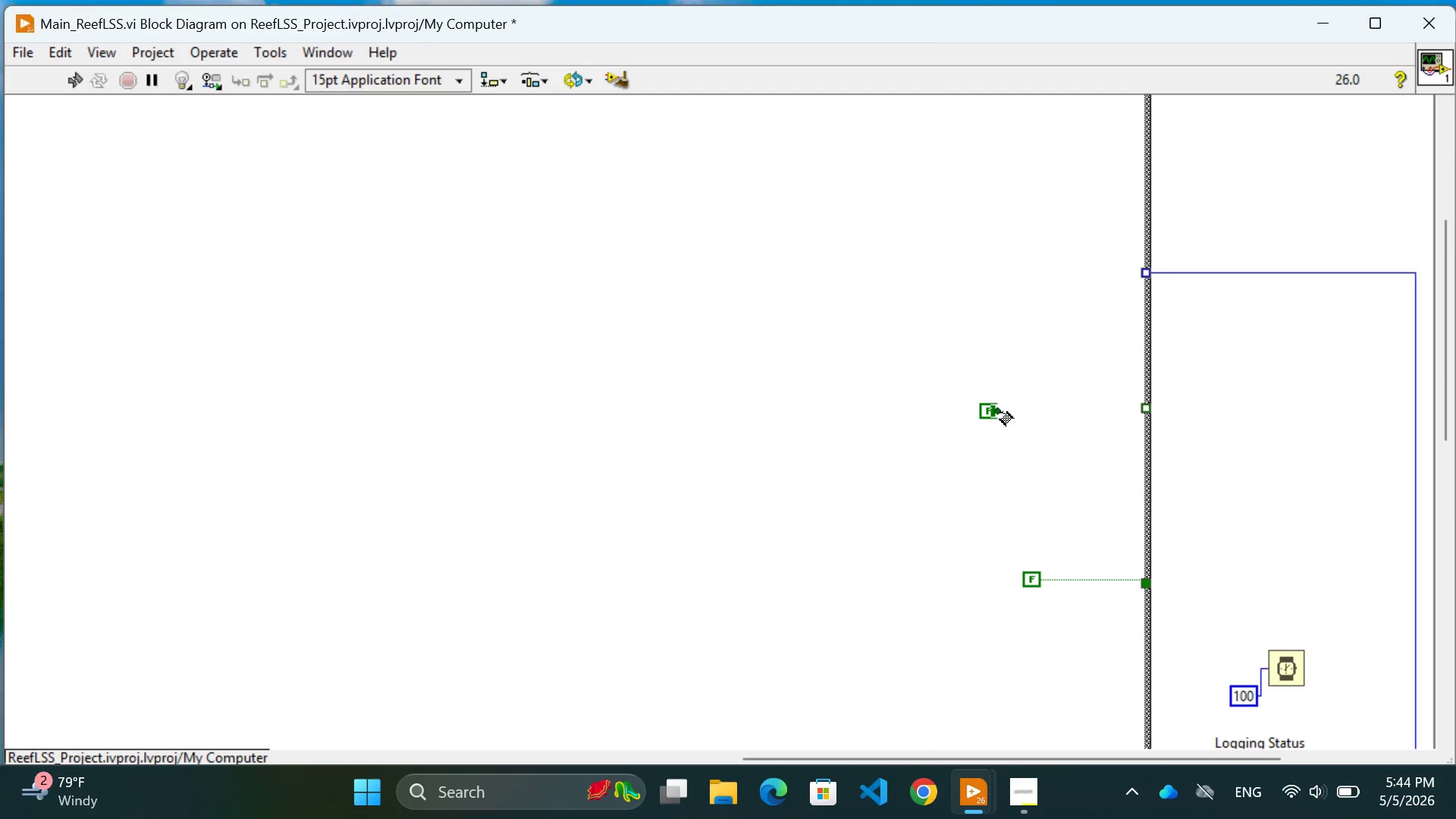 
left_click([1000, 413])
 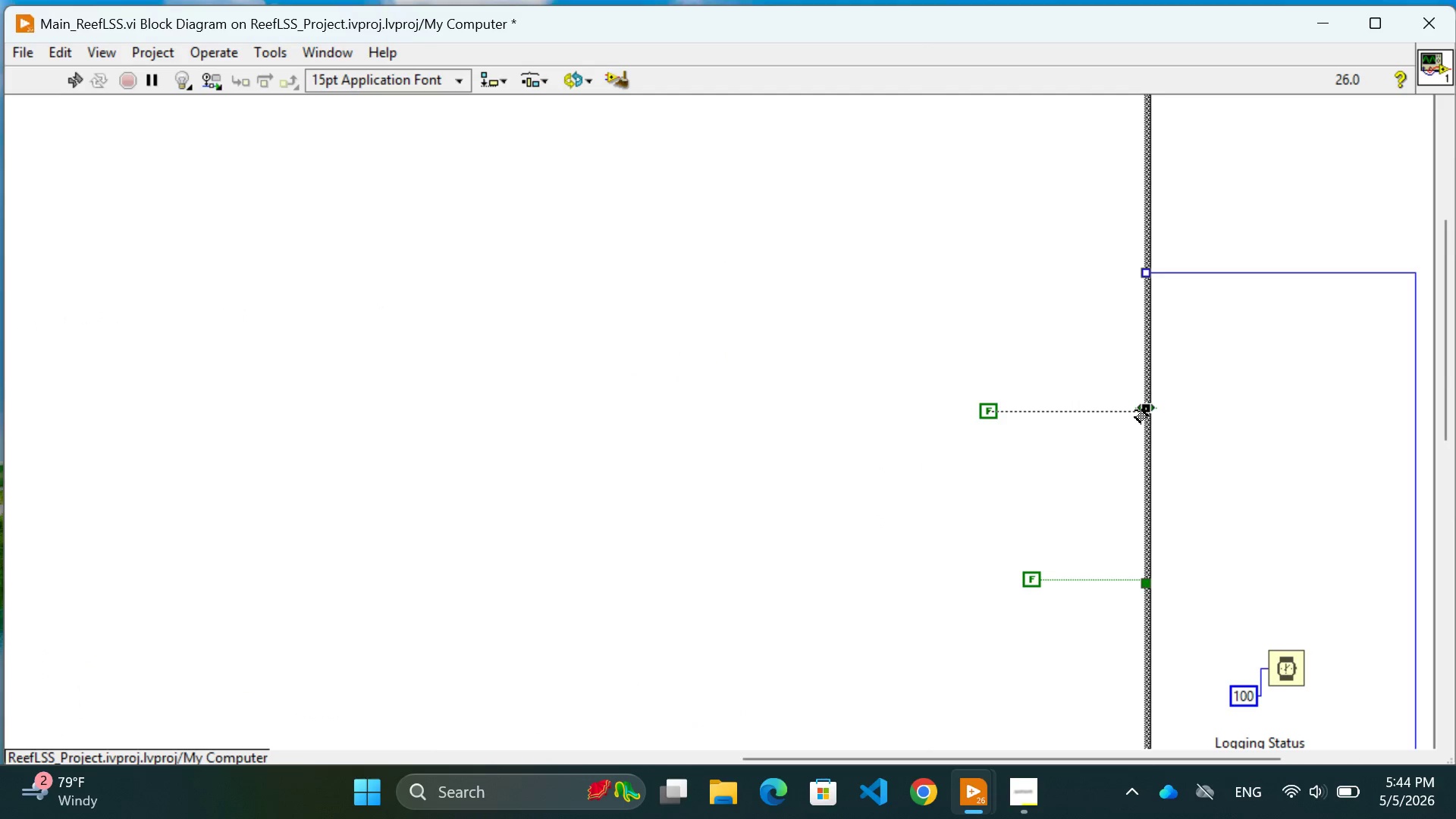 
left_click([1135, 410])
 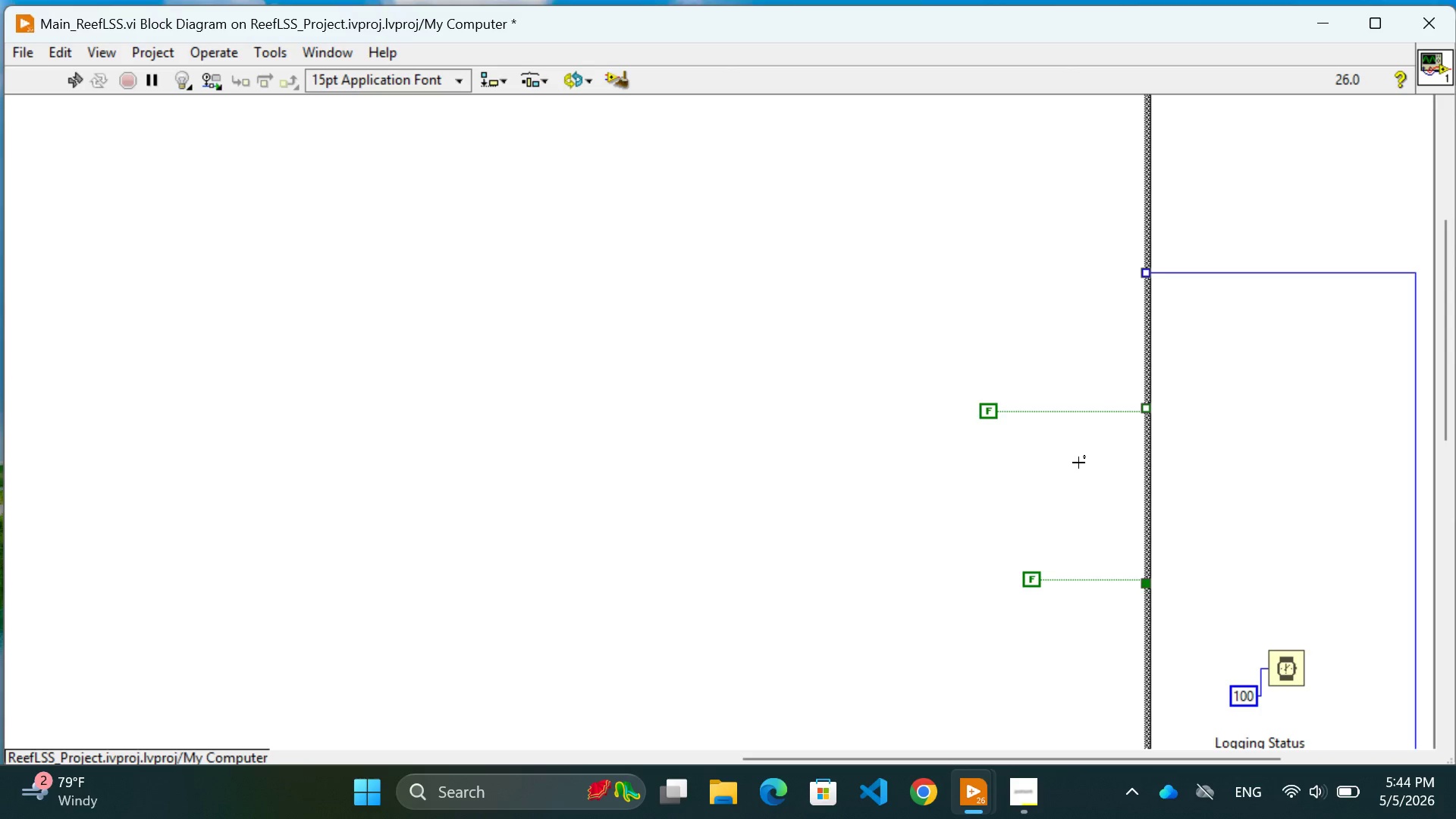 
wait(8.27)
 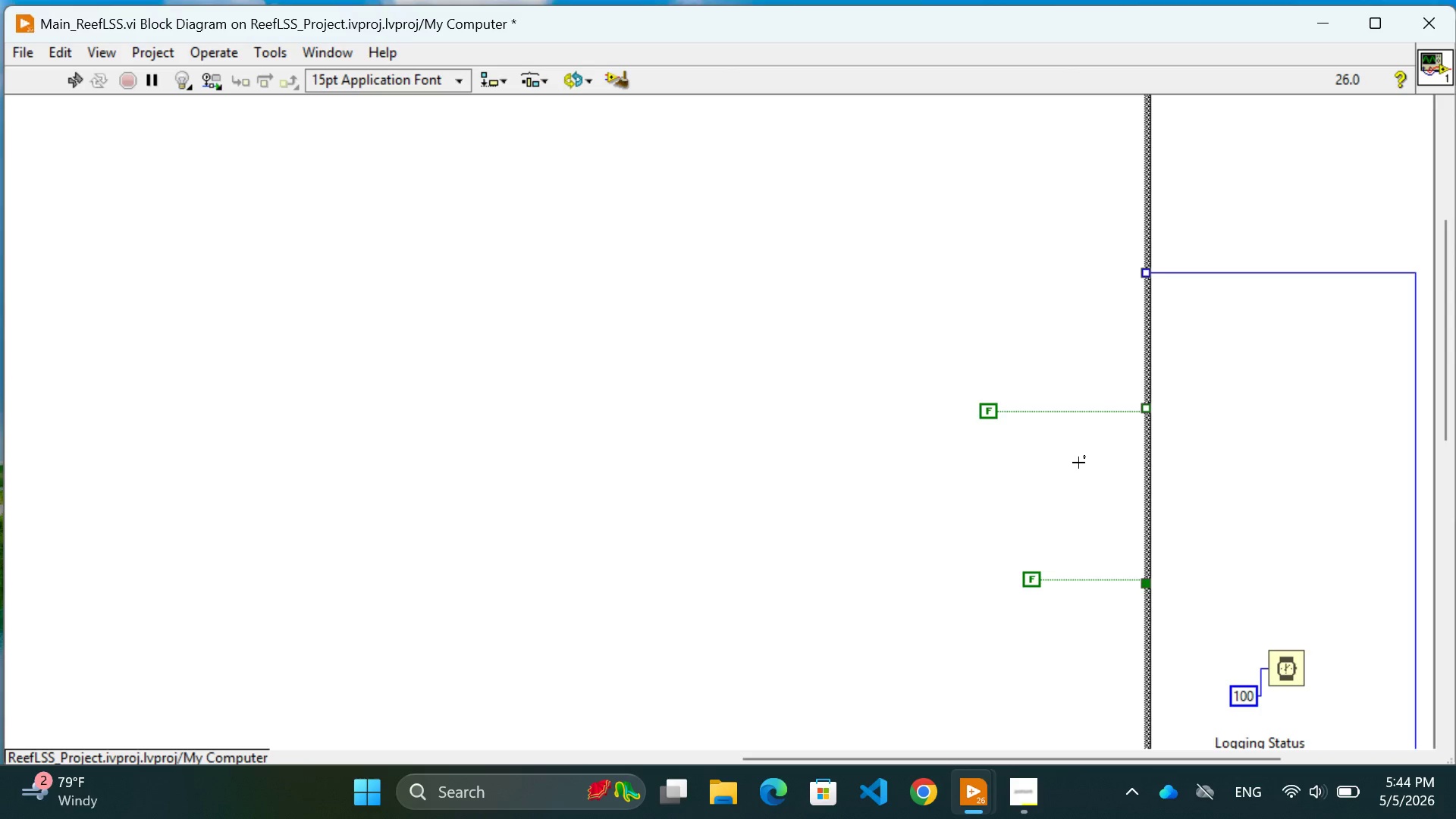 
scroll: coordinate [966, 423], scroll_direction: up, amount: 6.0
 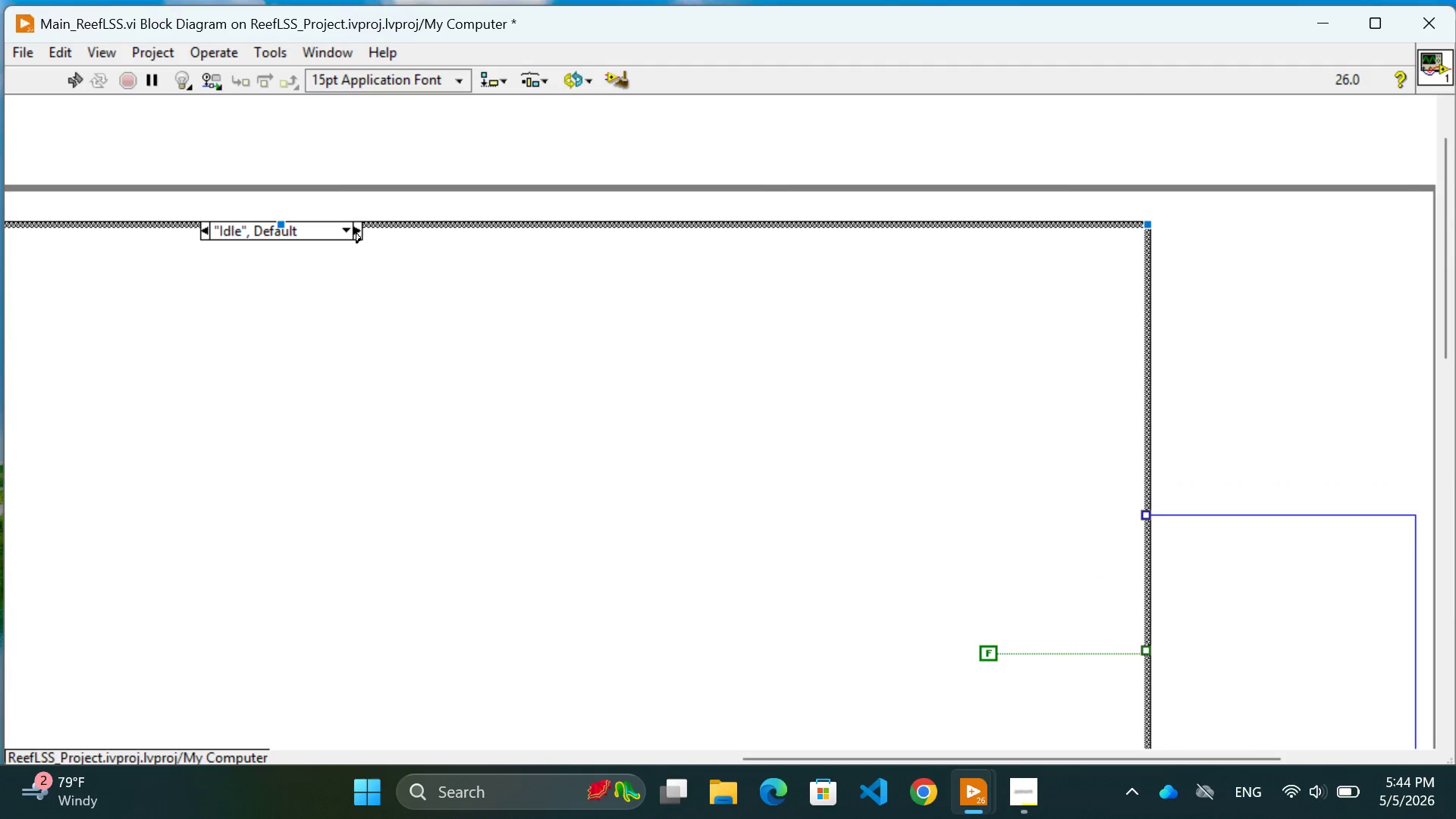 
left_click([360, 237])
 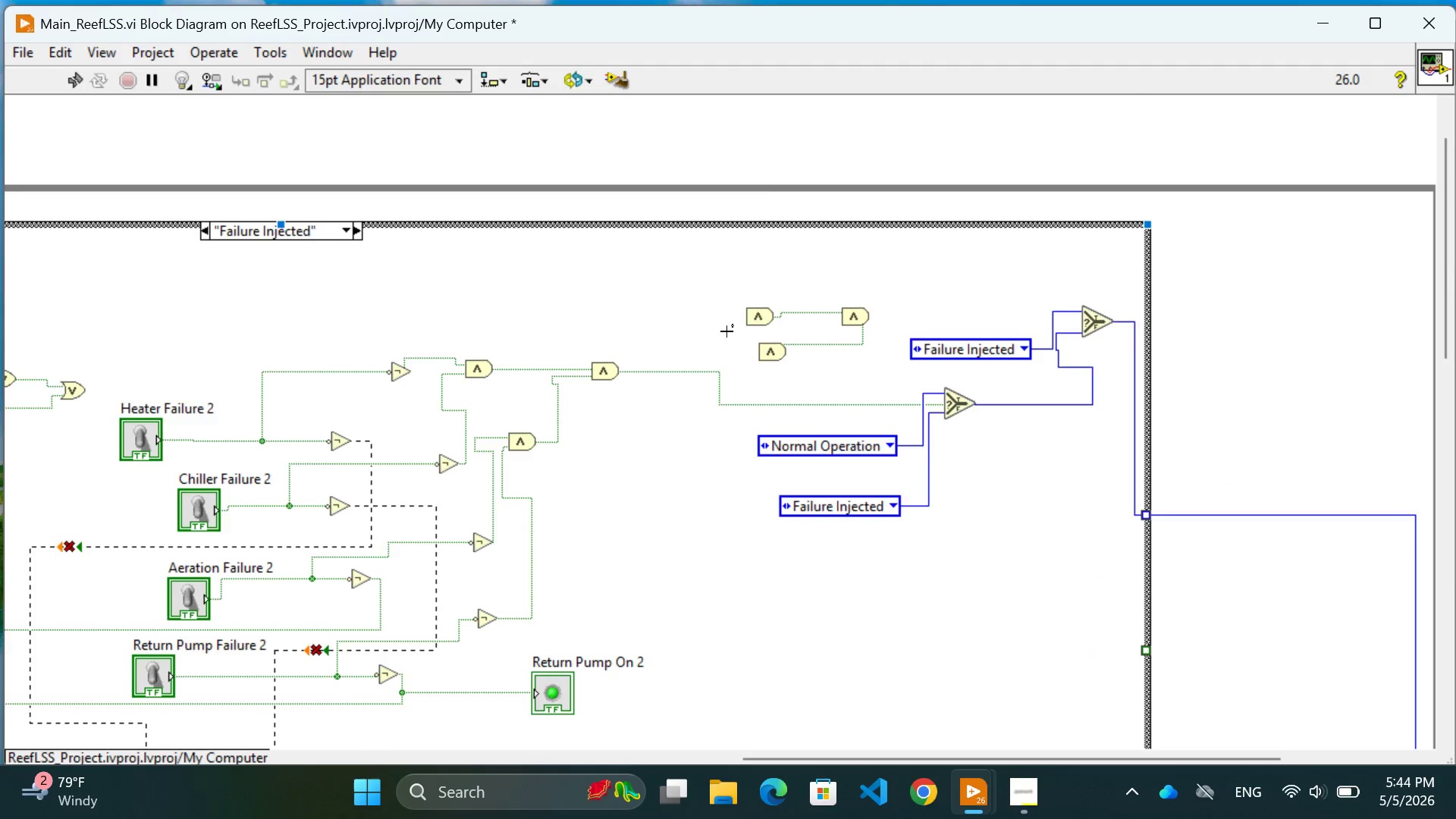 
left_click([758, 484])
 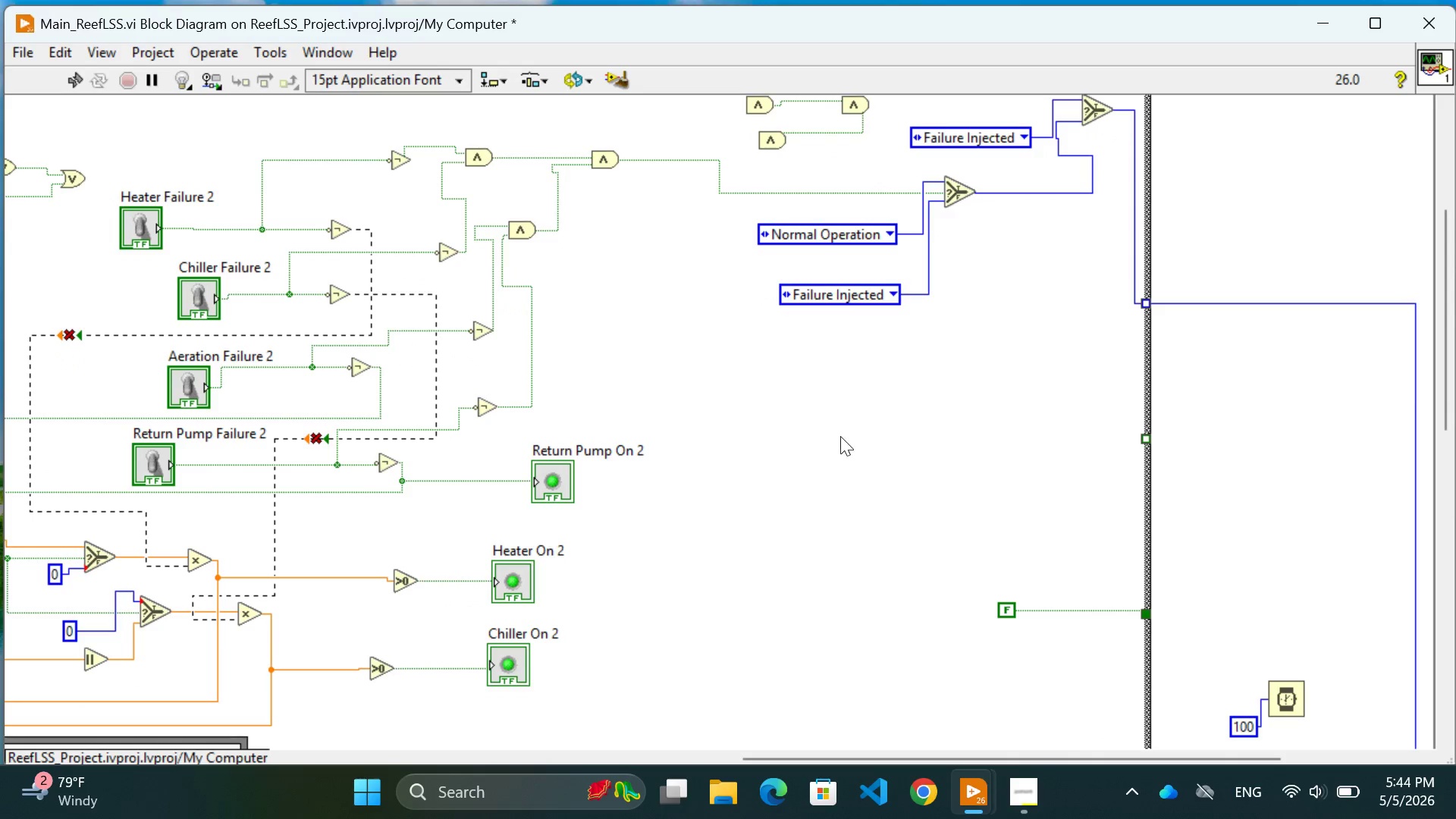 
scroll: coordinate [779, 375], scroll_direction: down, amount: 5.0
 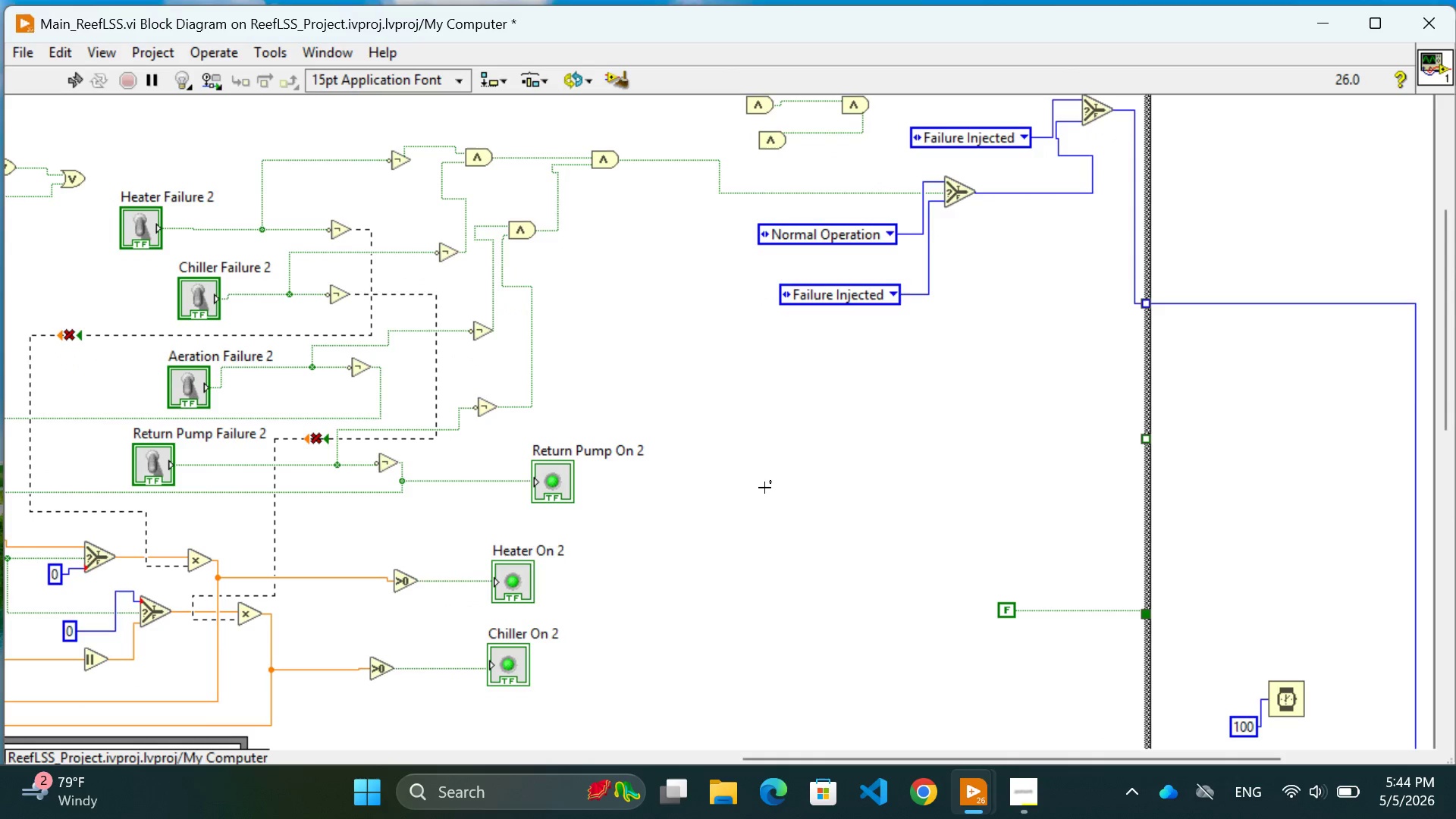 
right_click([840, 436])
 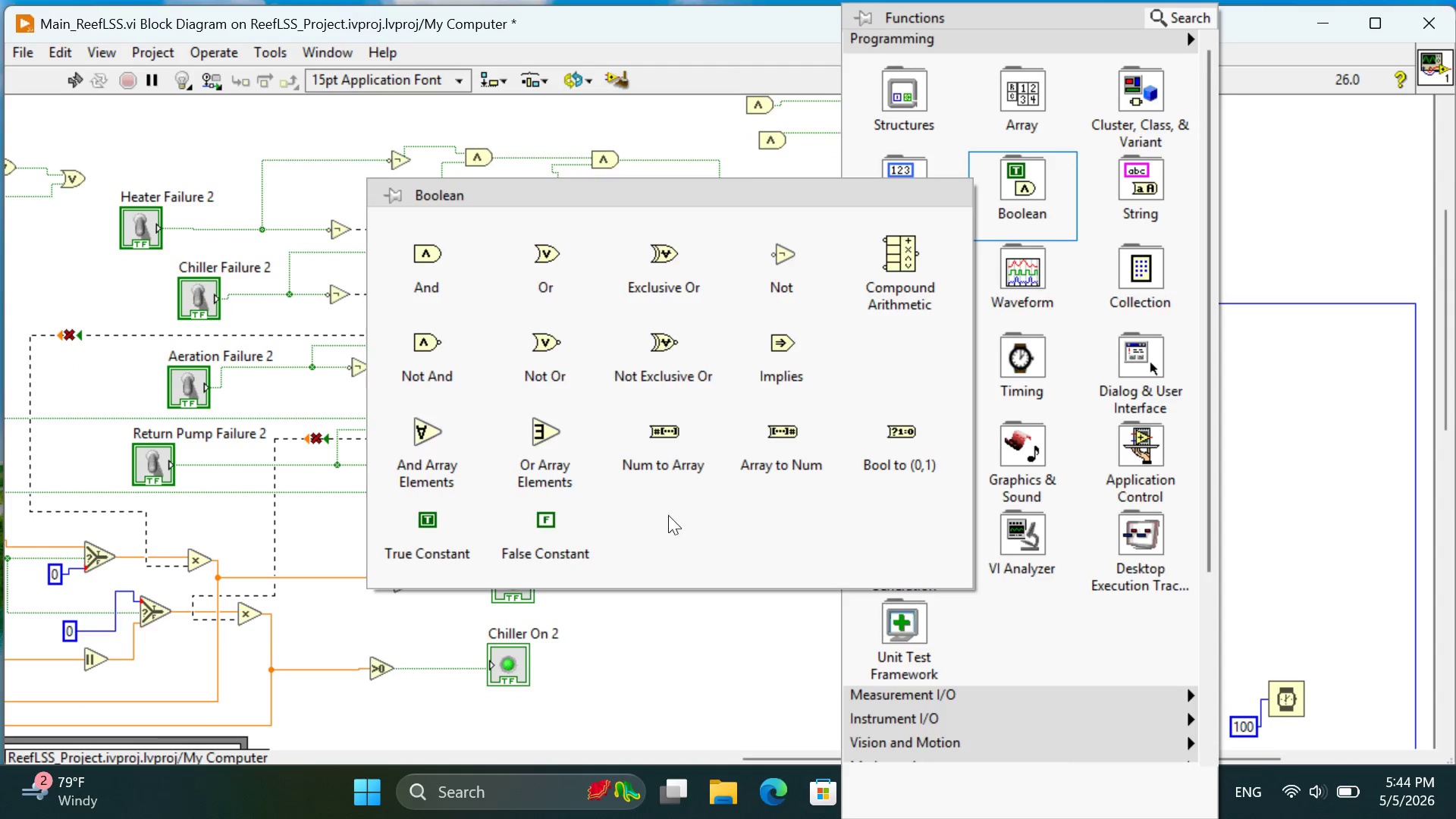 
left_click([526, 536])
 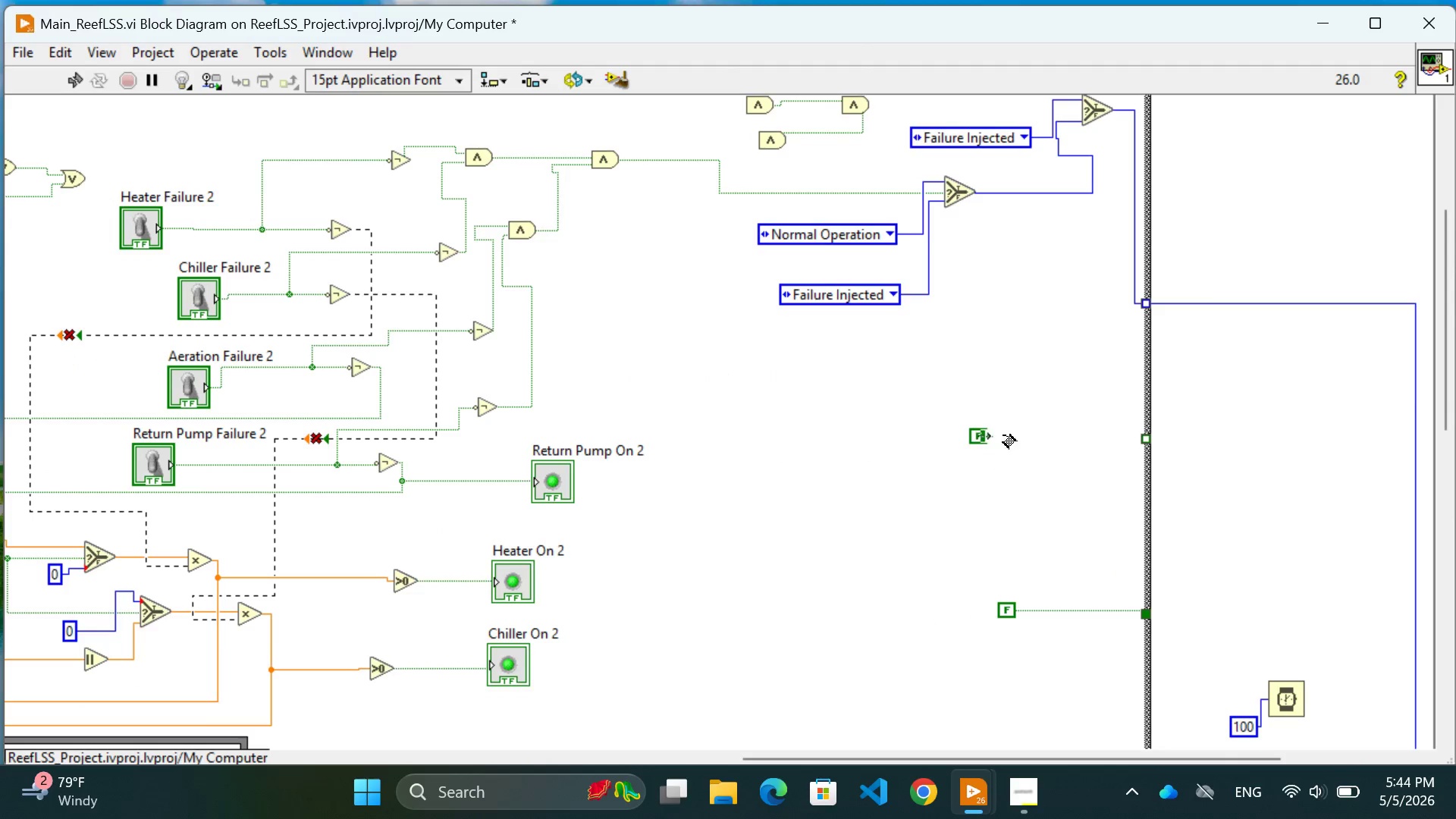 
left_click([1138, 440])
 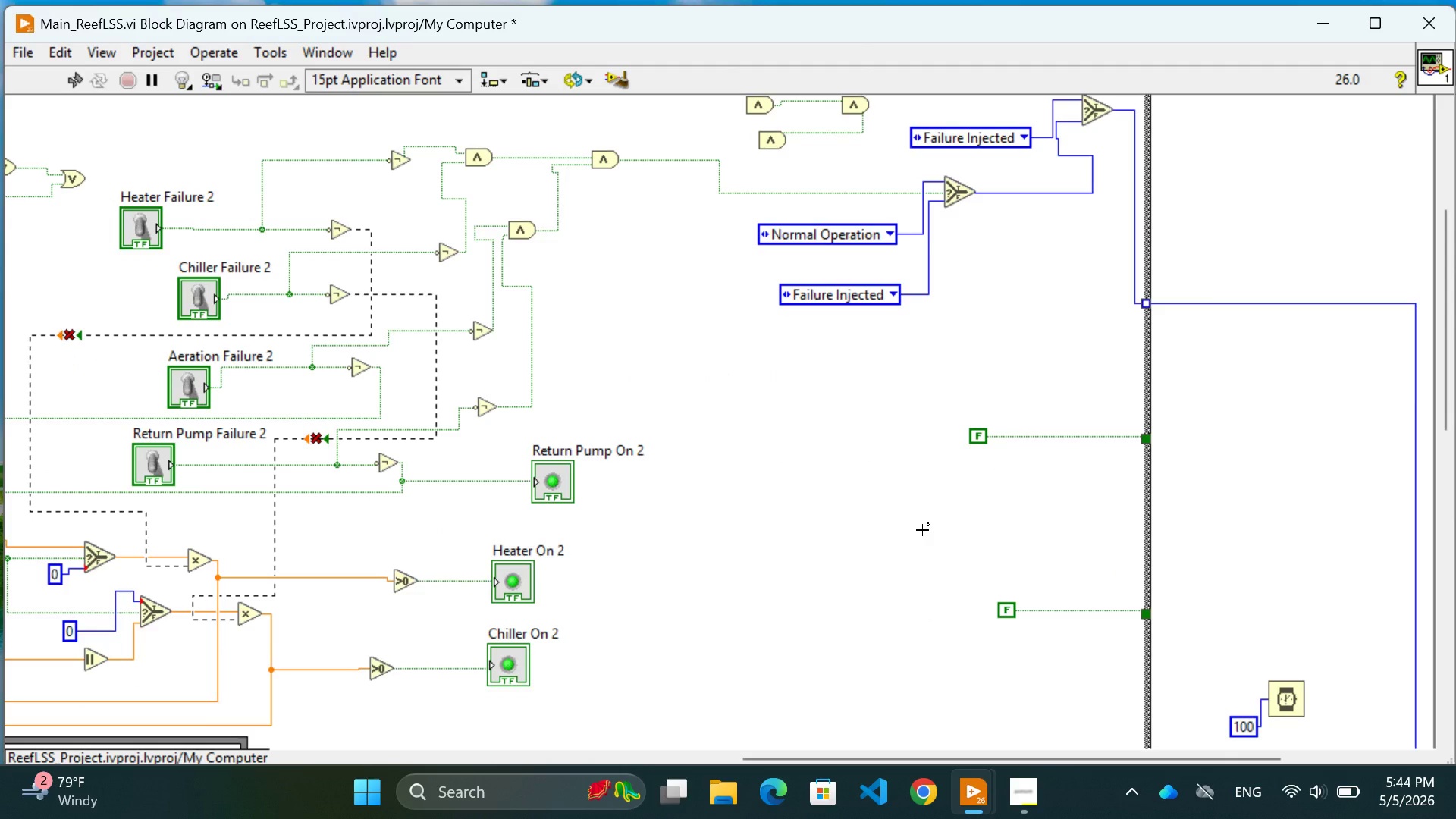 
key(Control+Z)
 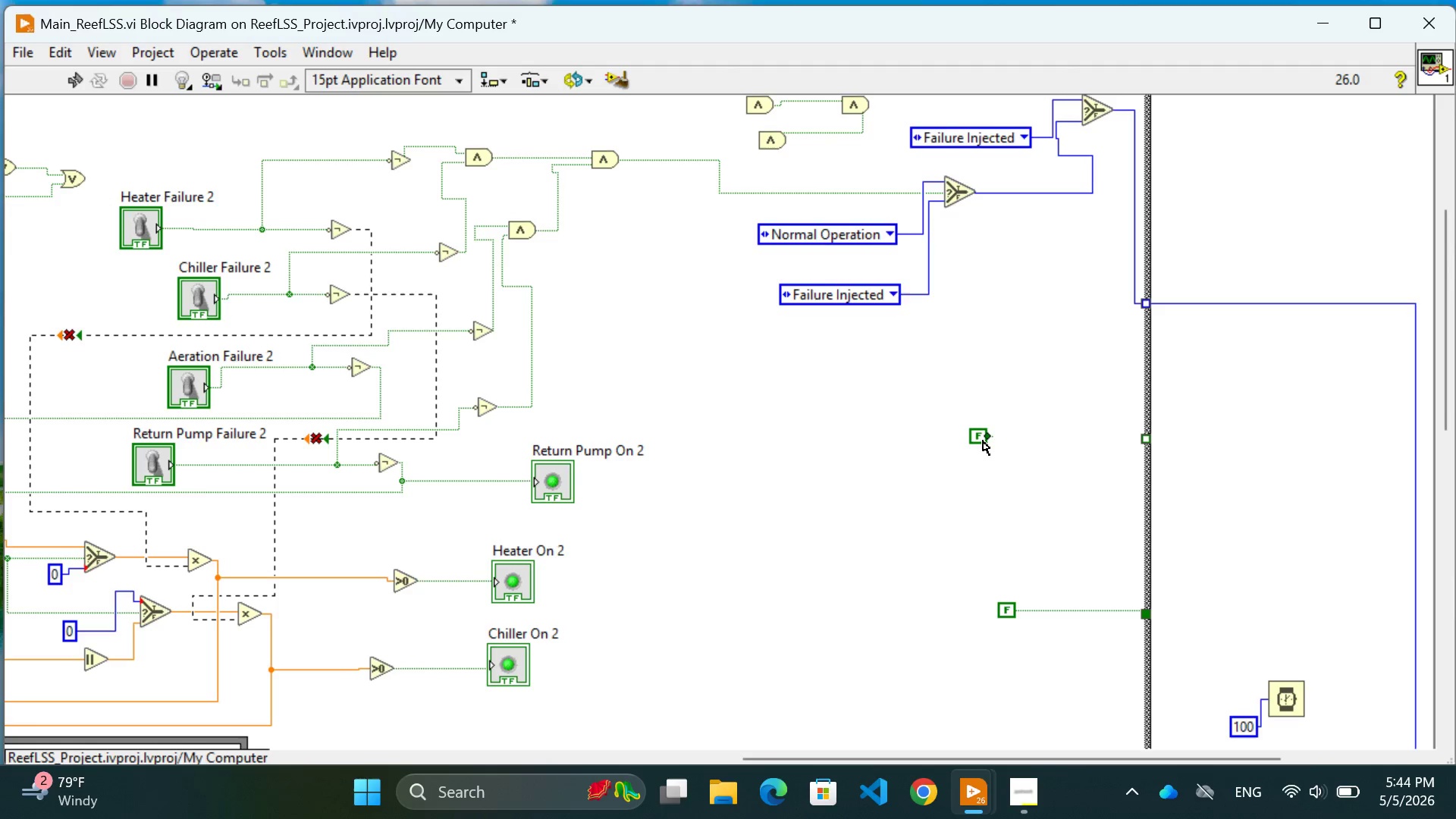 
left_click([990, 435])
 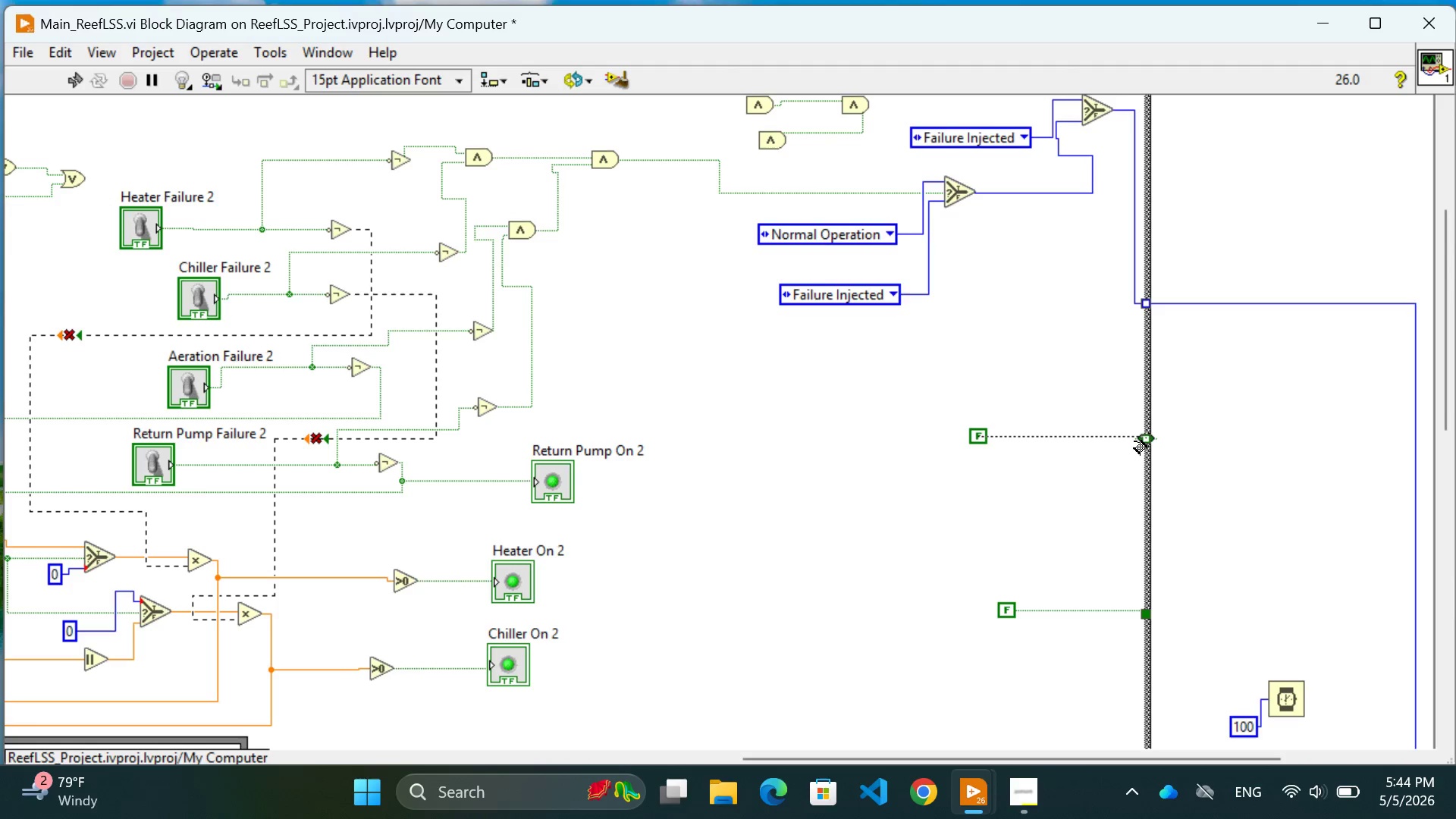 
left_click([1135, 442])
 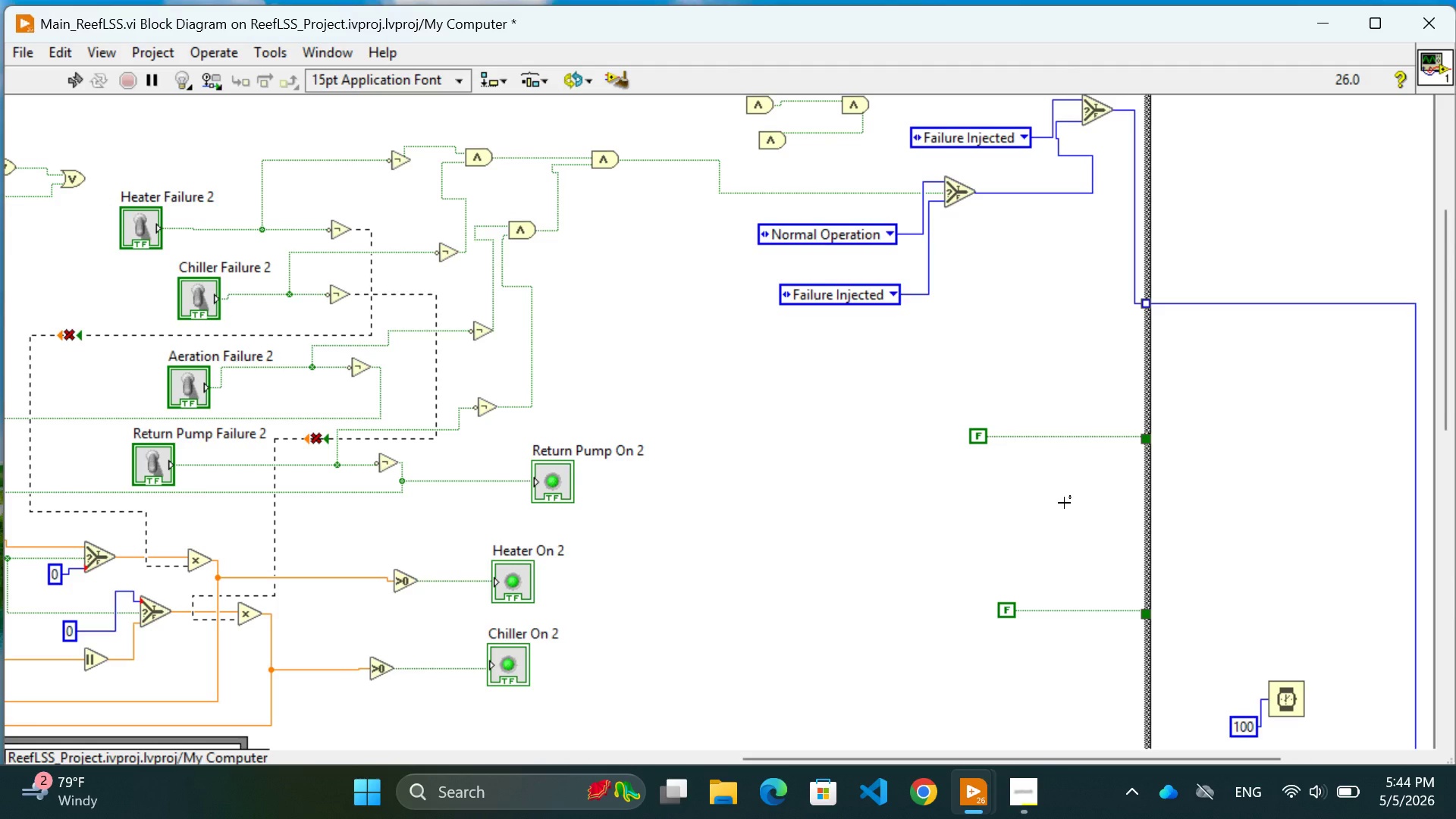 
wait(14.05)
 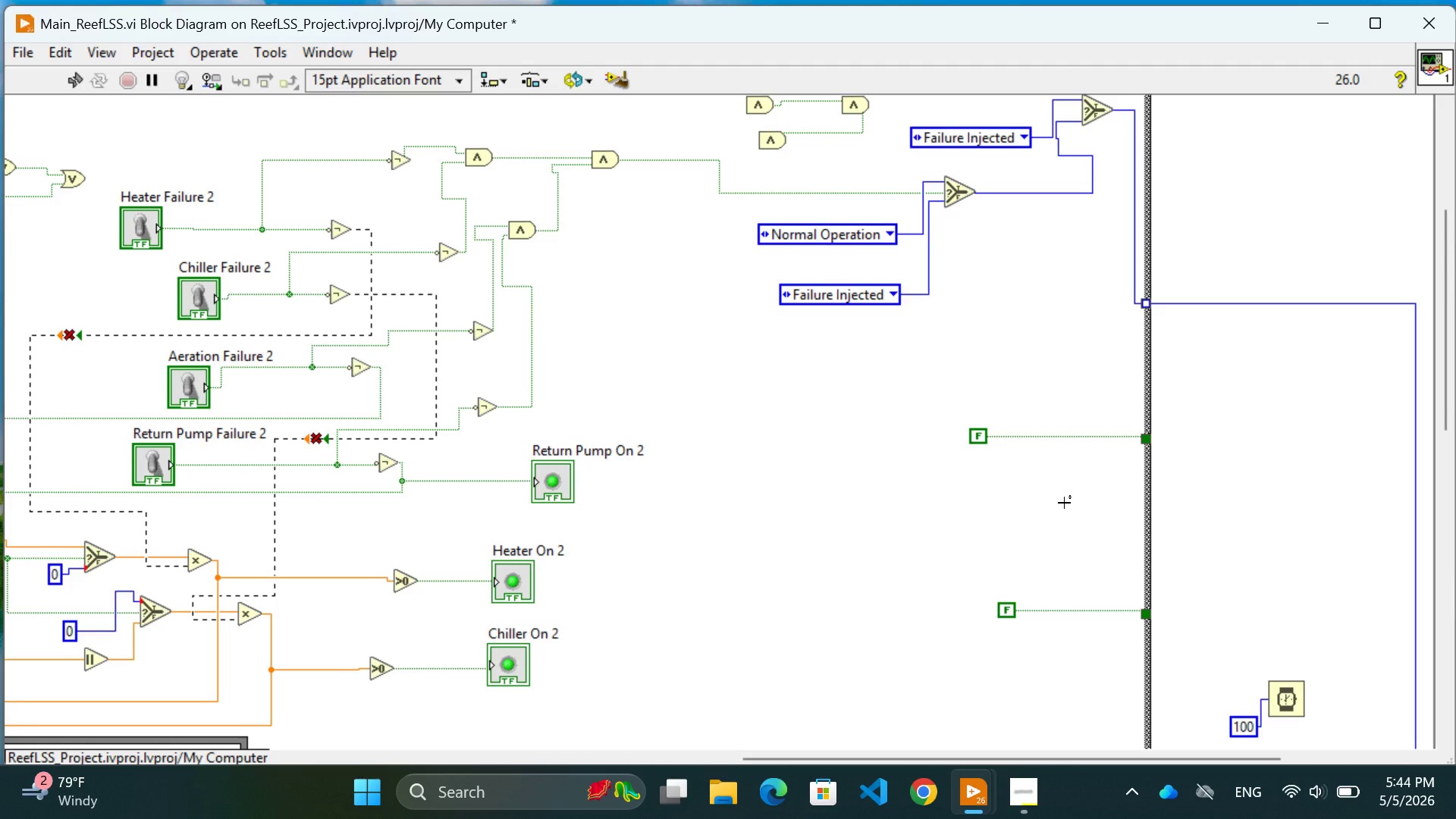 
scroll: coordinate [413, 210], scroll_direction: up, amount: 4.0
 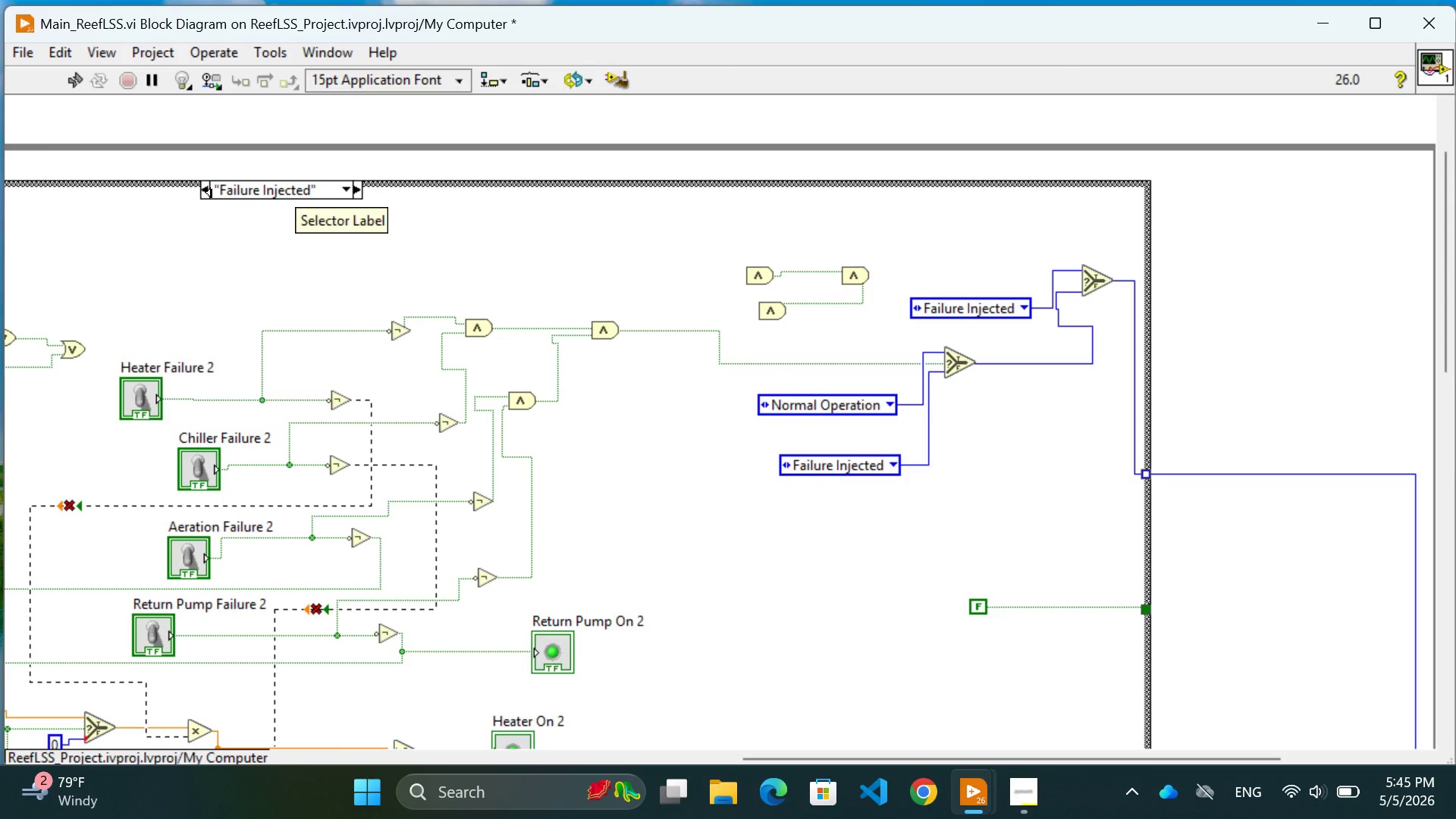 
left_click([206, 193])
 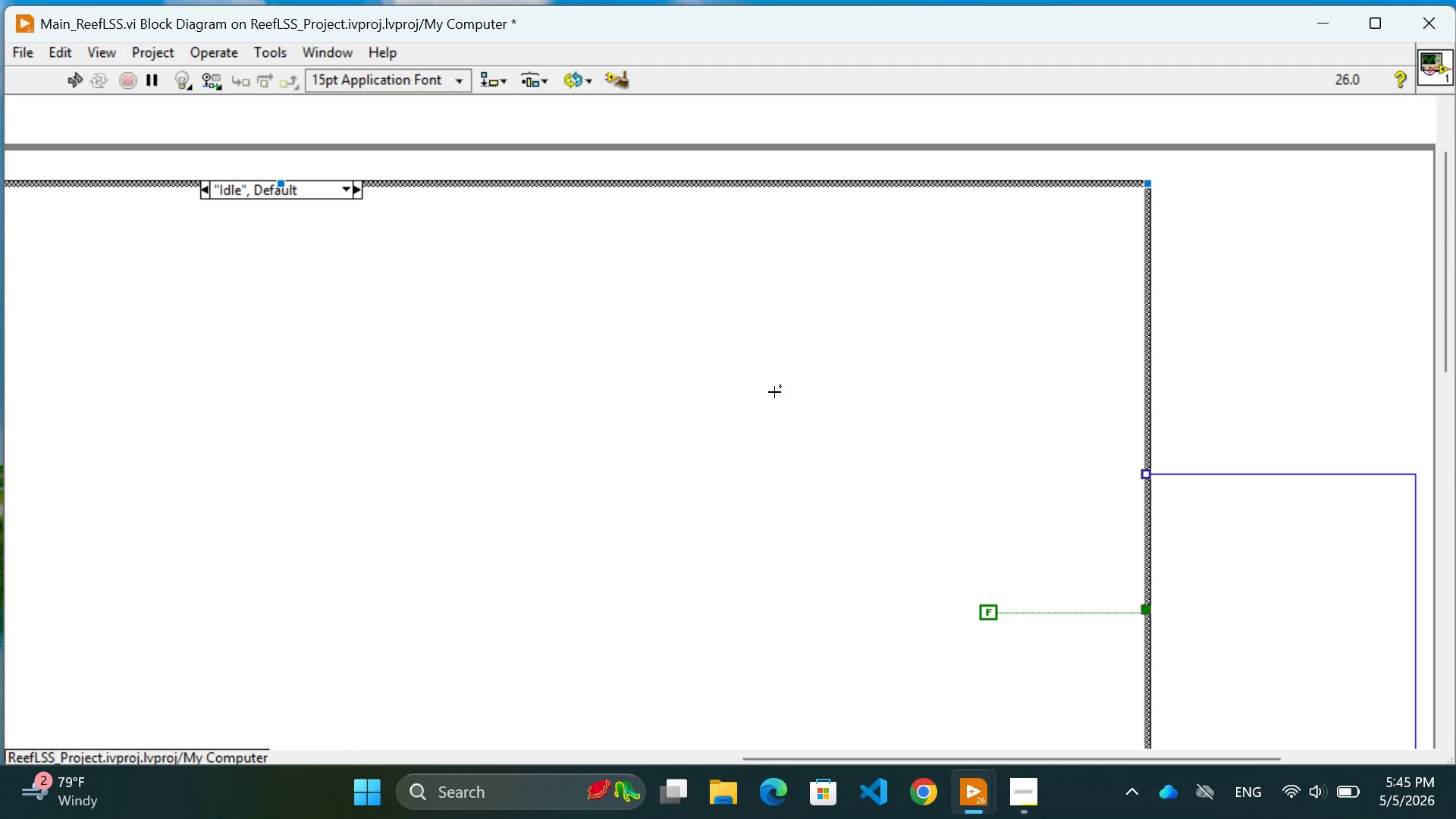 
scroll: coordinate [774, 392], scroll_direction: down, amount: 1.0
 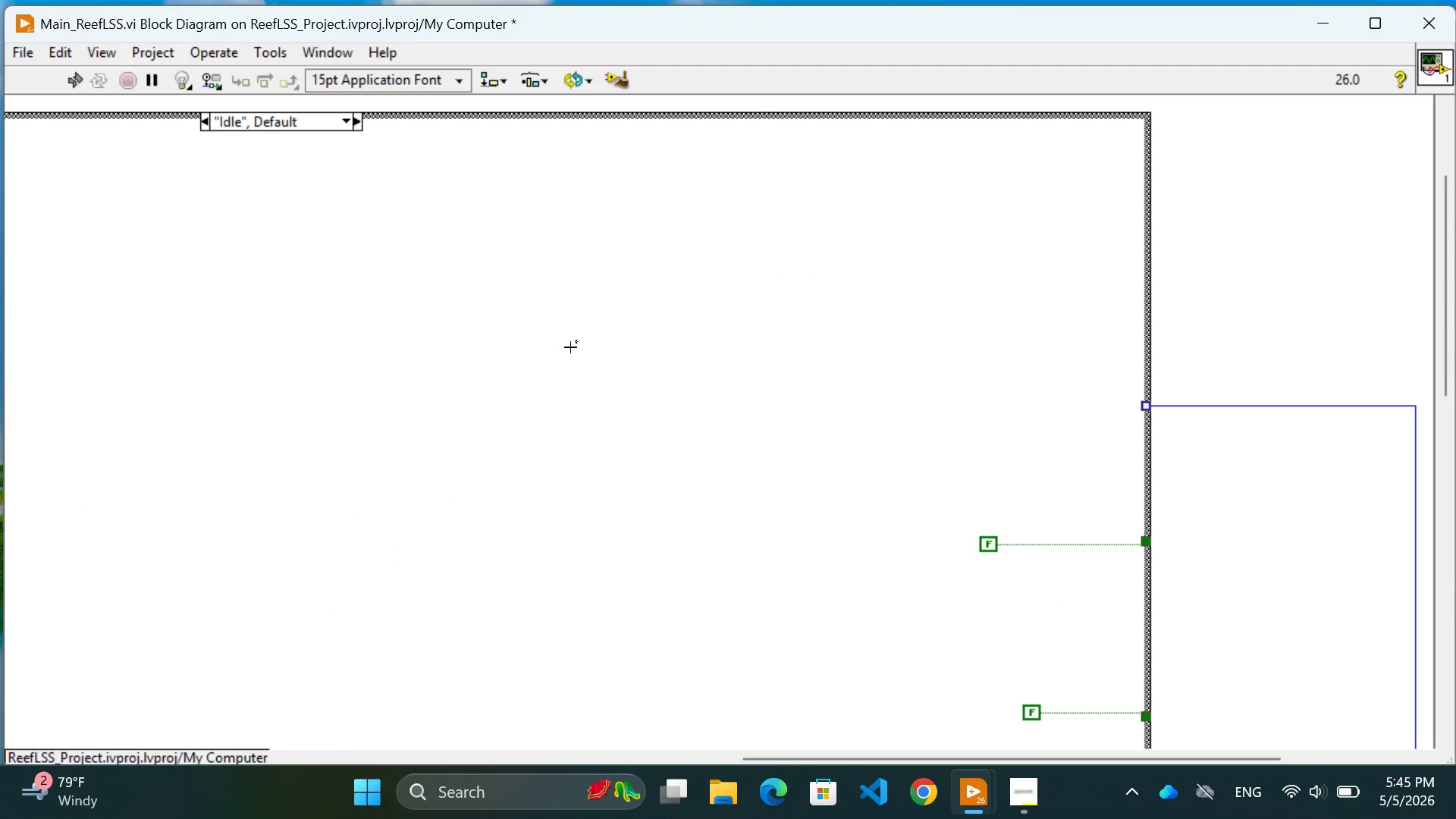 
scroll: coordinate [570, 347], scroll_direction: up, amount: 1.0
 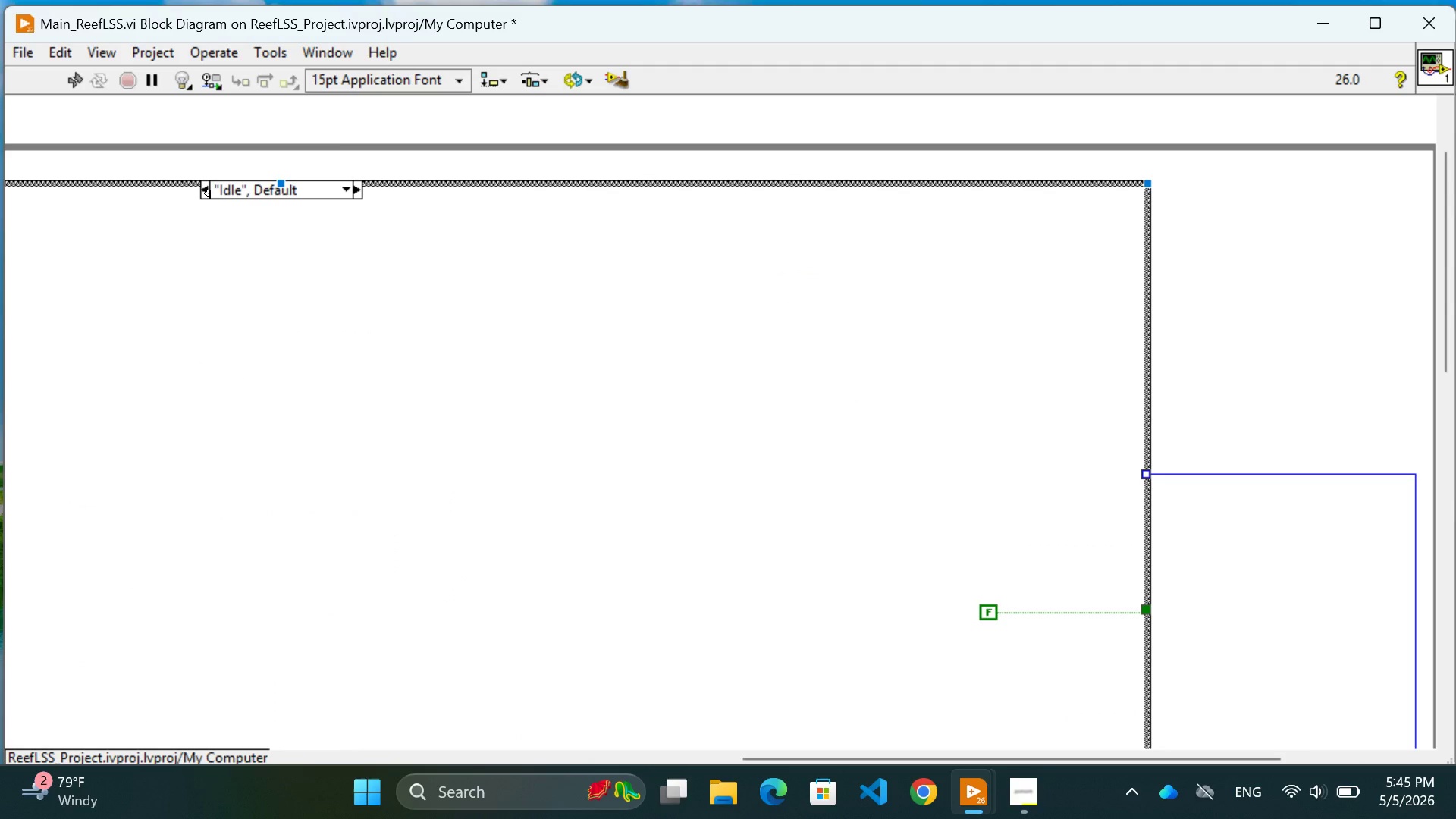 
left_click([204, 193])
 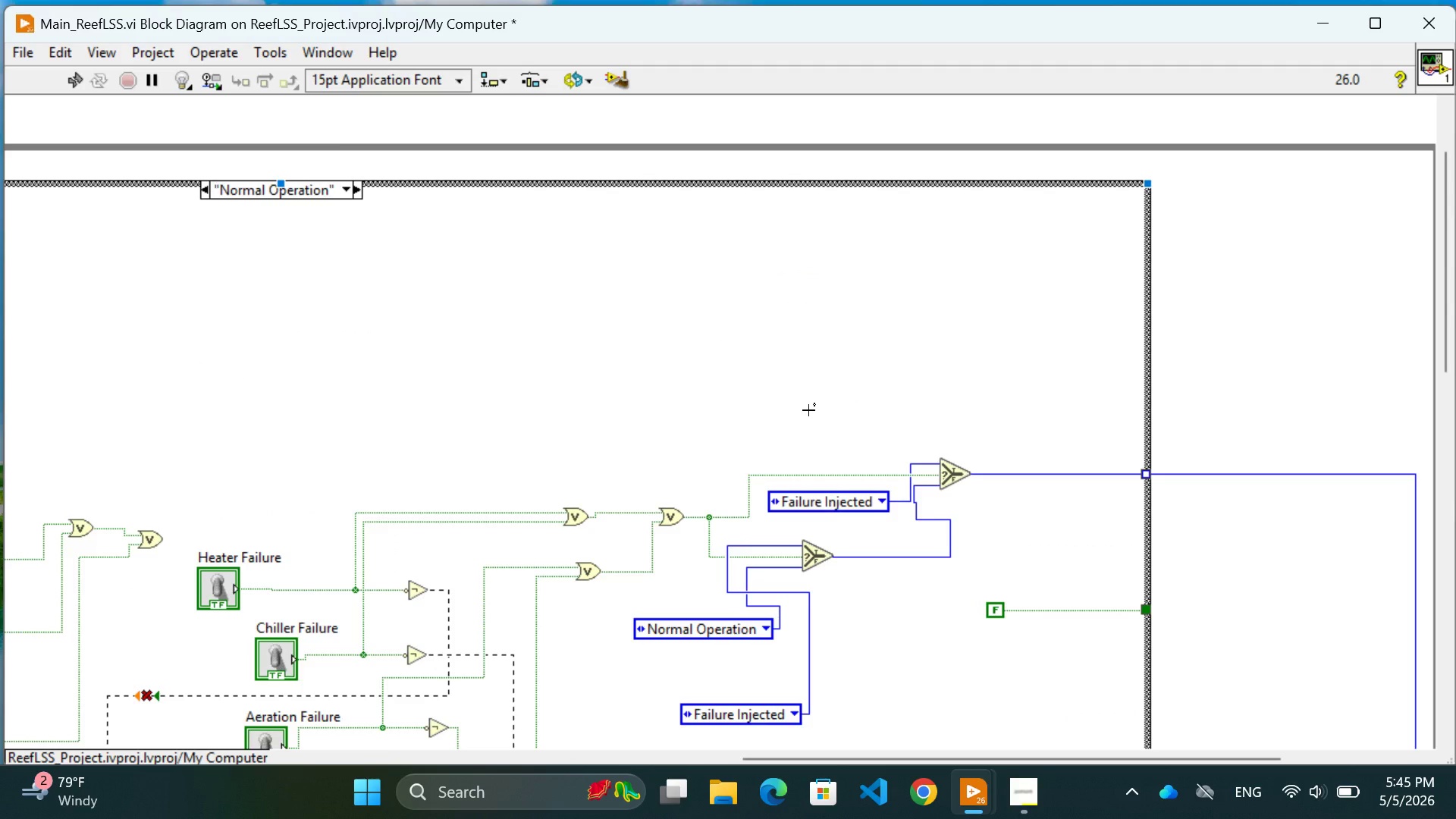 
scroll: coordinate [808, 410], scroll_direction: down, amount: 1.0
 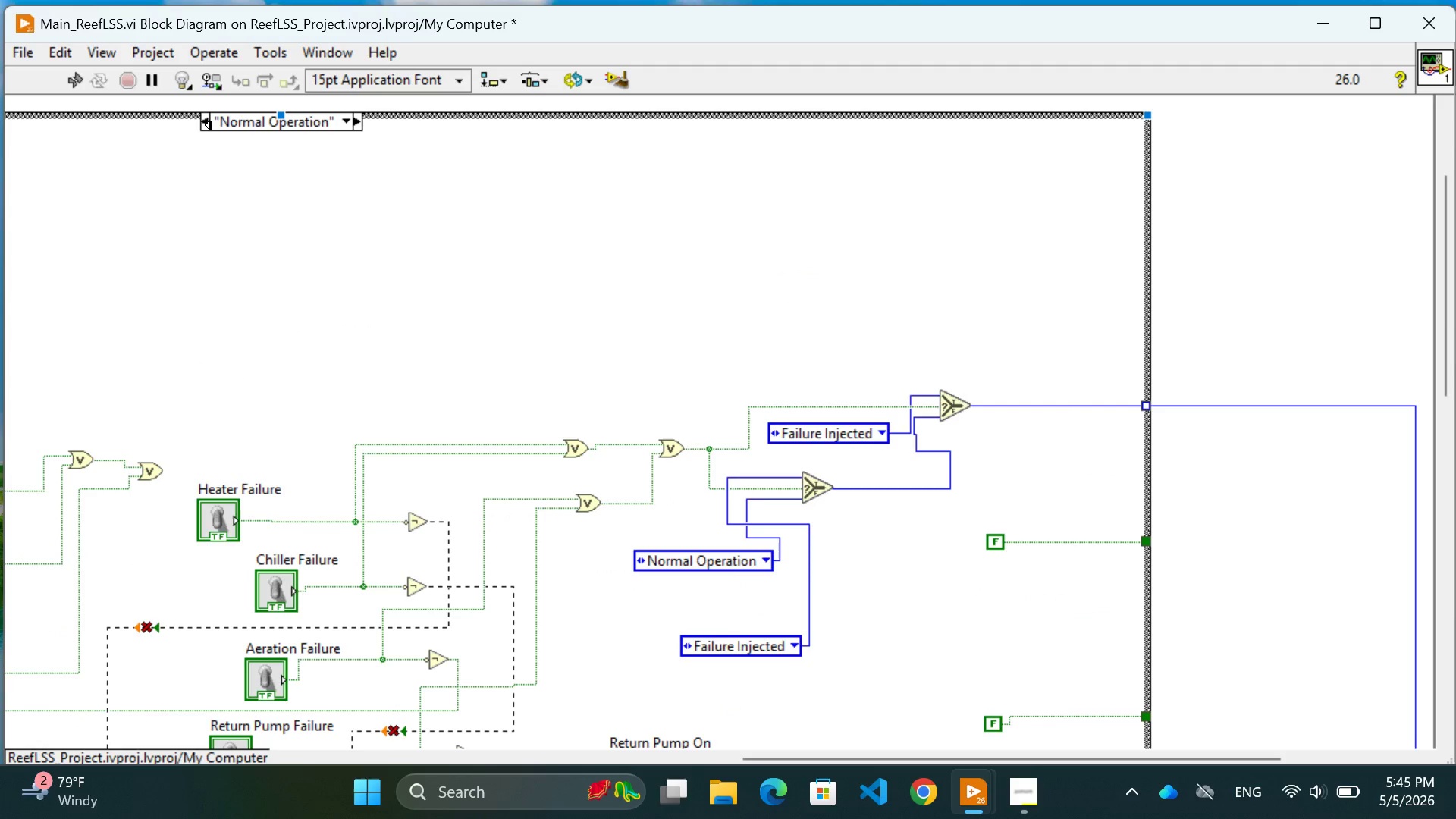 
left_click([200, 127])
 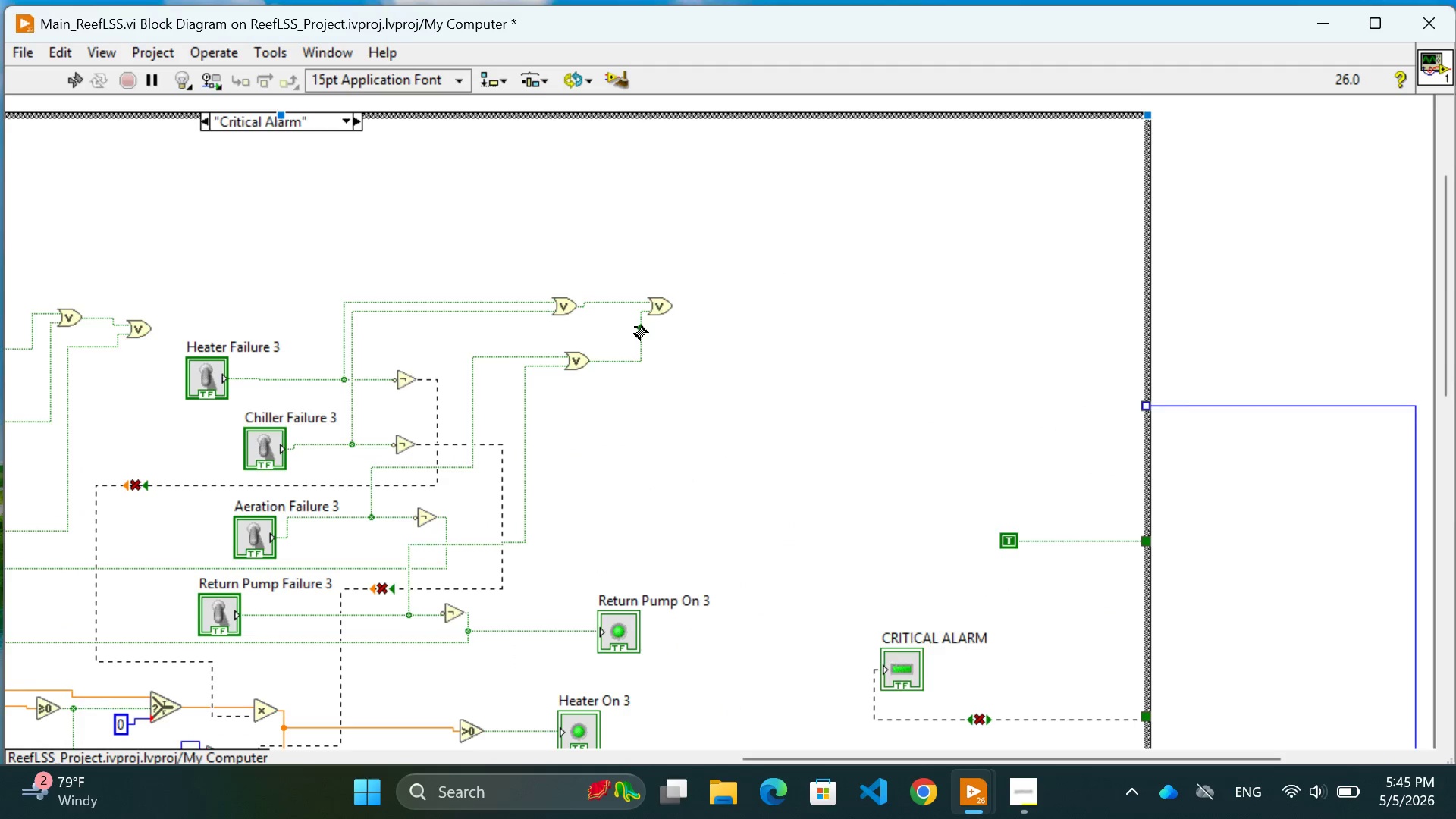 
scroll: coordinate [635, 327], scroll_direction: down, amount: 2.0
 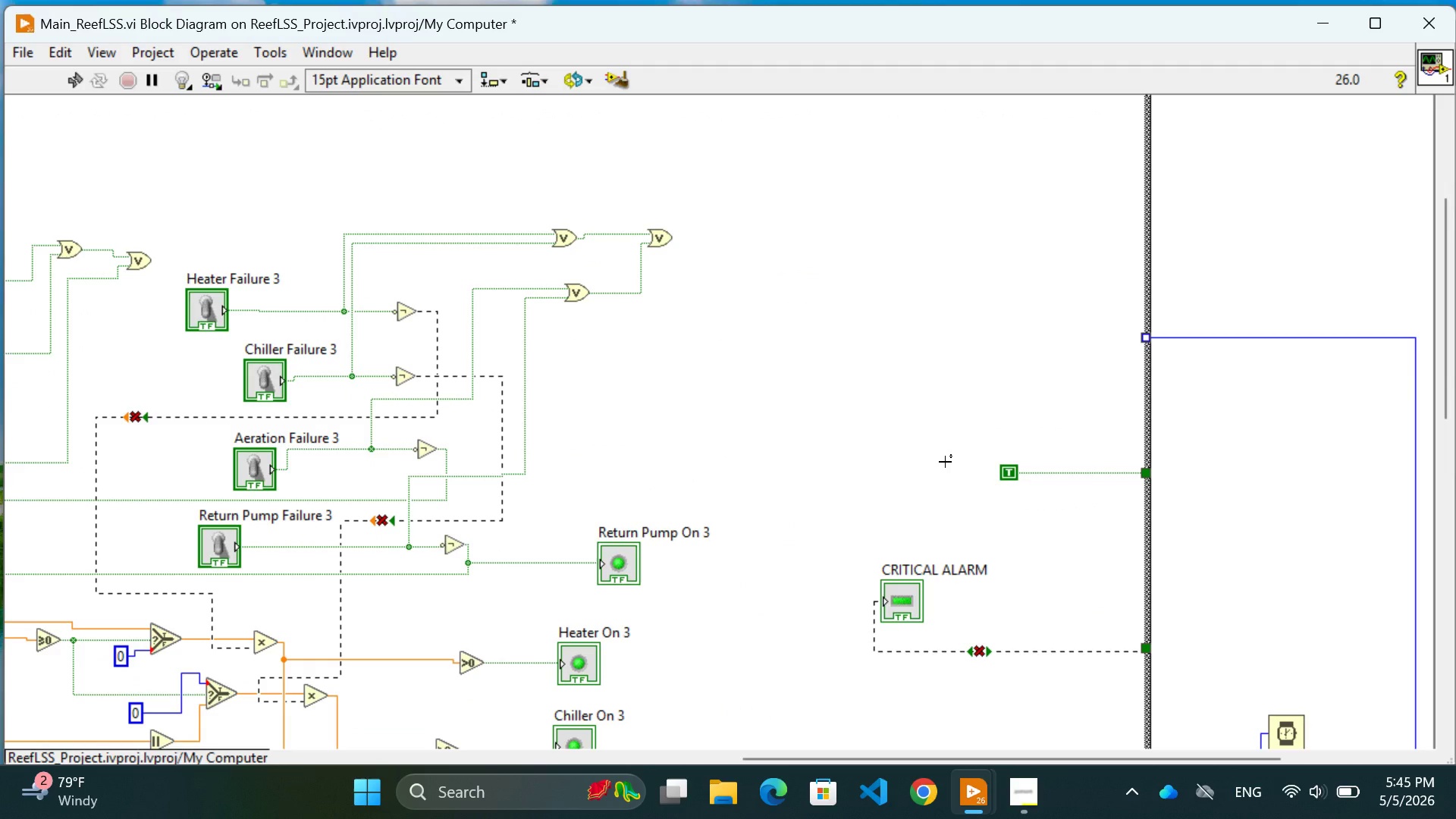 
scroll: coordinate [945, 462], scroll_direction: up, amount: 2.0
 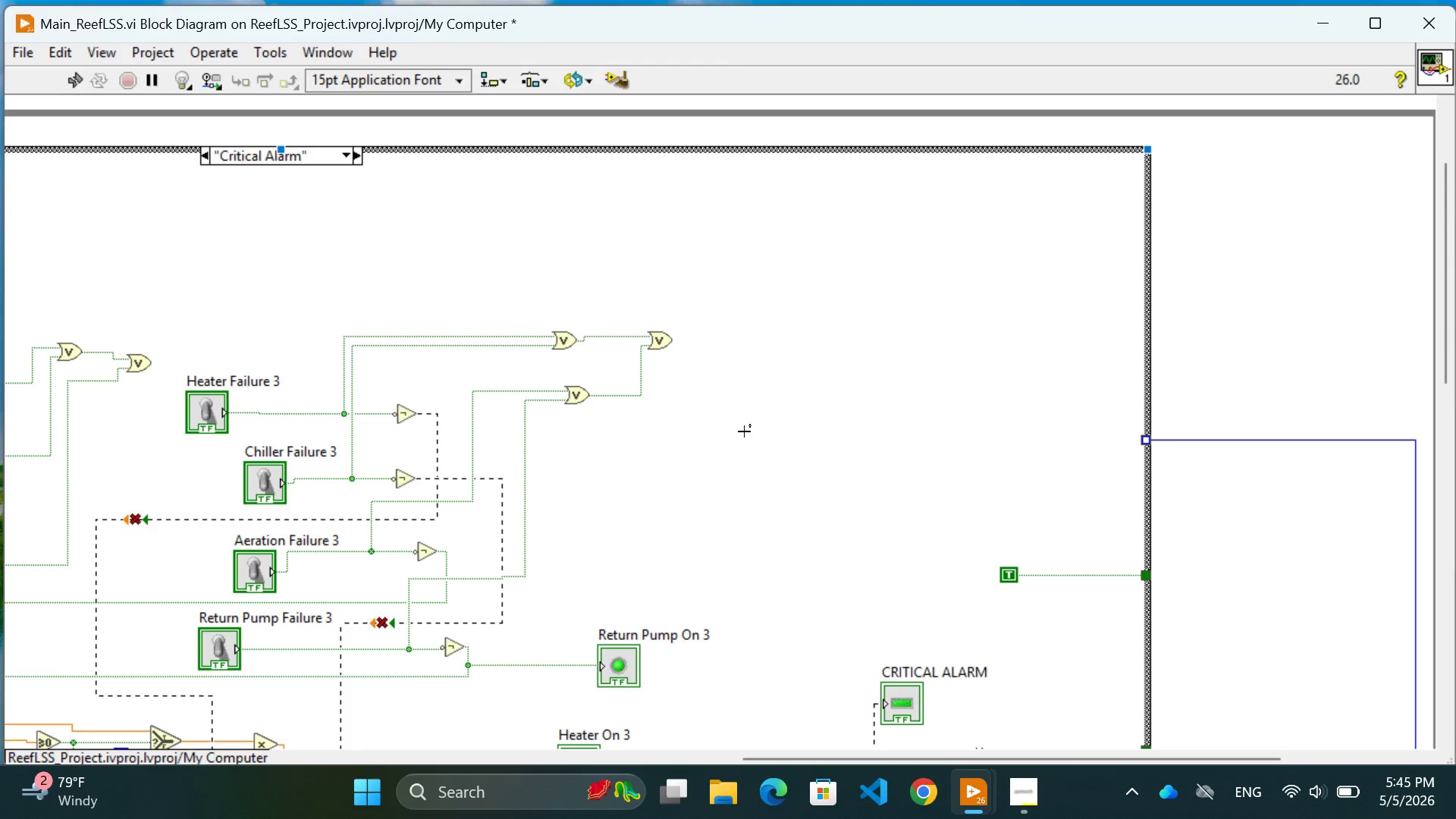 
scroll: coordinate [833, 397], scroll_direction: down, amount: 2.0
 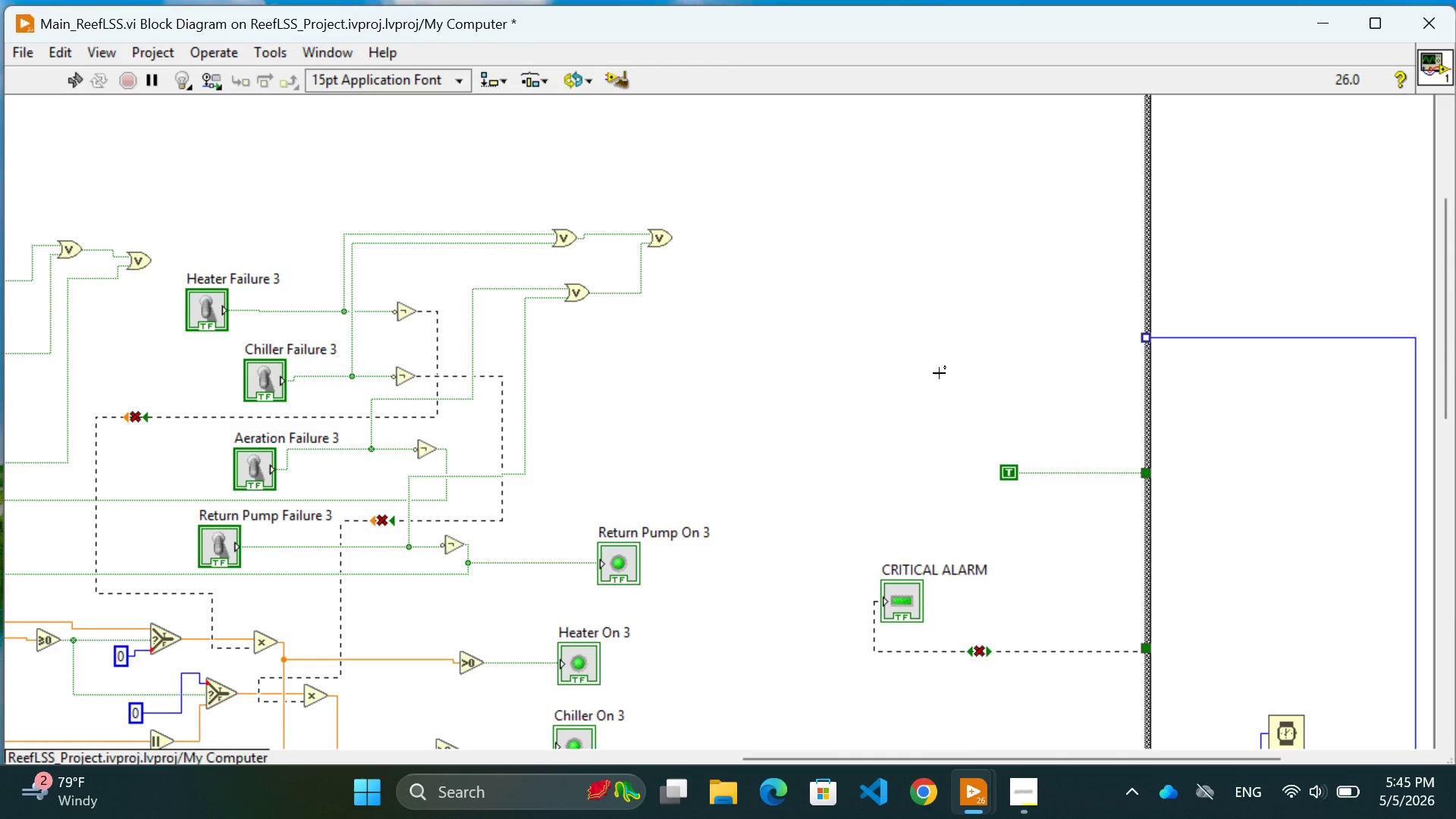 
left_click([939, 373])
 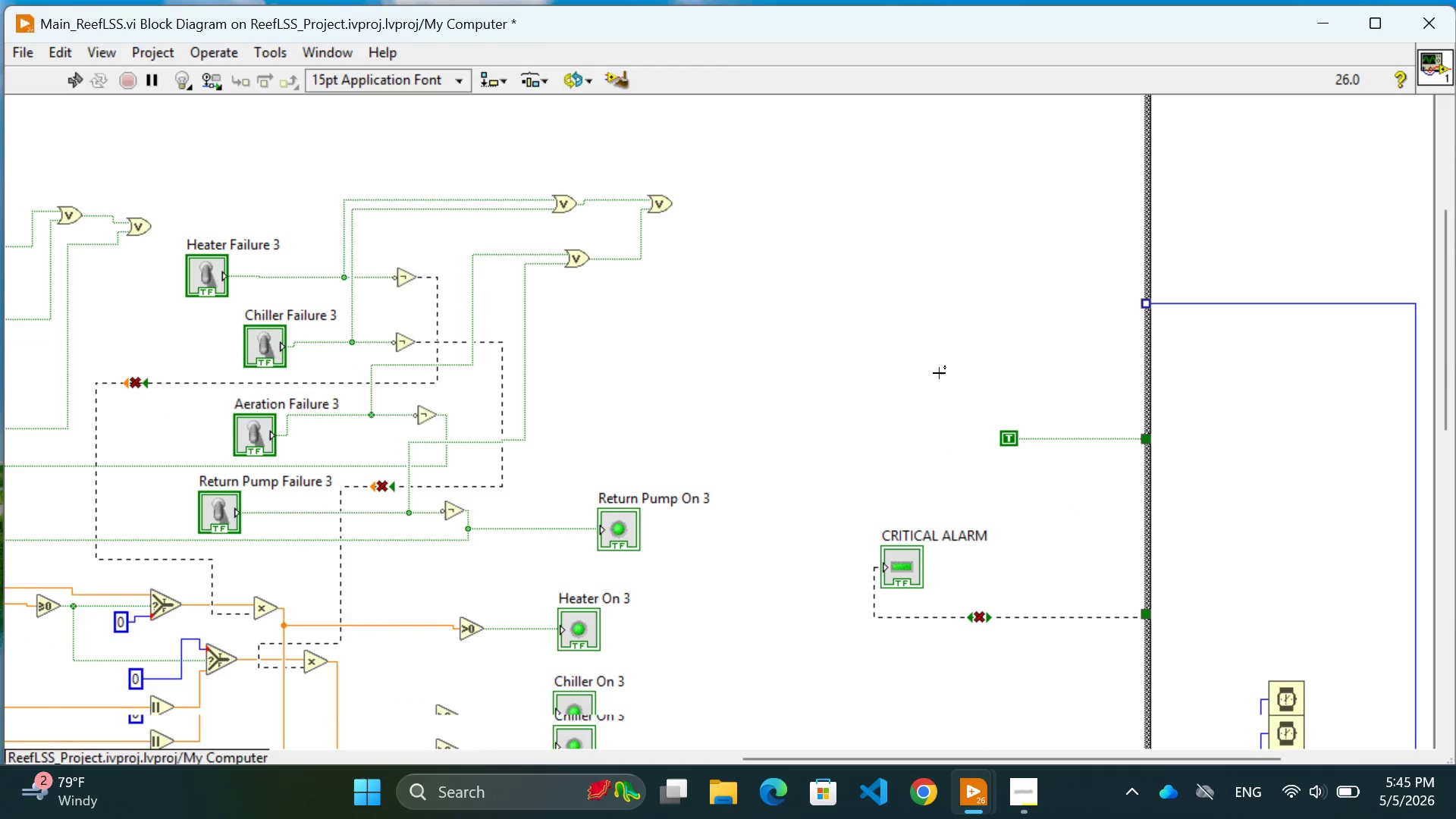 
scroll: coordinate [917, 400], scroll_direction: down, amount: 3.0
 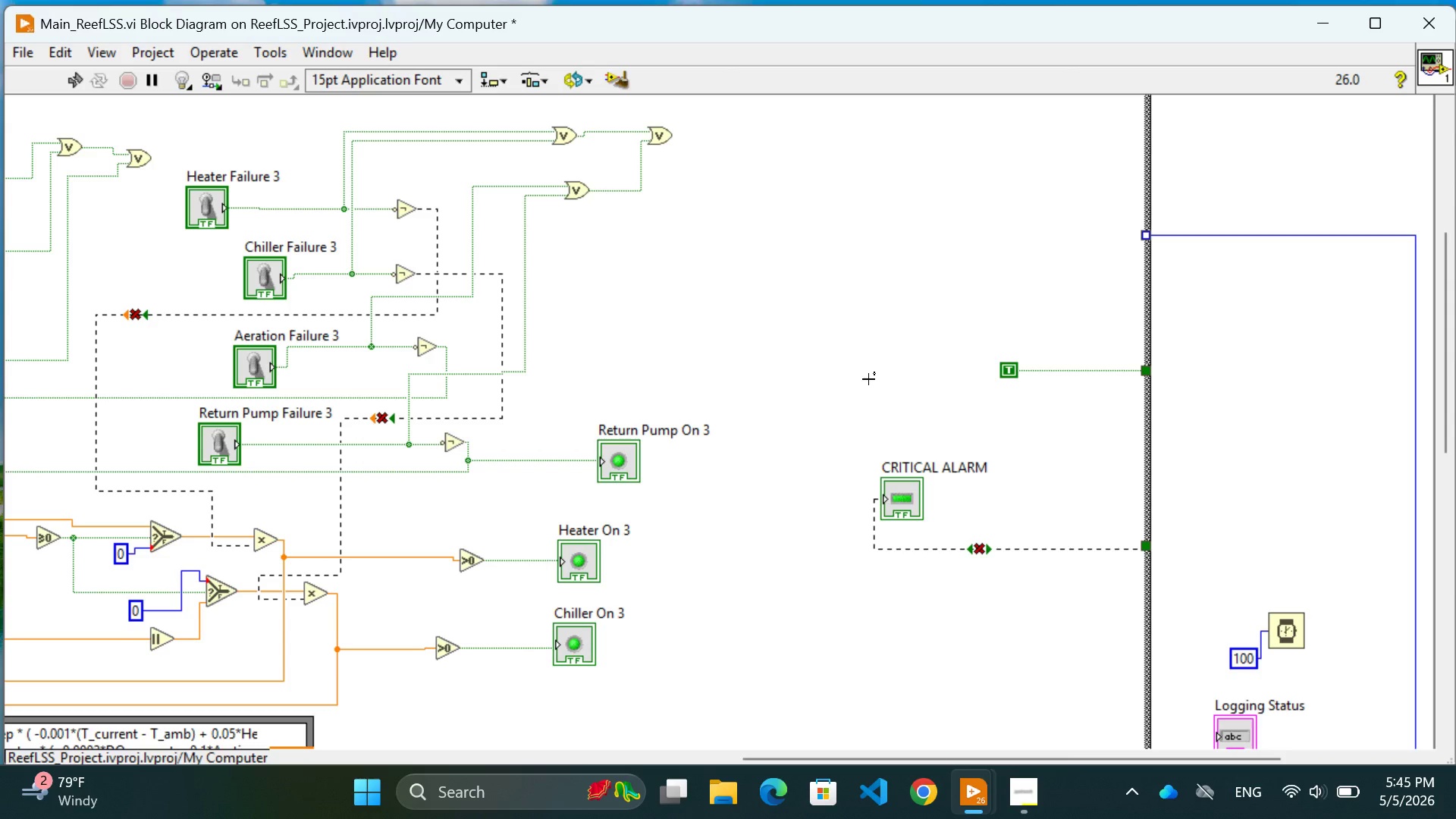 
wait(15.13)
 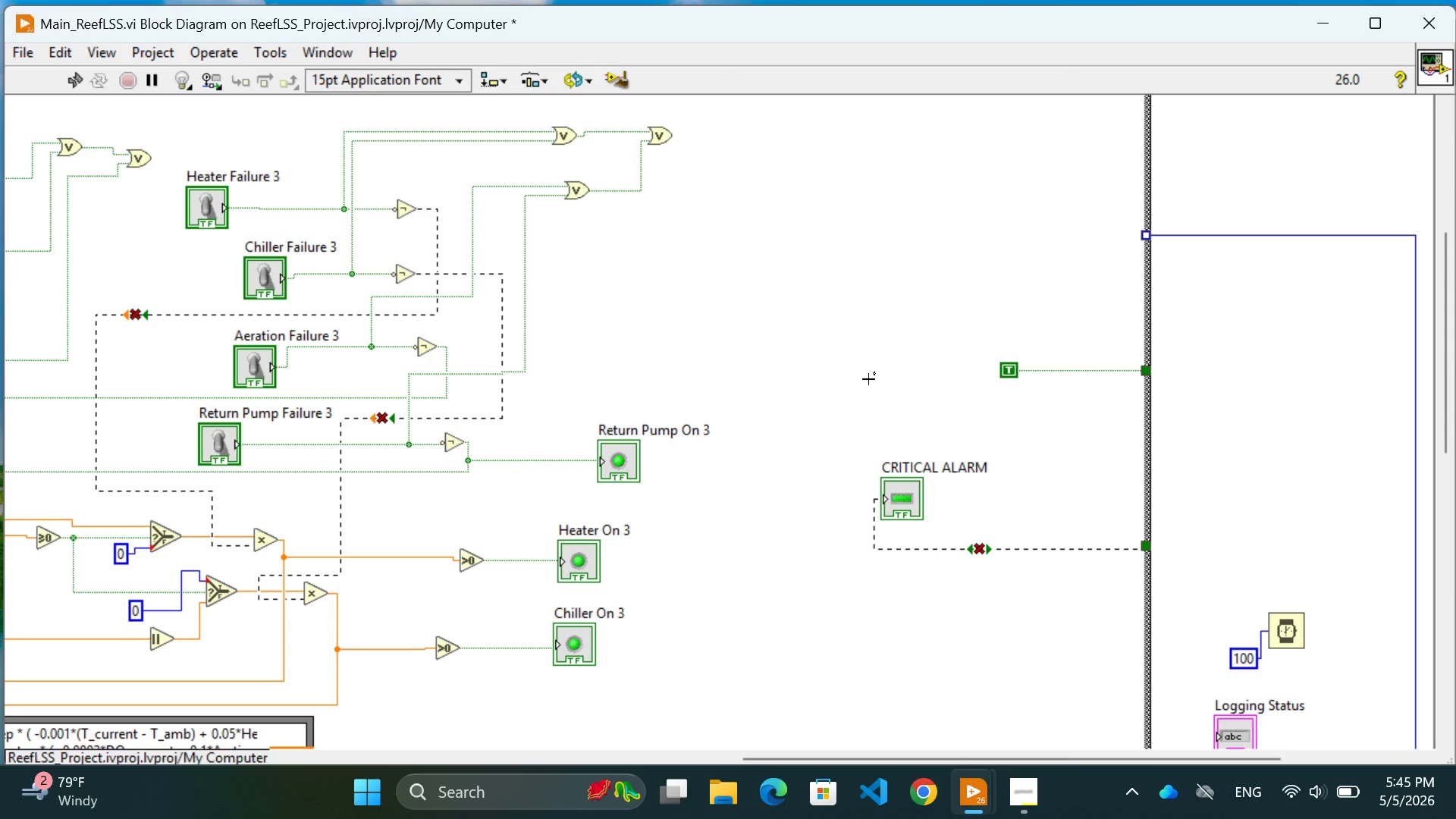 
scroll: coordinate [868, 379], scroll_direction: up, amount: 7.0
 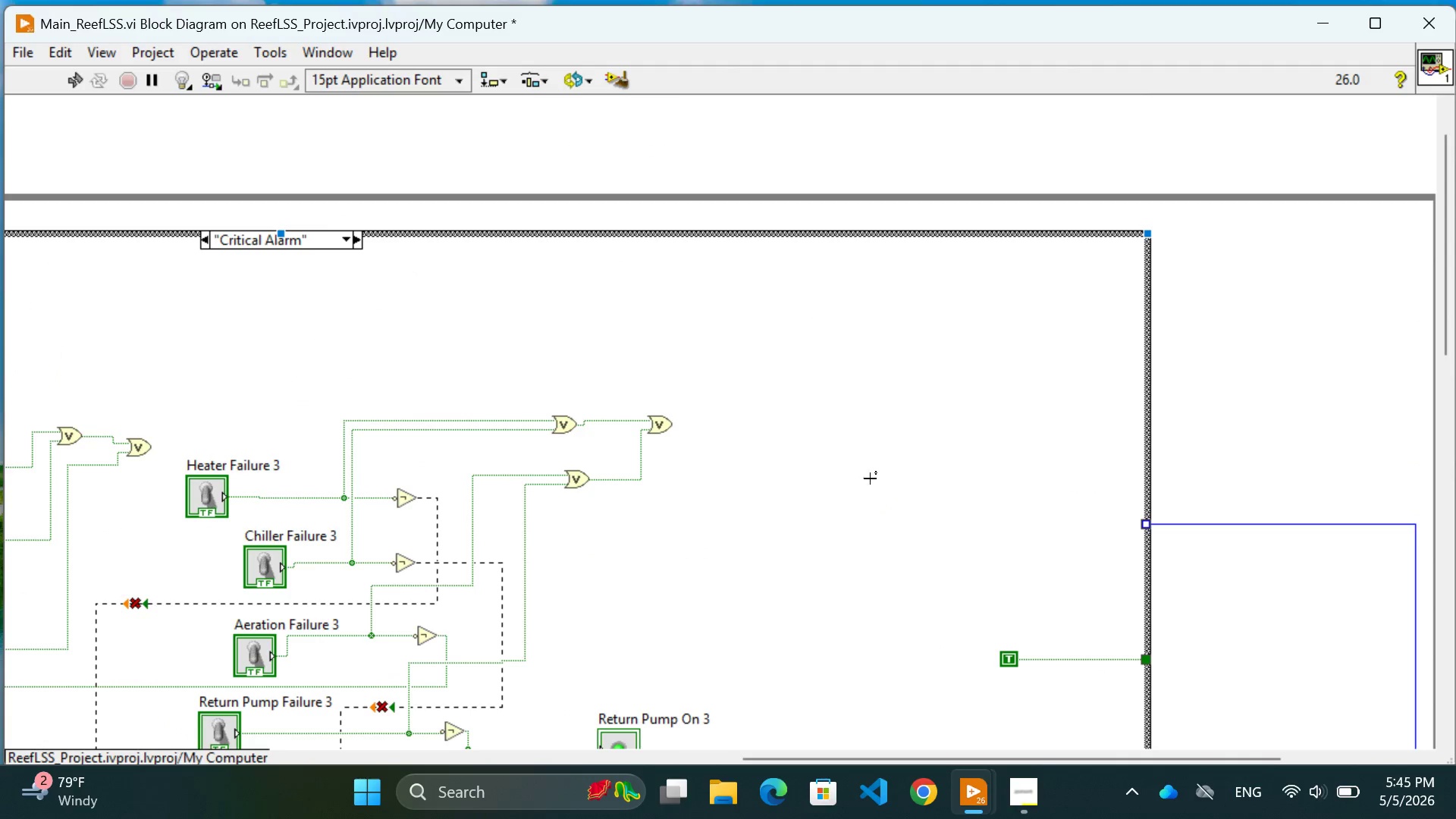 
scroll: coordinate [885, 517], scroll_direction: down, amount: 9.0
 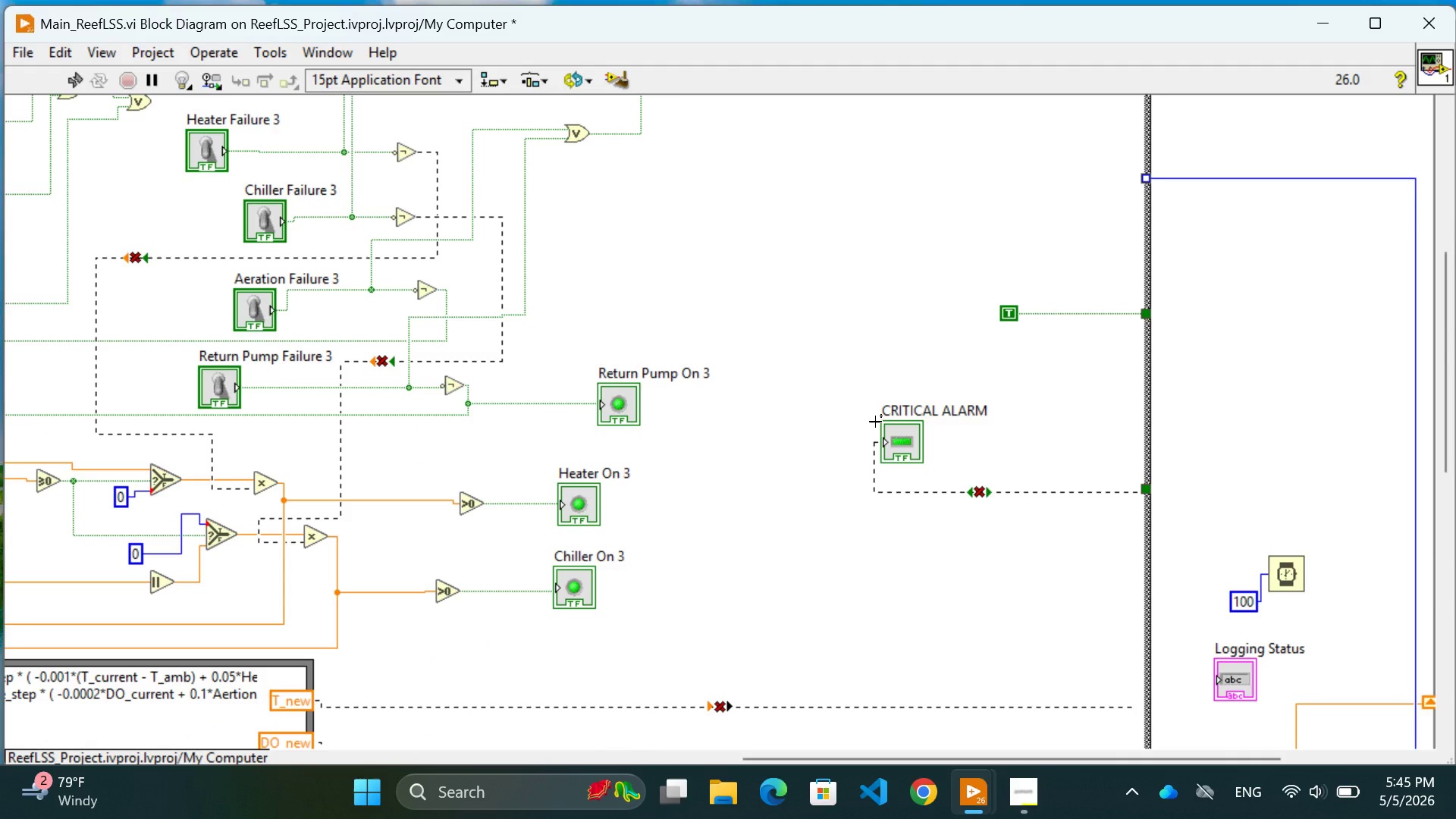 
wait(25.87)
 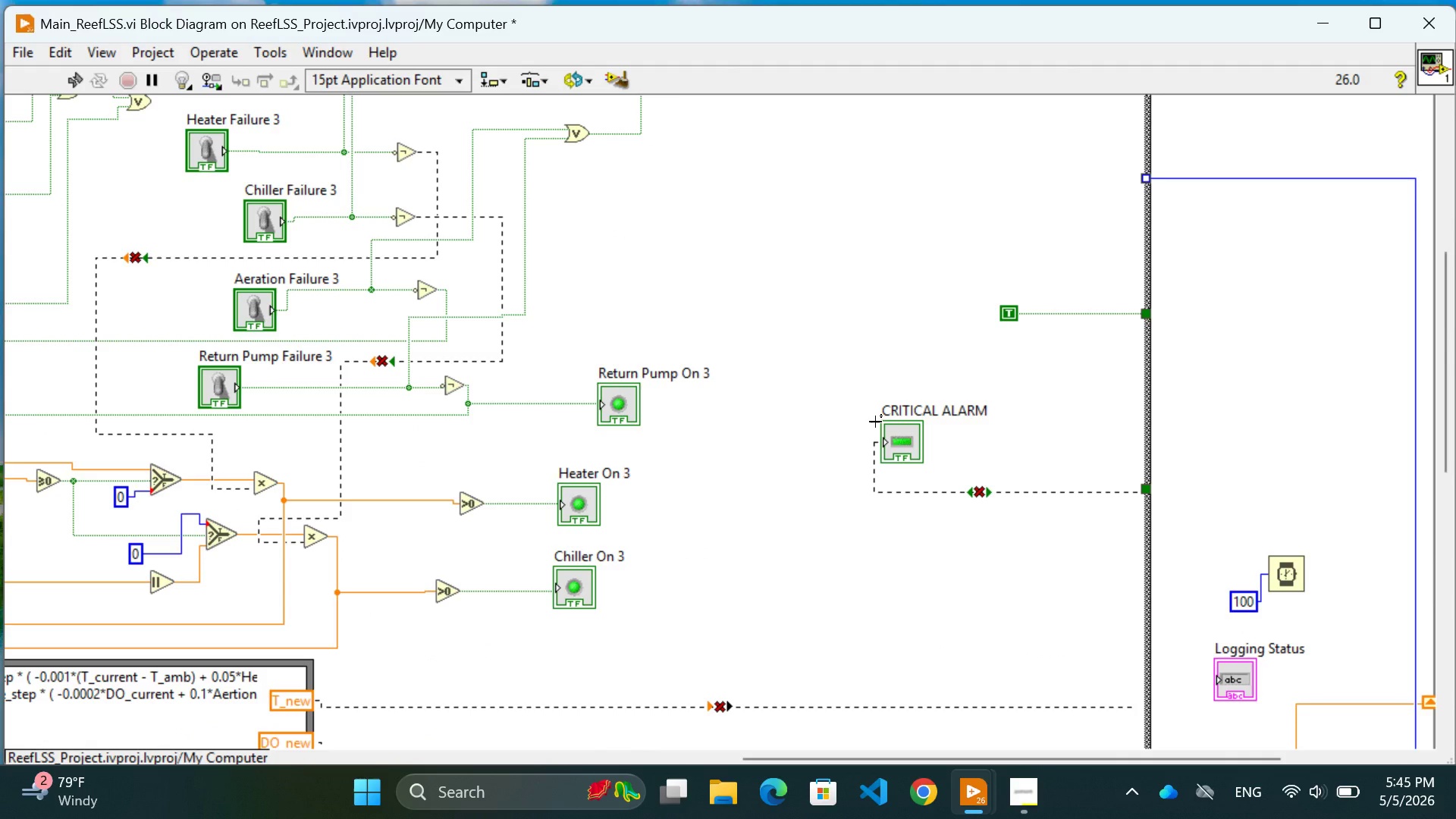 
mouse_move([1068, 498])
 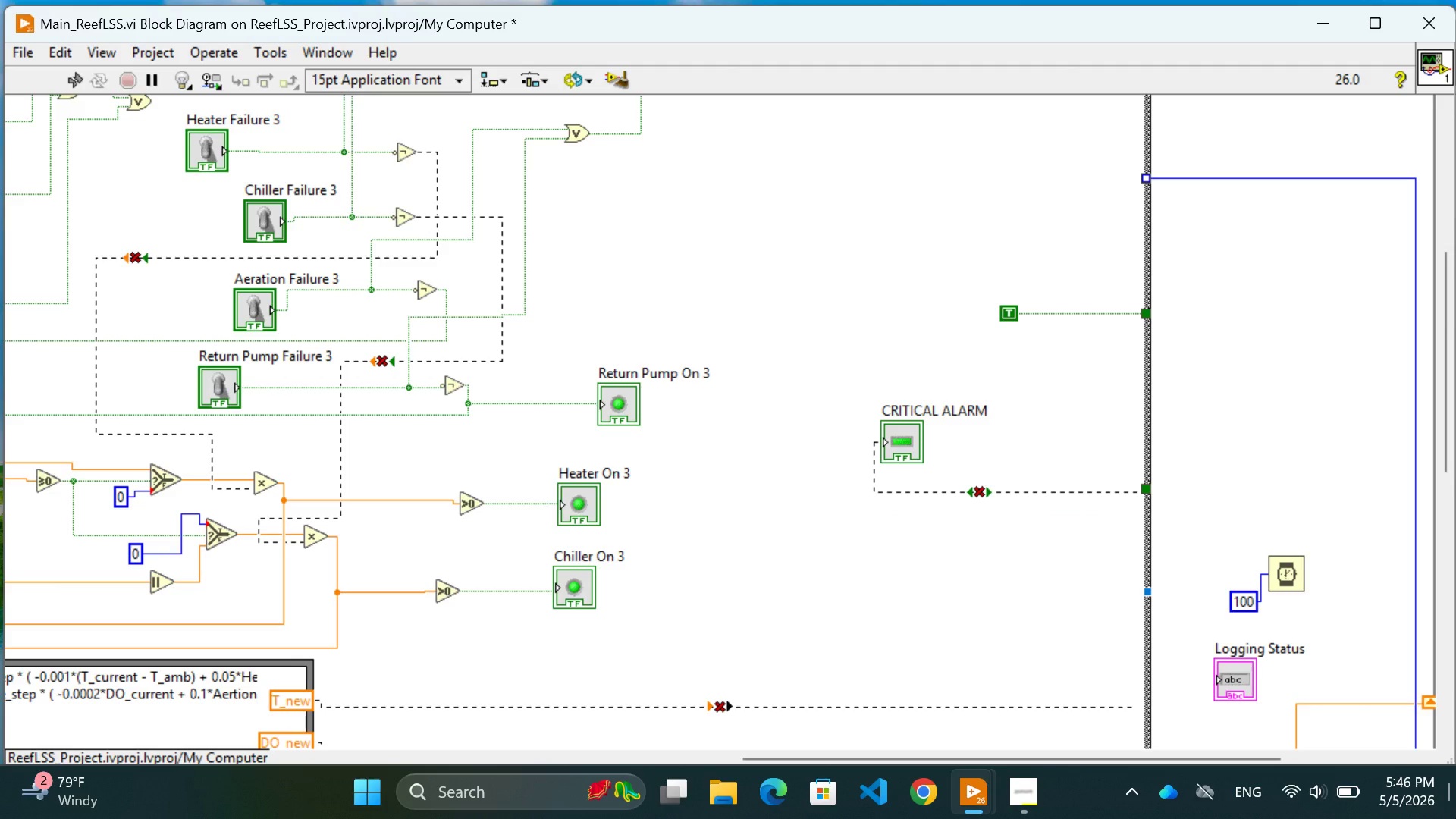 
mouse_move([1451, 818])
 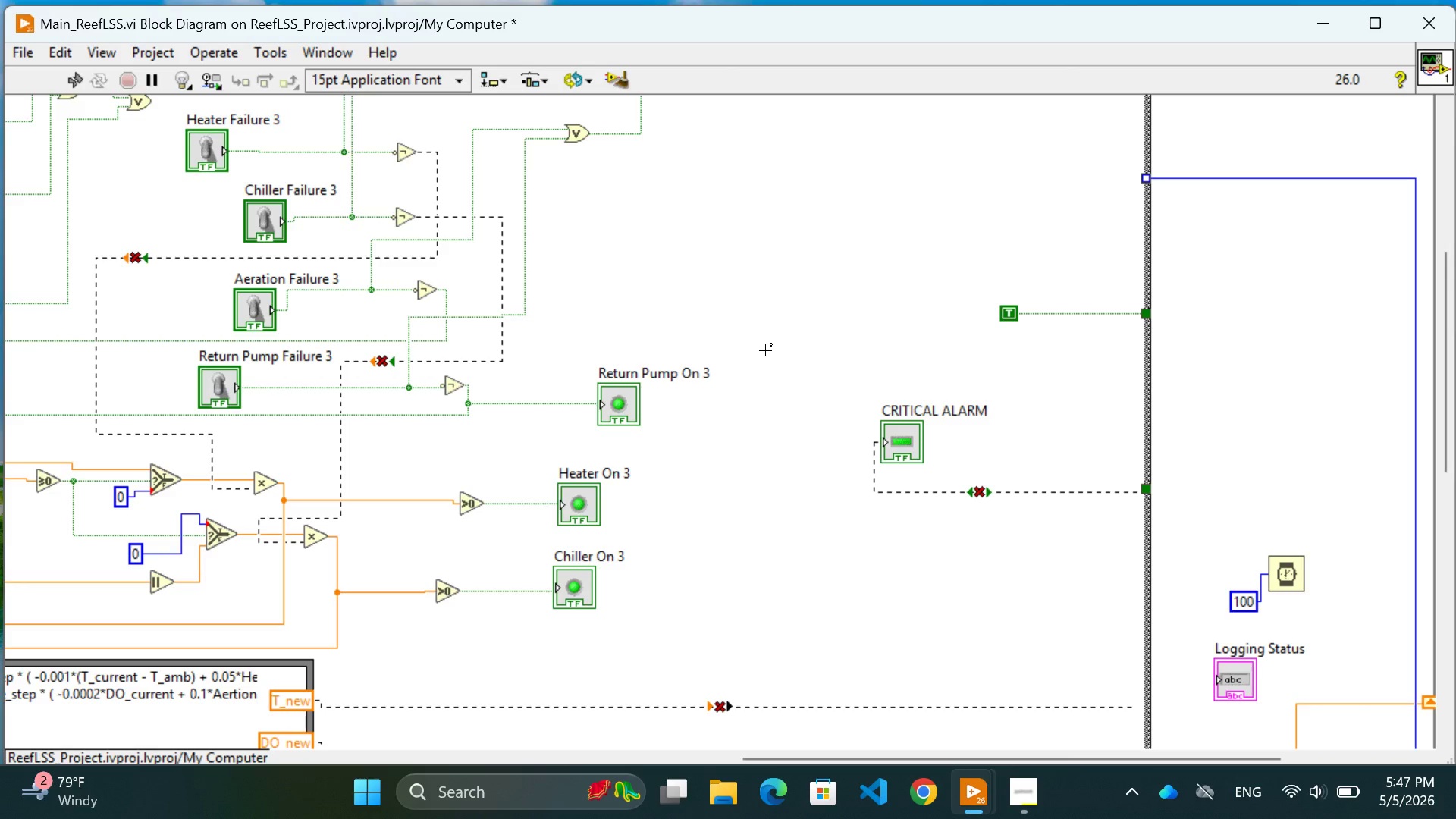 
wait(58.6)
 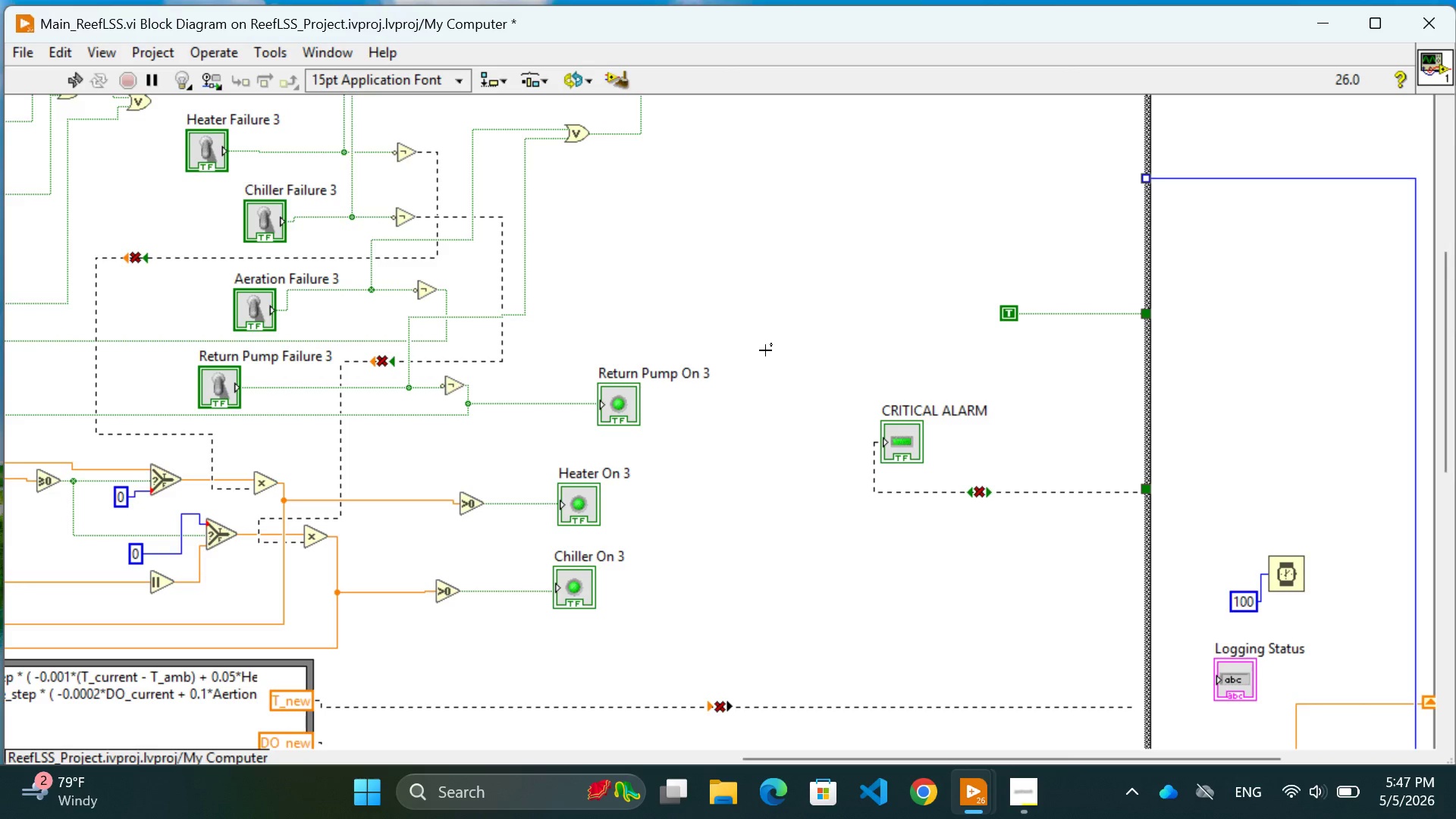 
scroll: coordinate [1176, 277], scroll_direction: down, amount: 4.0
 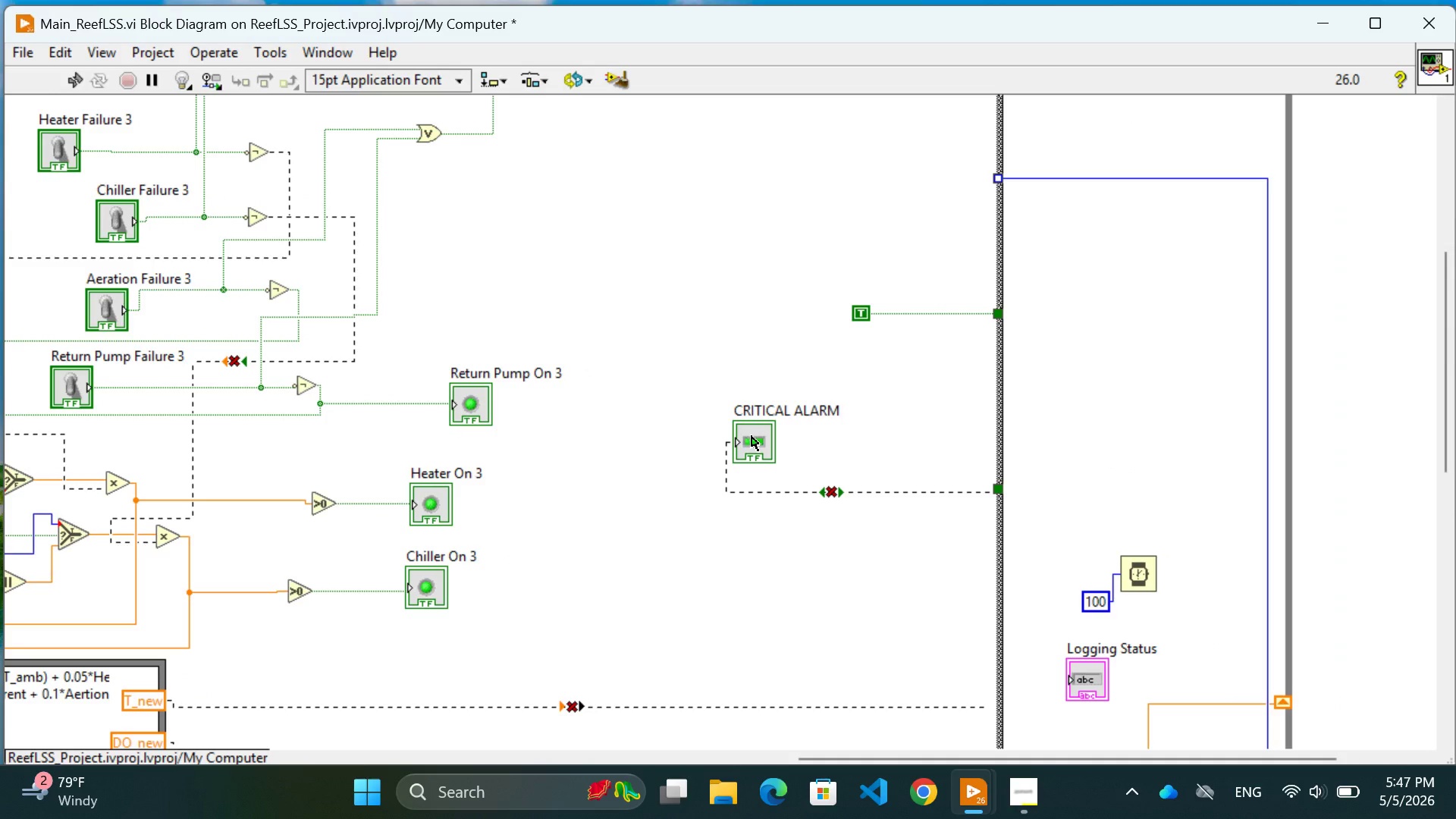 
left_click_drag(start_coordinate=[752, 436], to_coordinate=[1145, 441])
 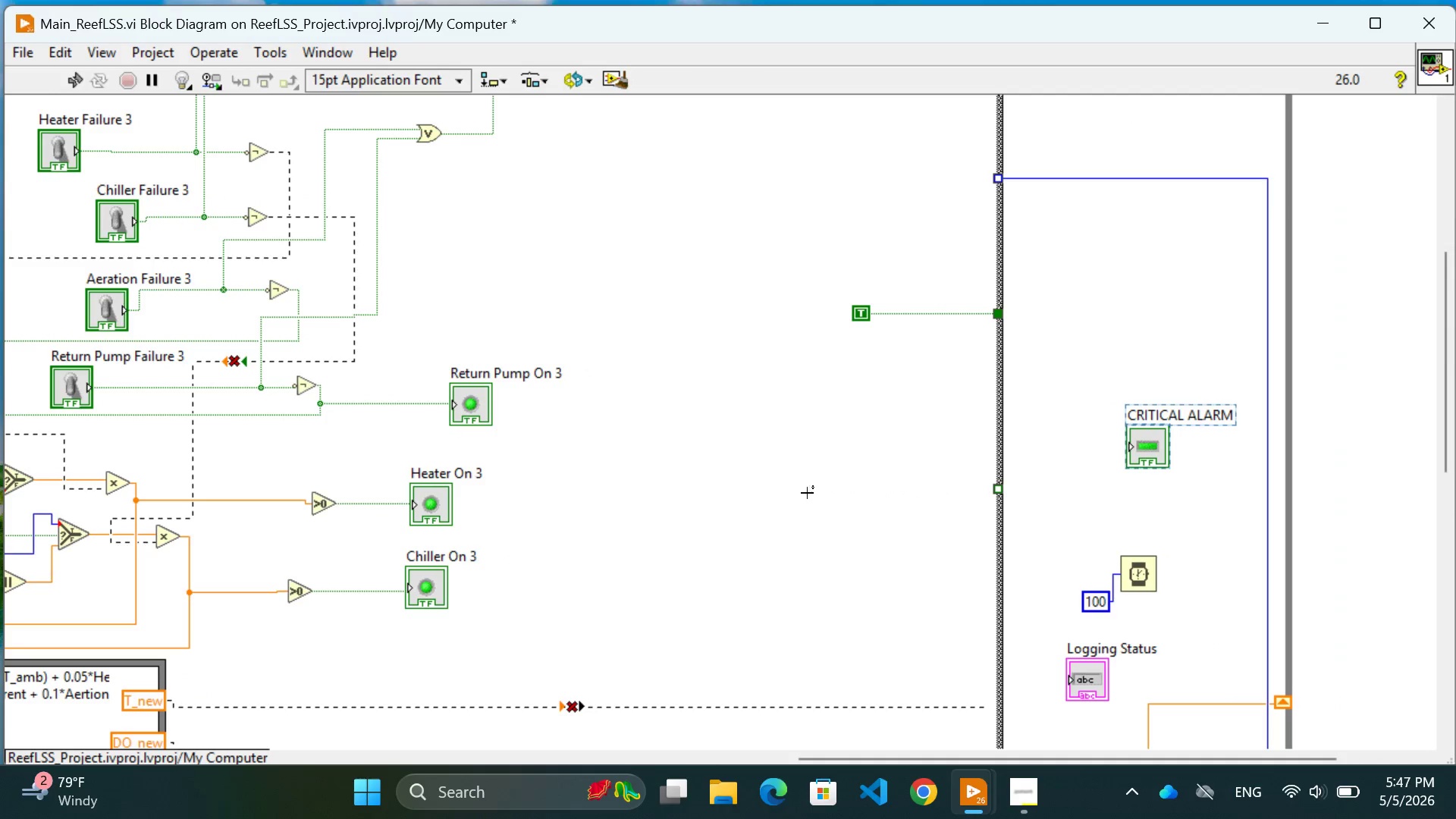 
left_click([799, 491])
 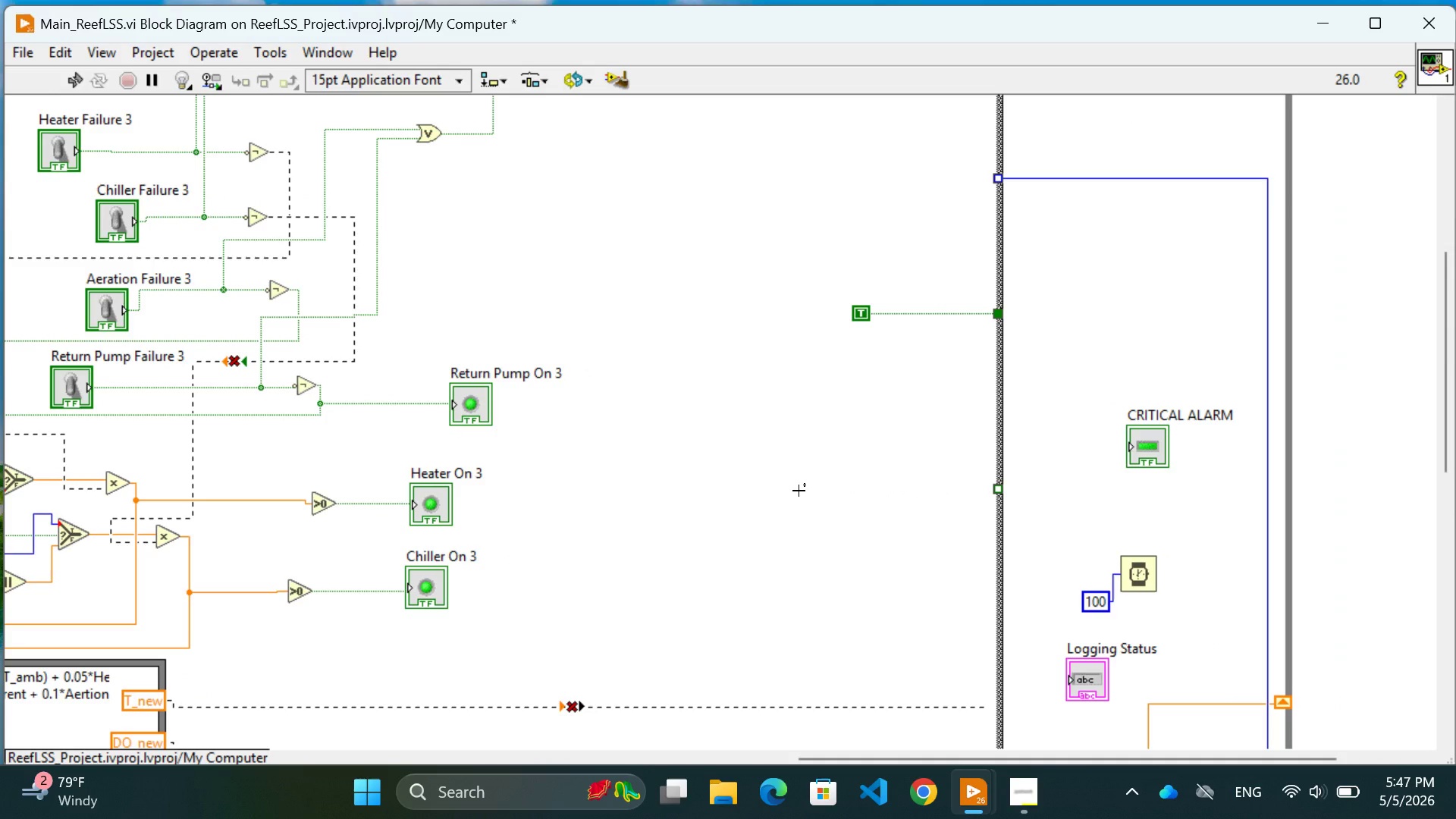 
wait(21.8)
 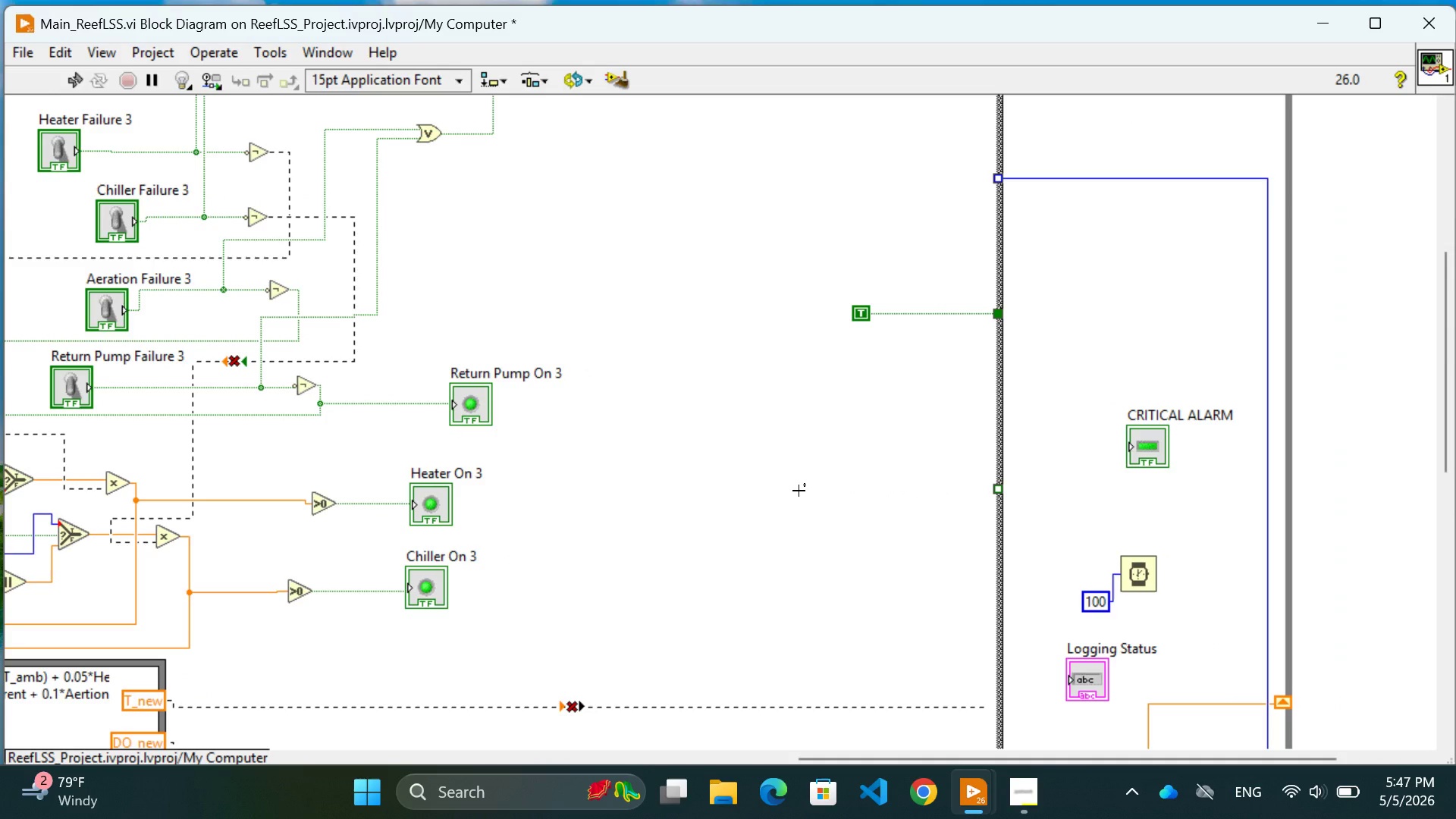 
left_click([901, 472])
 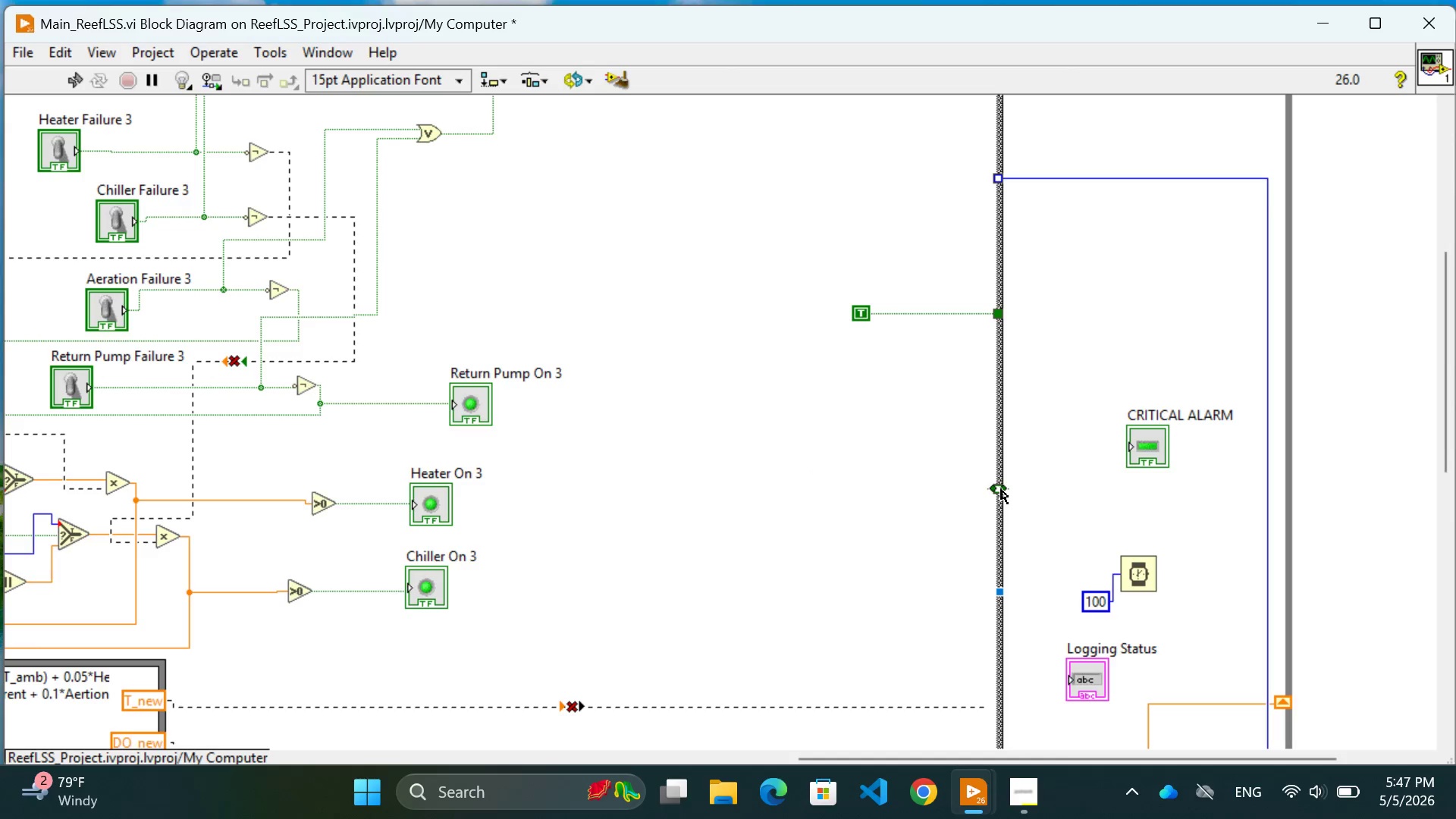 
left_click_drag(start_coordinate=[1001, 489], to_coordinate=[1005, 450])
 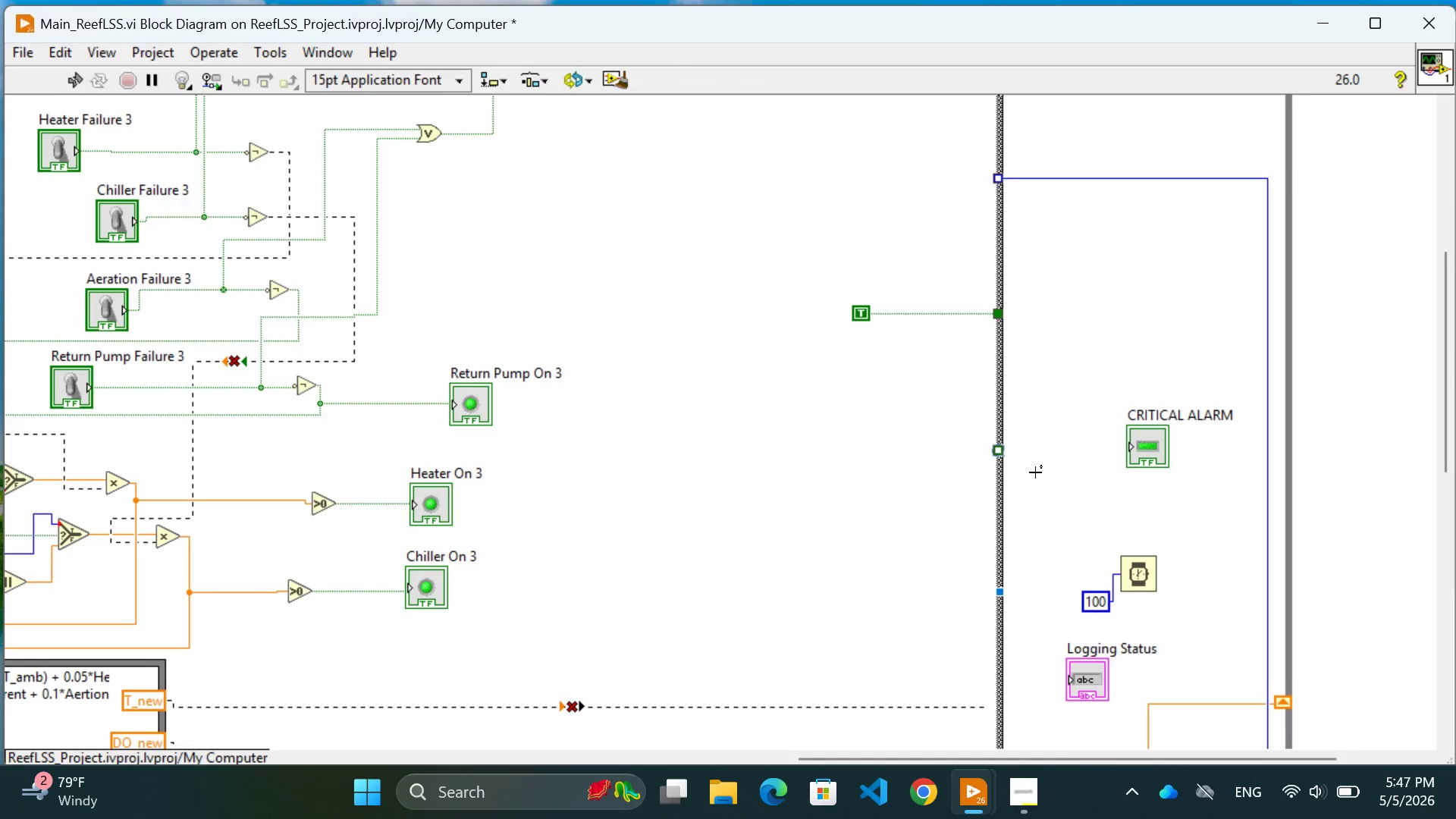 
left_click([1035, 472])
 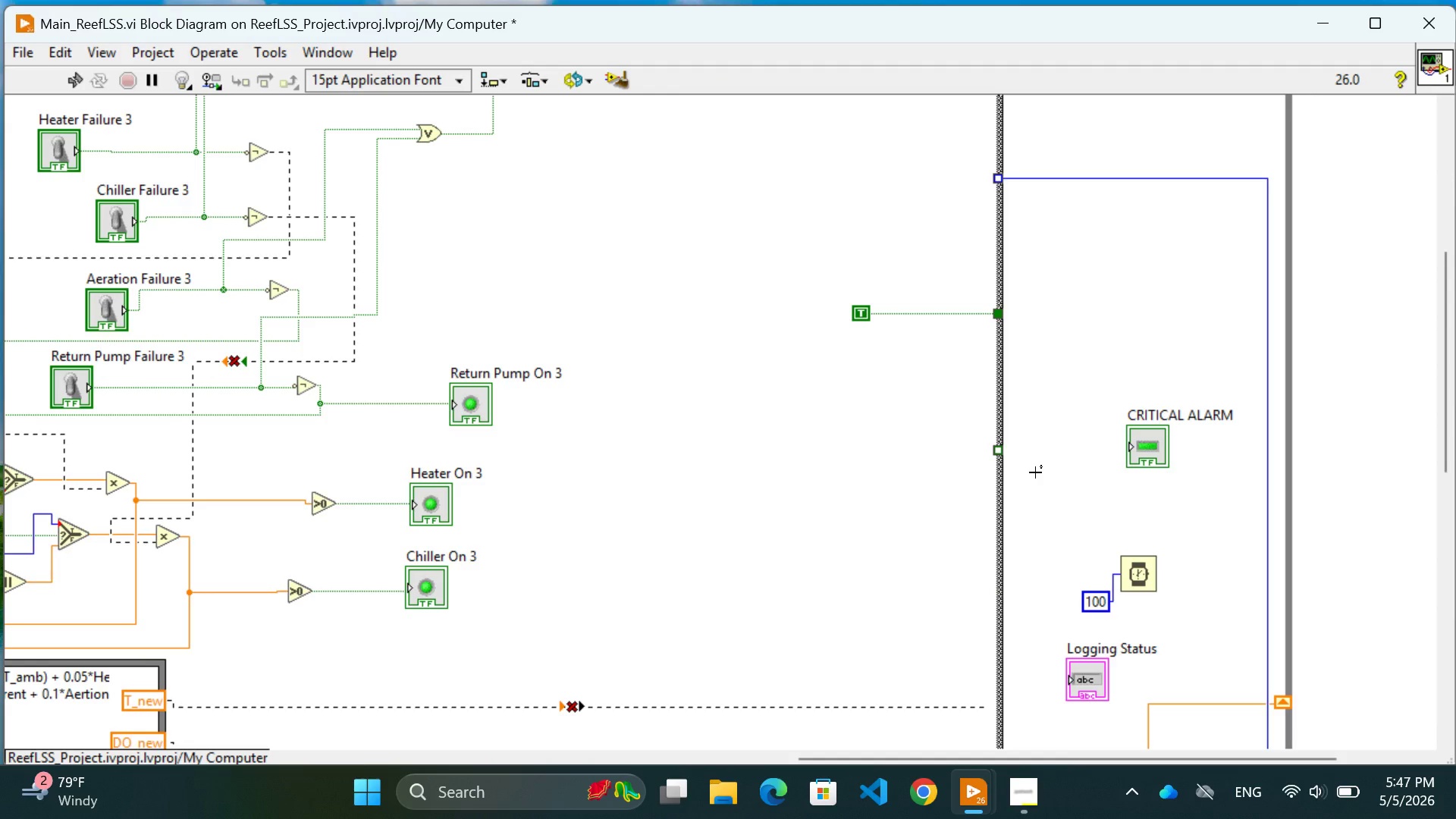 
wait(8.52)
 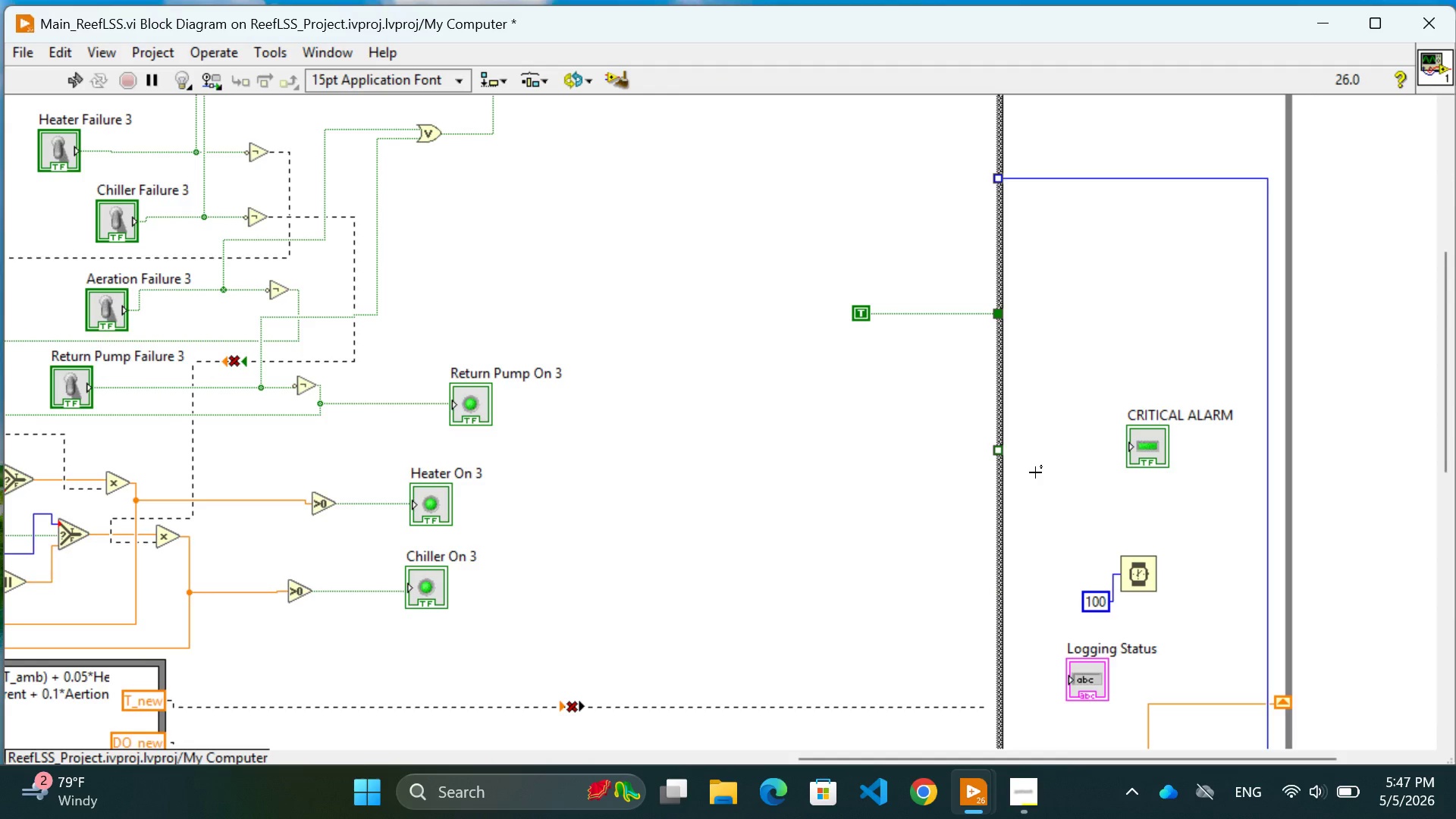 
left_click([1046, 471])
 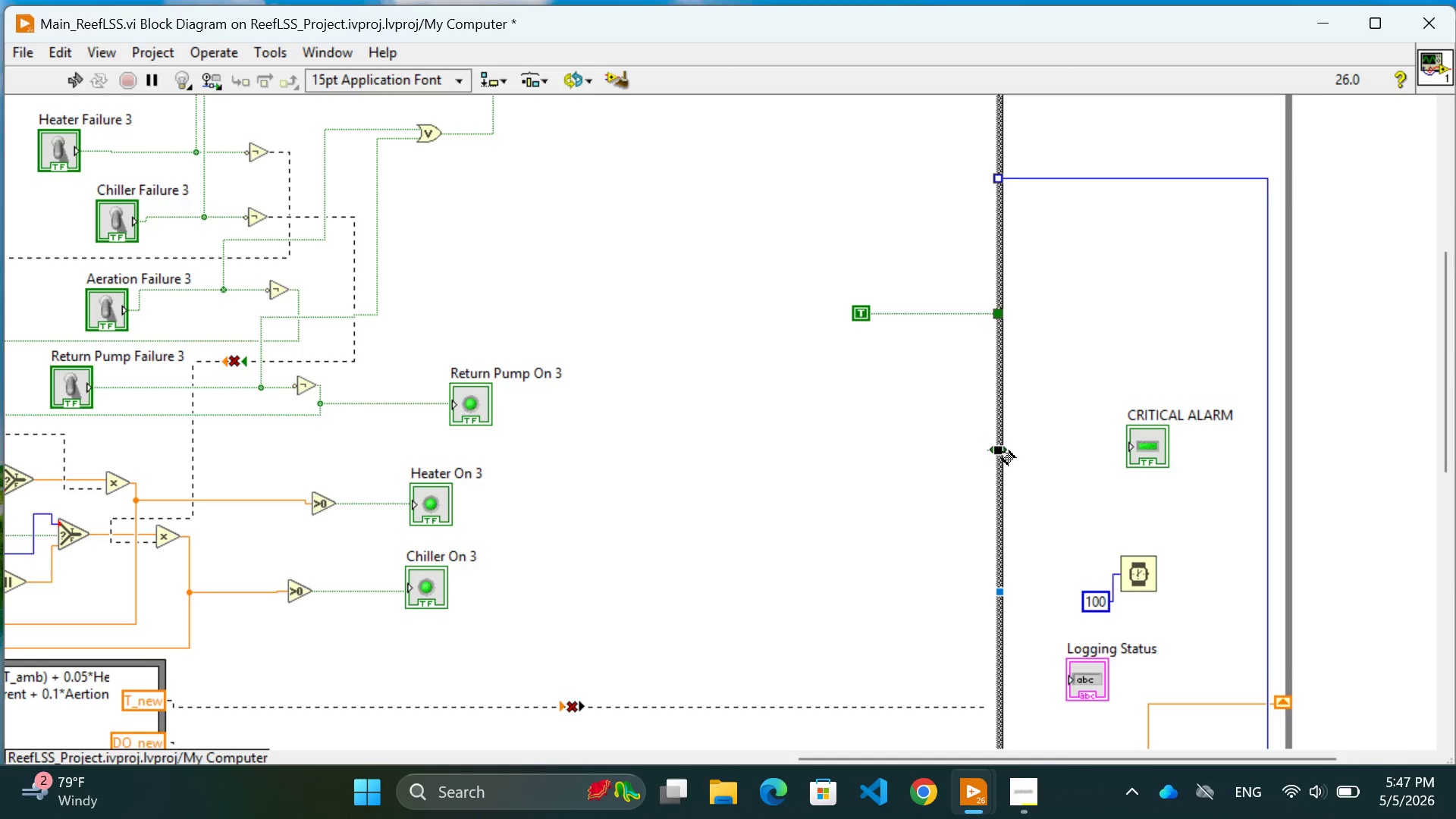 
left_click([1004, 452])
 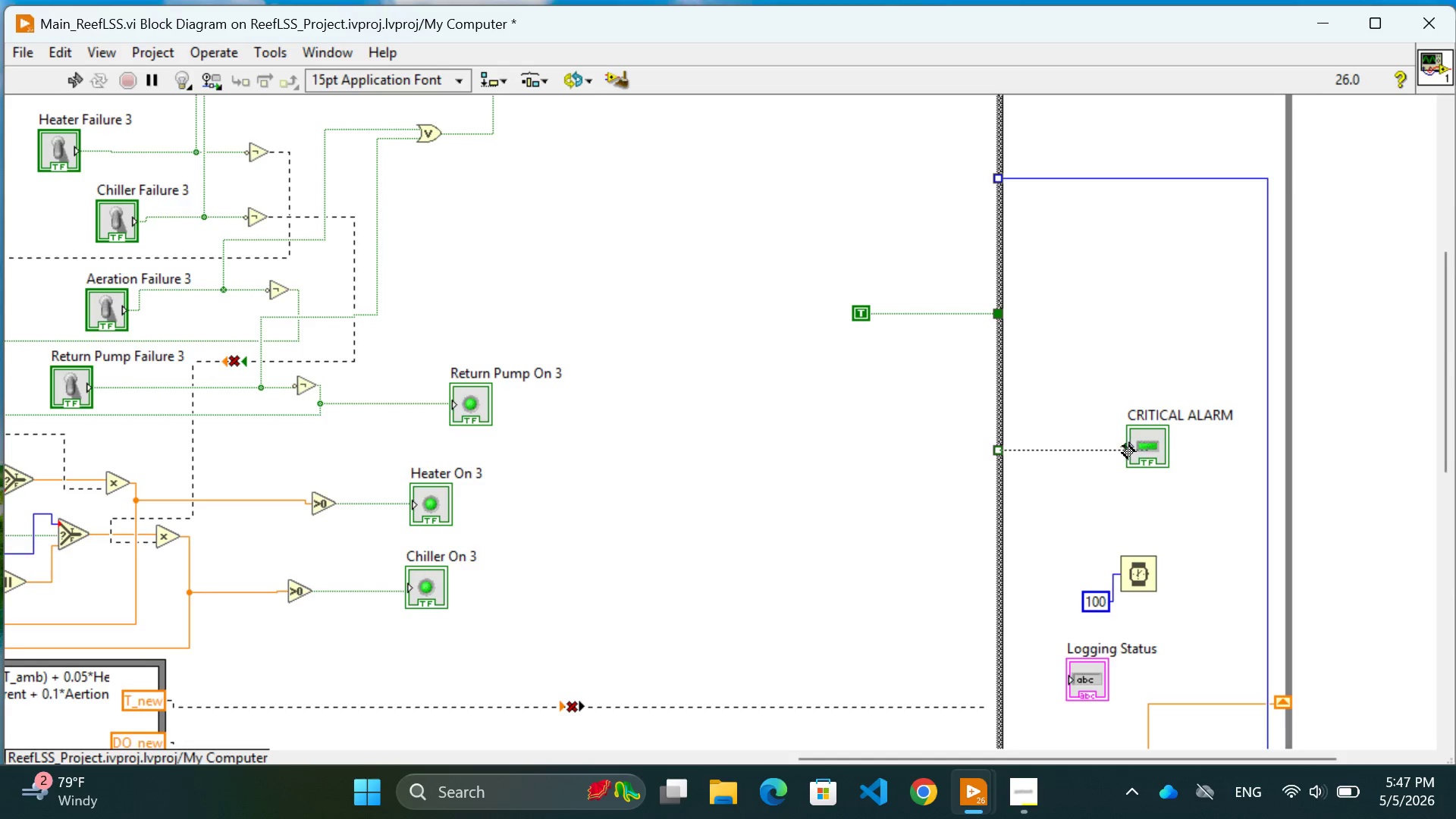 
left_click([1121, 446])
 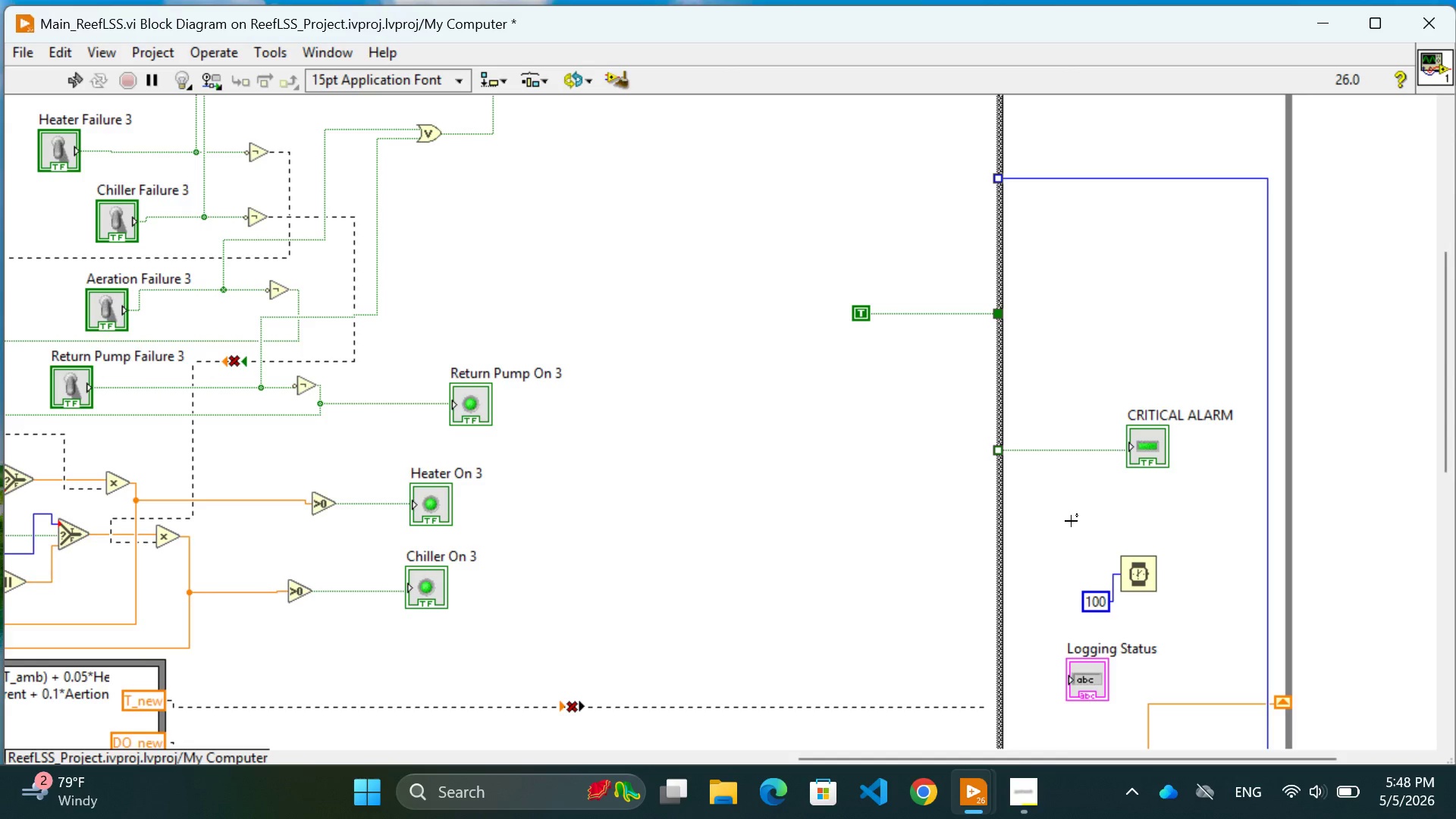 
wait(37.23)
 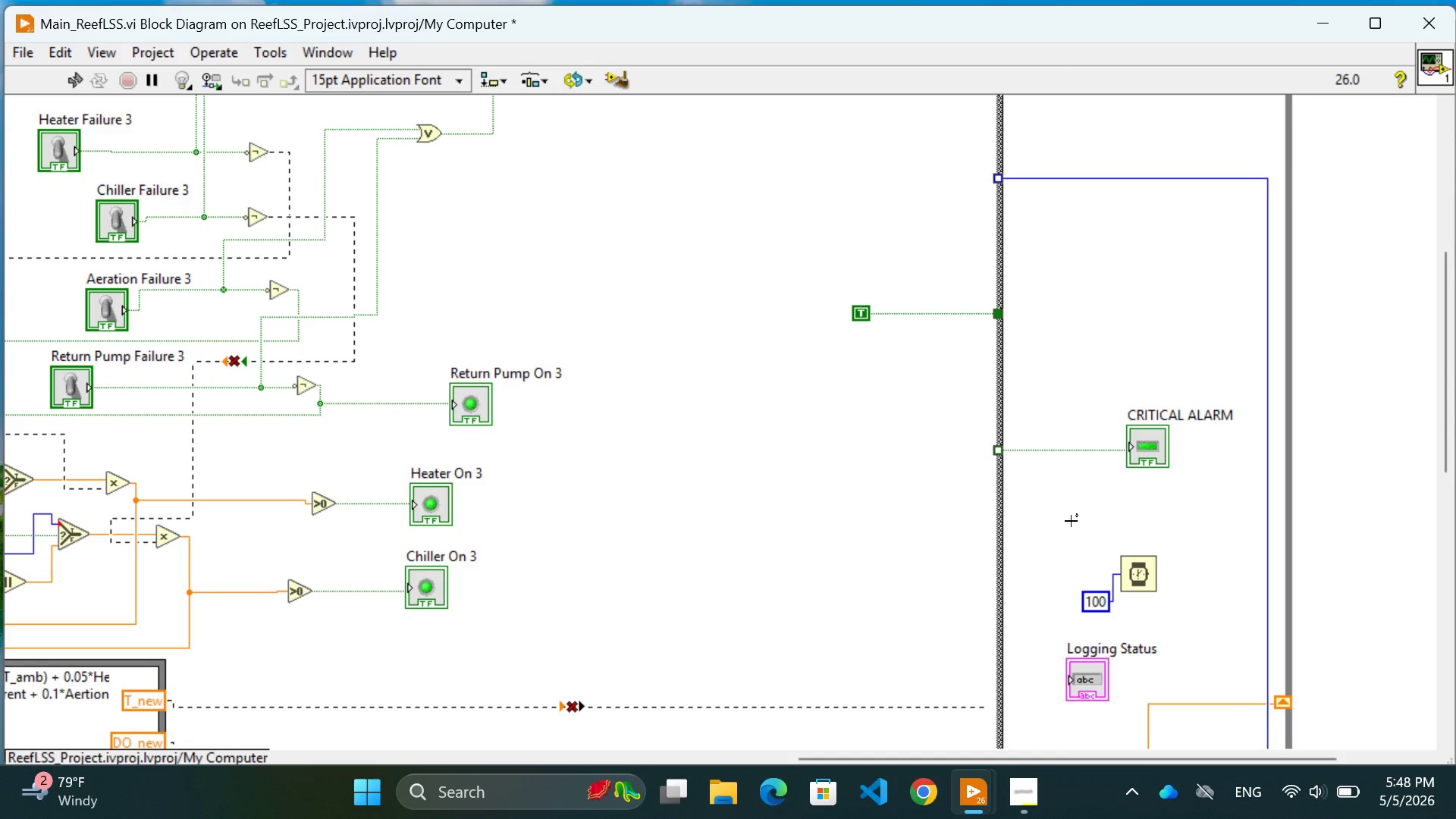 
scroll: coordinate [769, 513], scroll_direction: up, amount: 10.0
 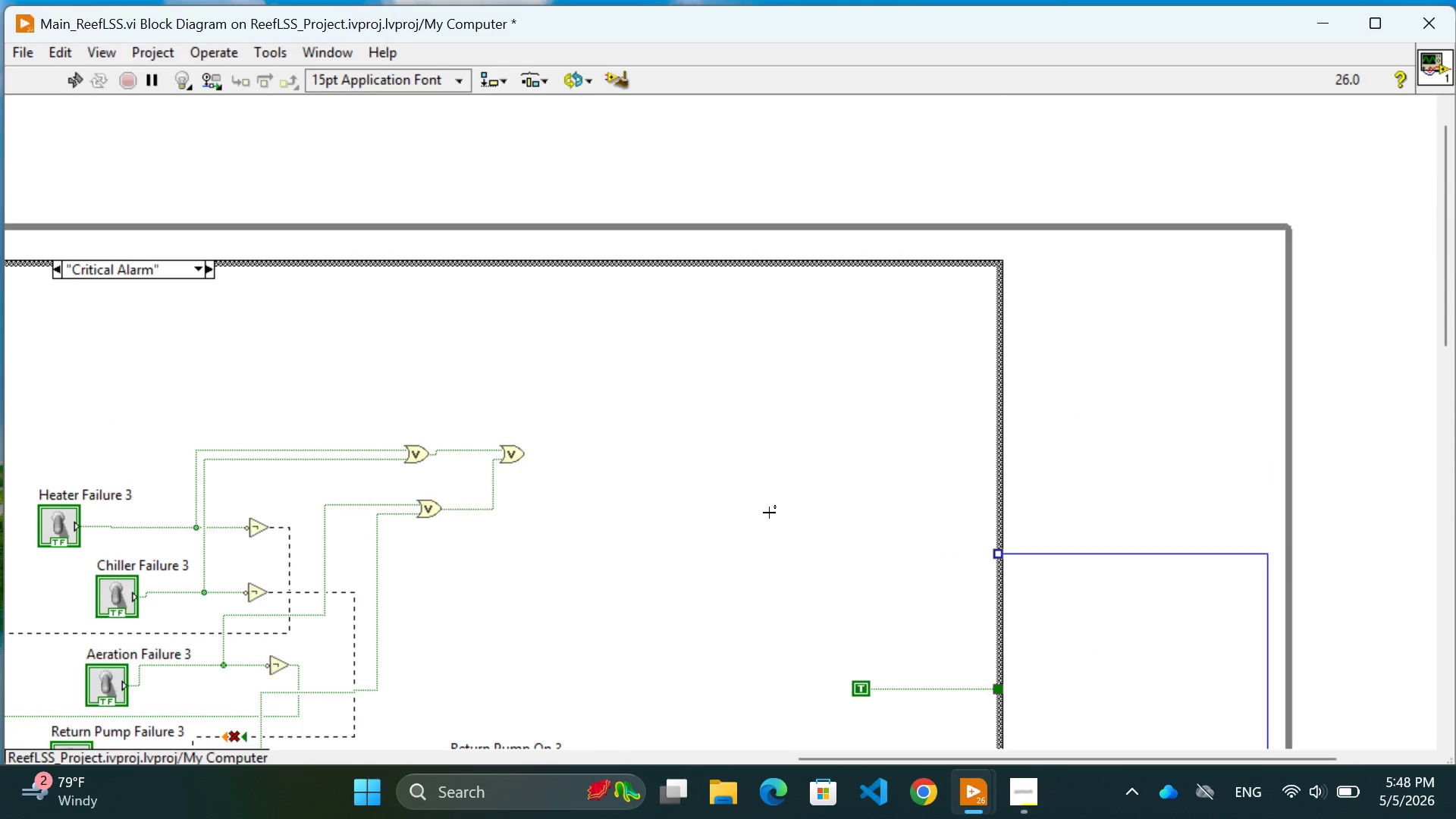 
left_click([742, 367])
 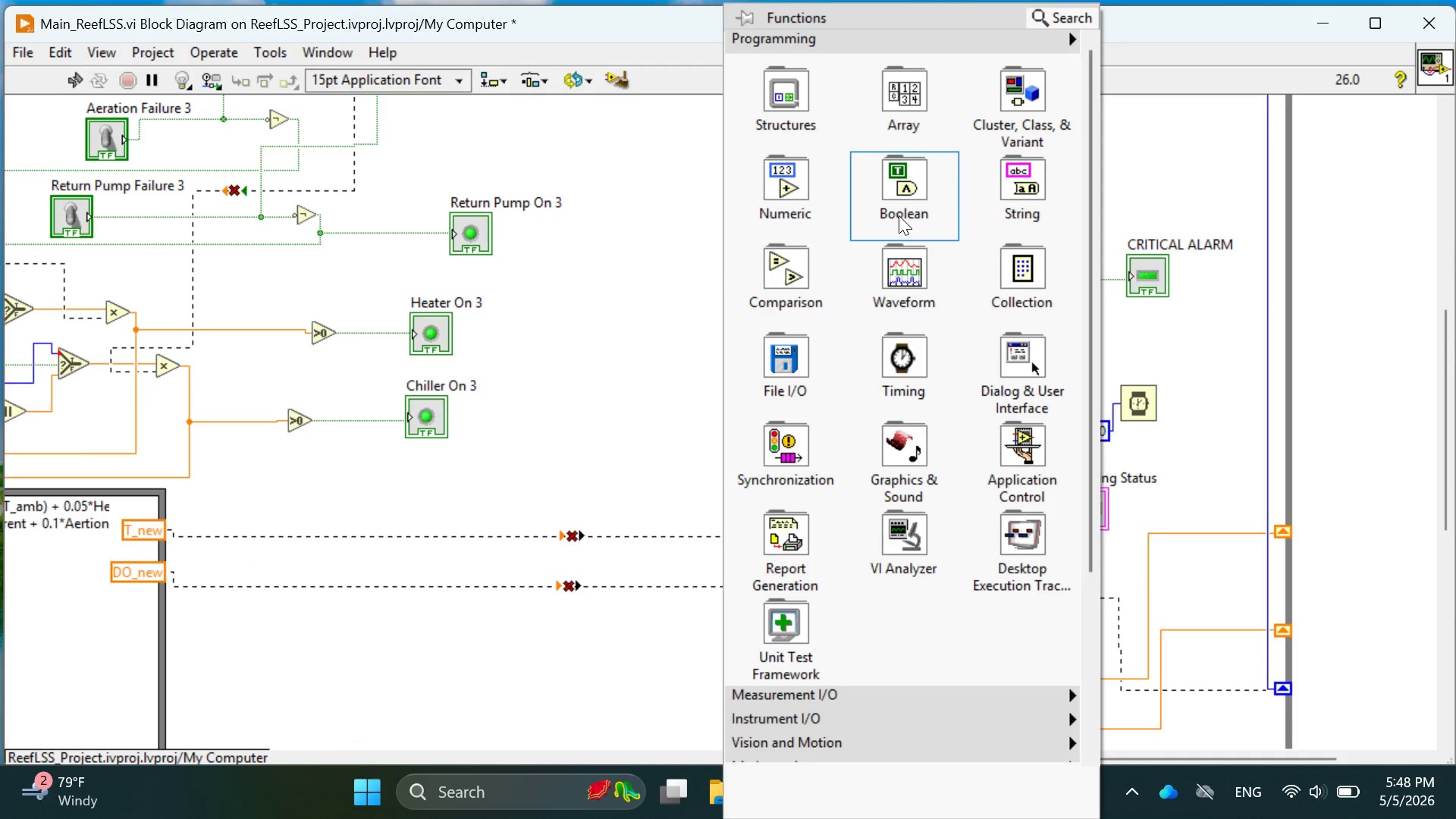 
scroll: coordinate [767, 522], scroll_direction: down, amount: 15.0
 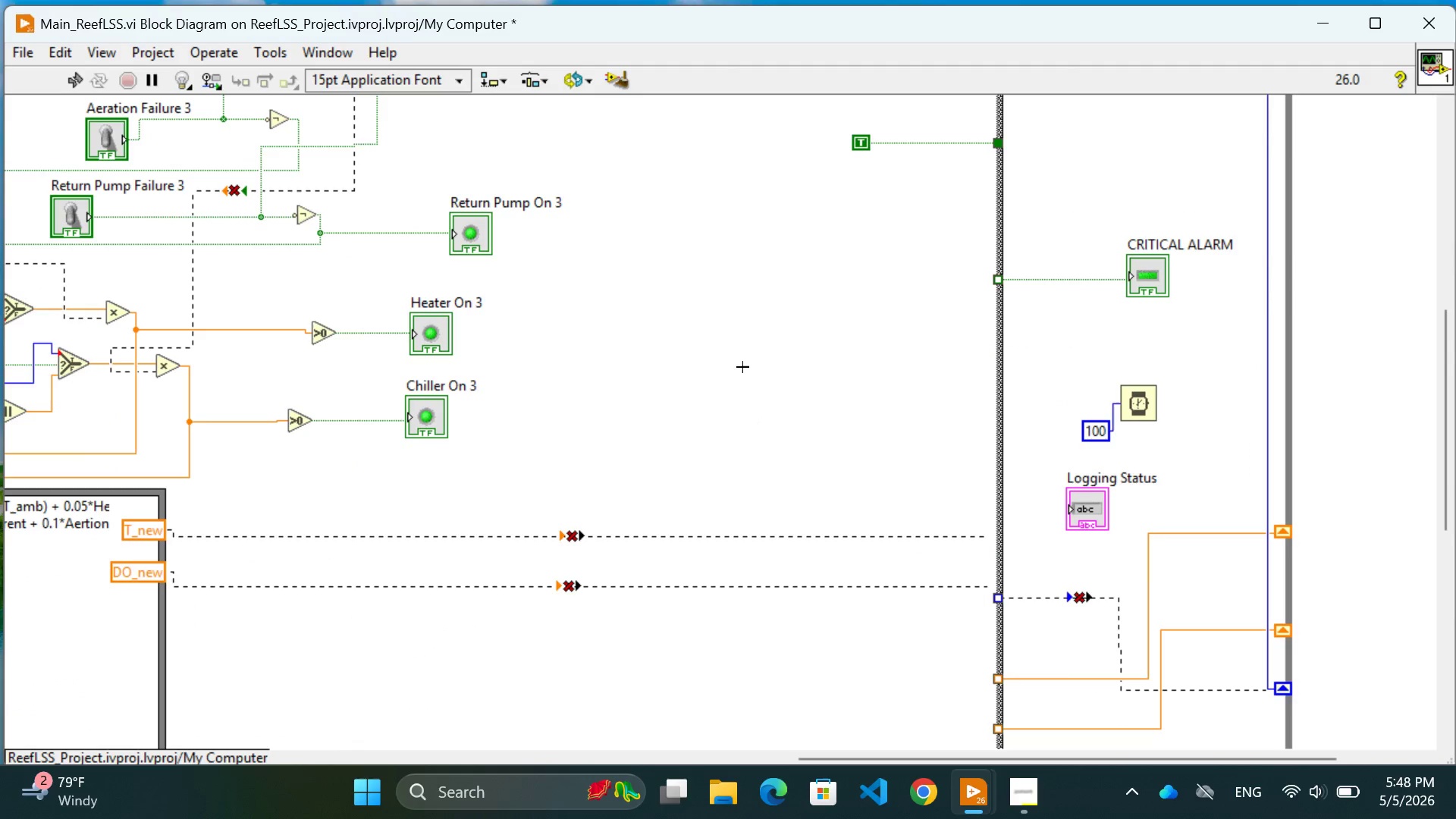 
mouse_move([906, 155])
 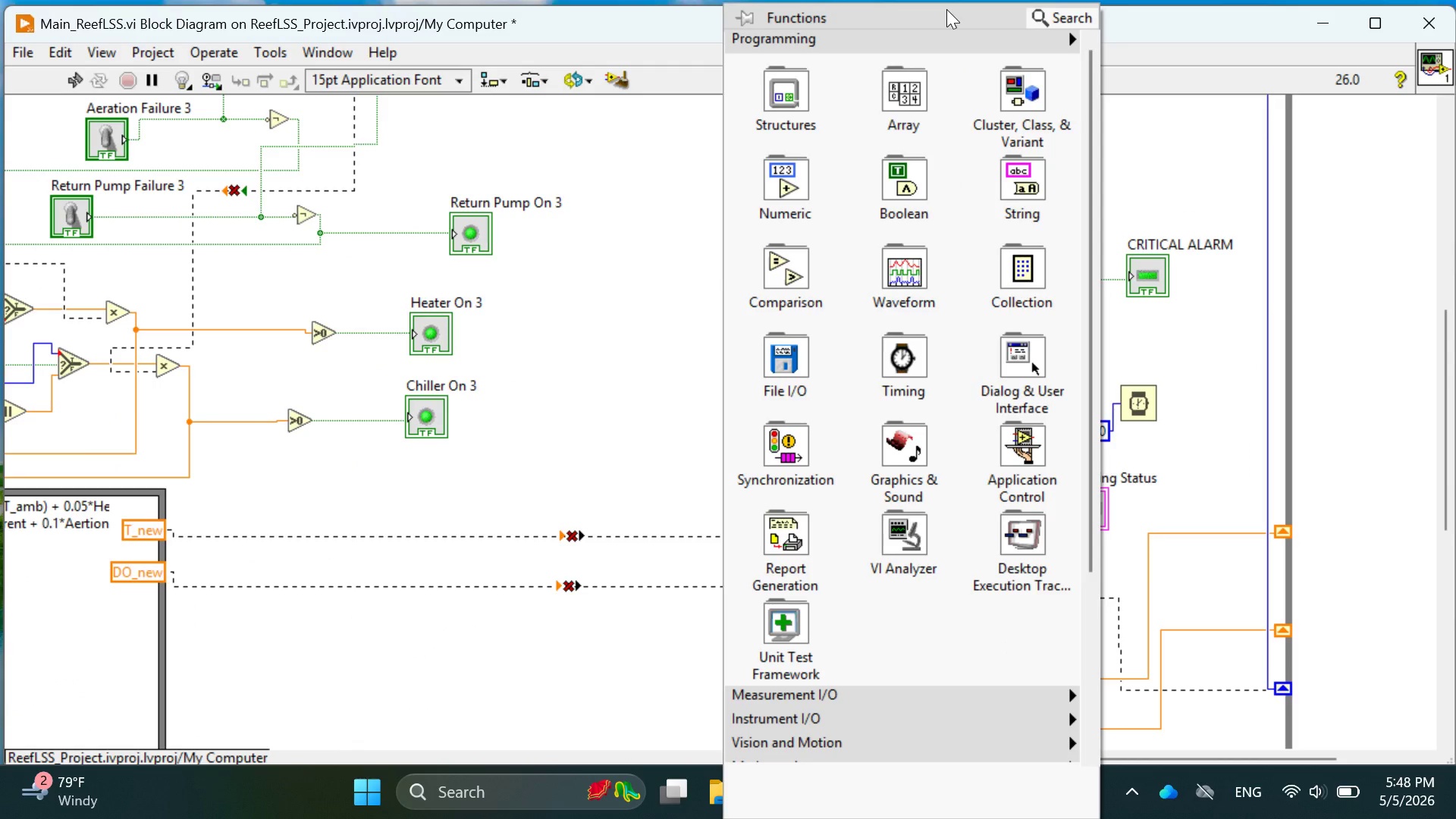 
mouse_move([1019, 175])
 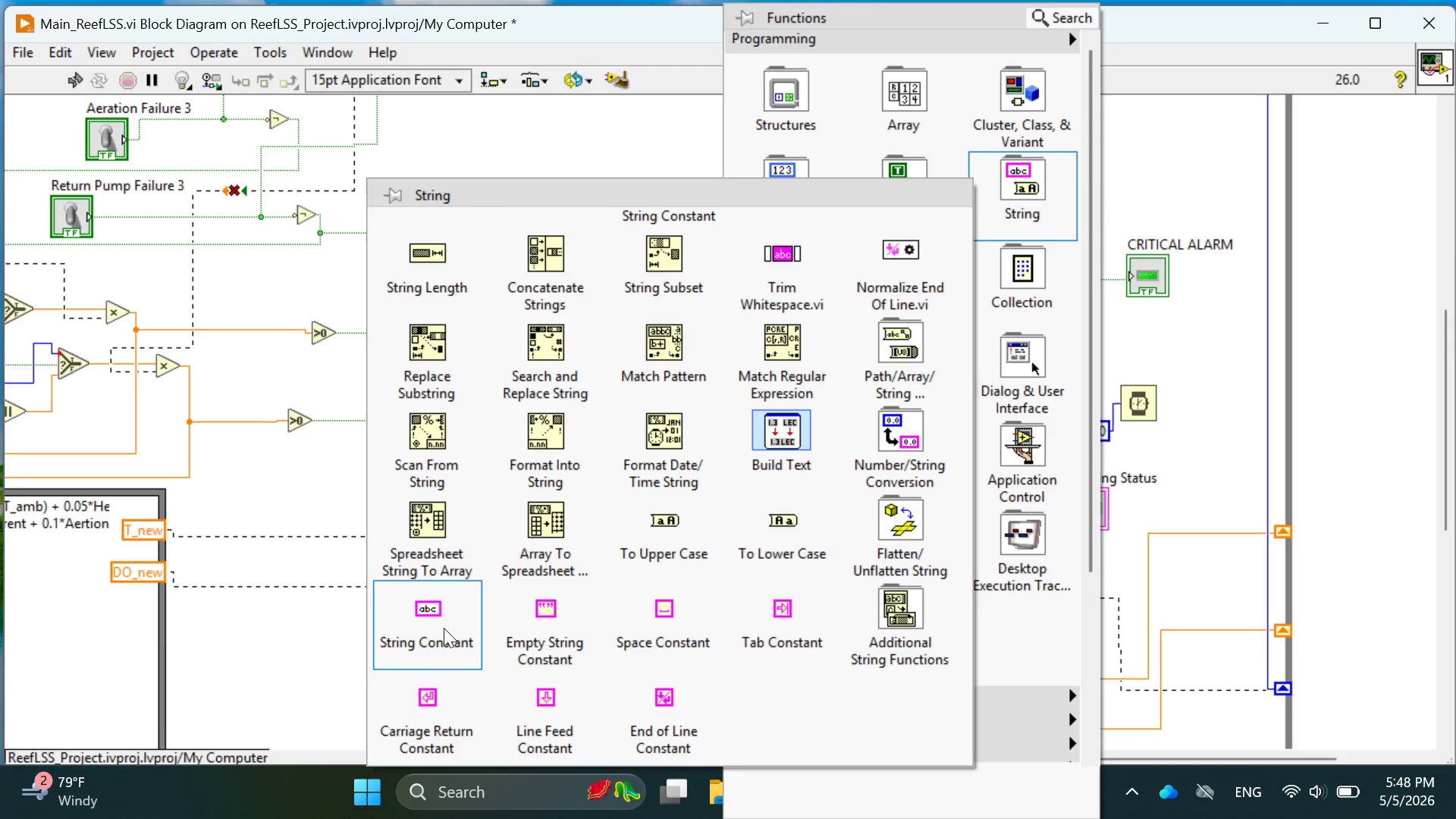 
left_click([426, 625])
 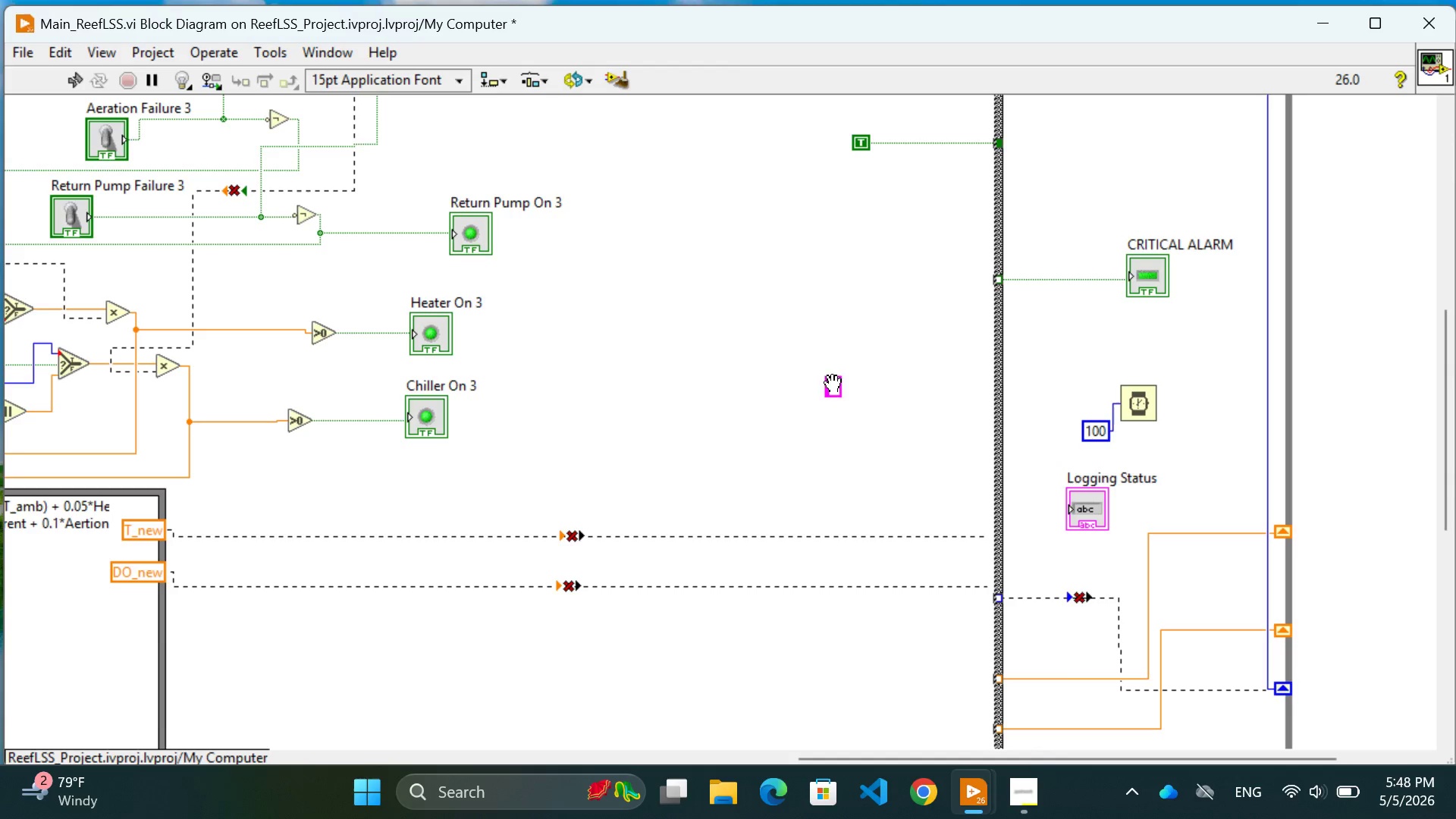 
left_click([798, 359])
 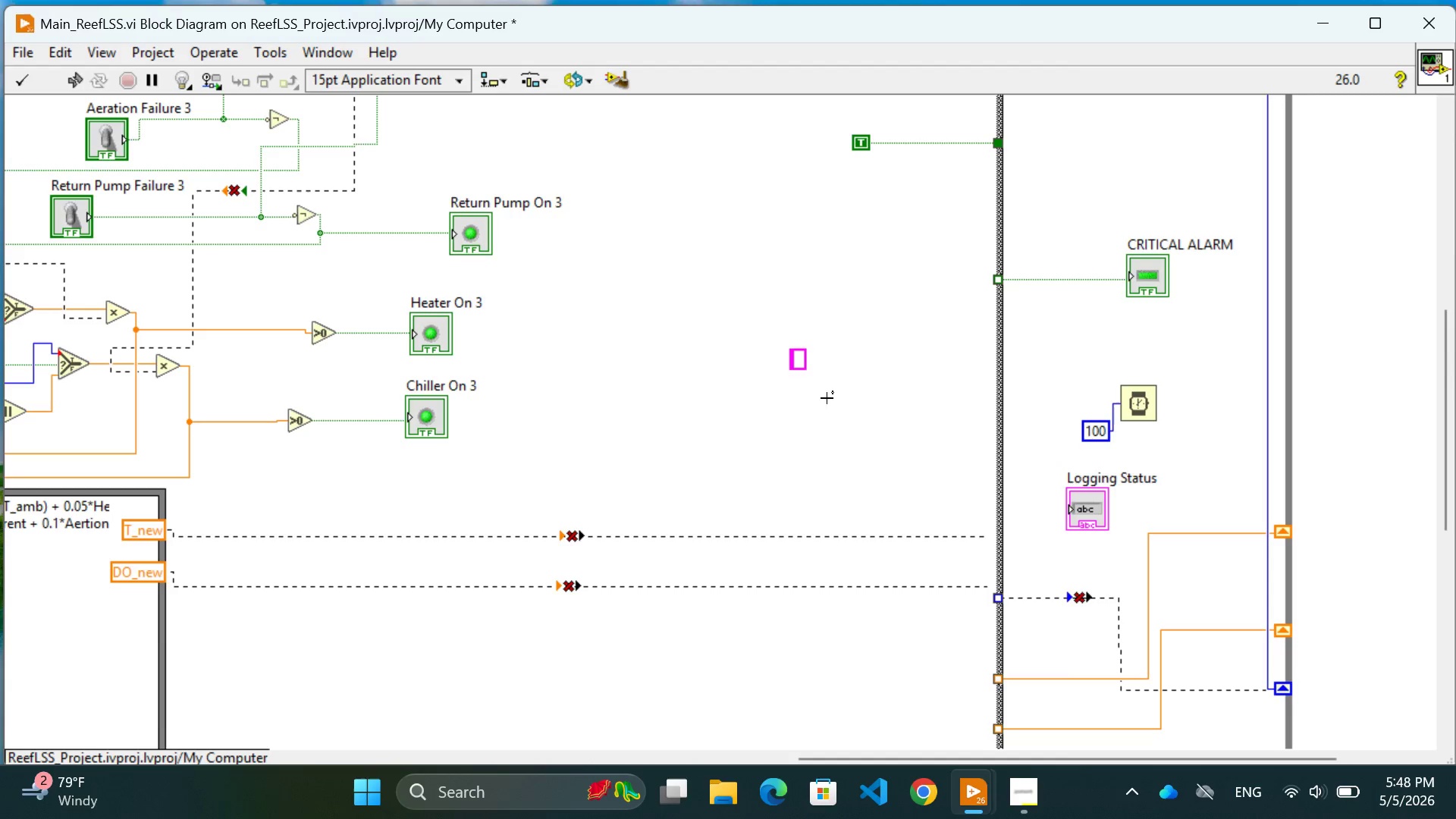 
wait(13.34)
 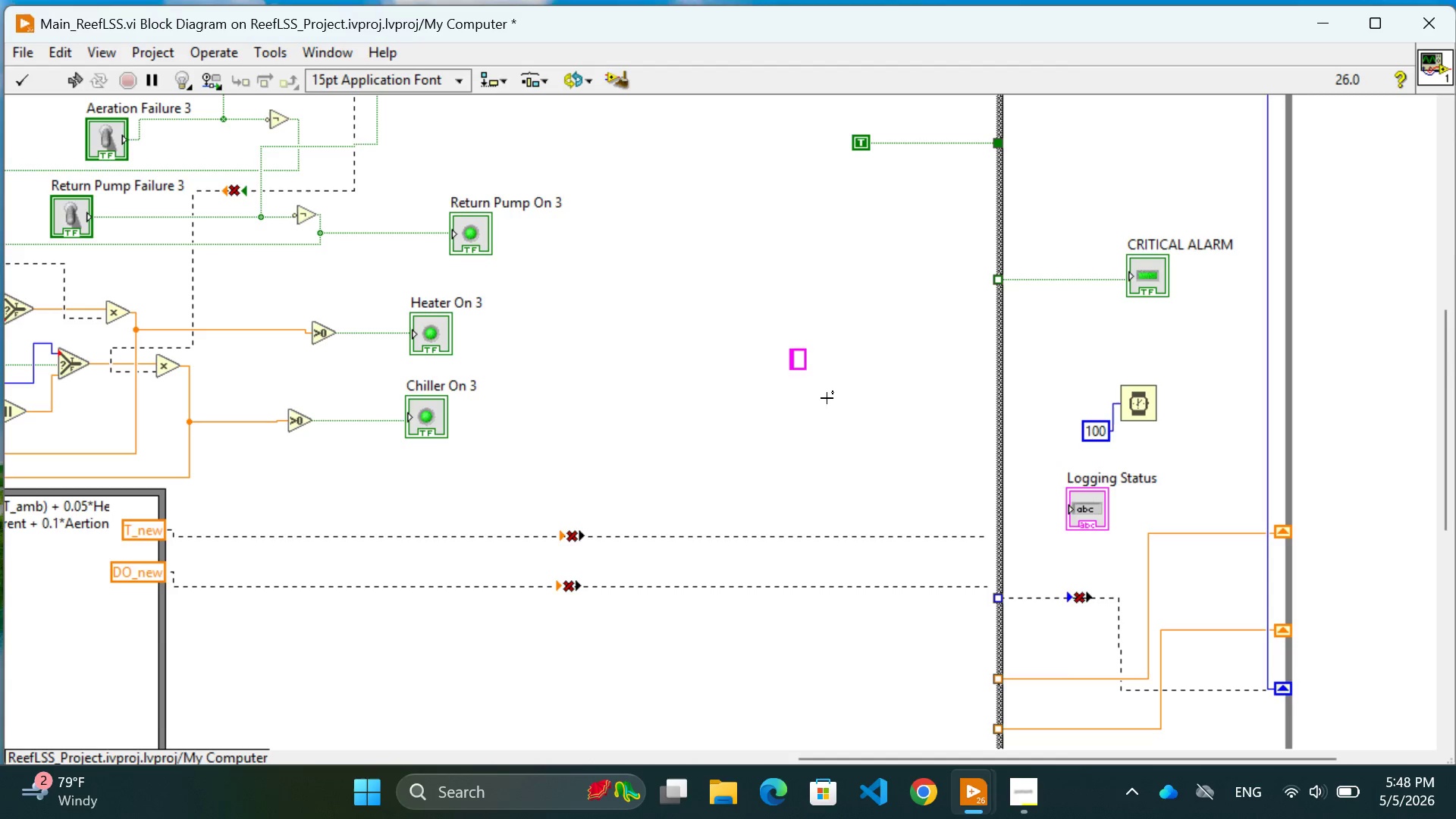 
type(CRITICAL FAILURE: Logging)
 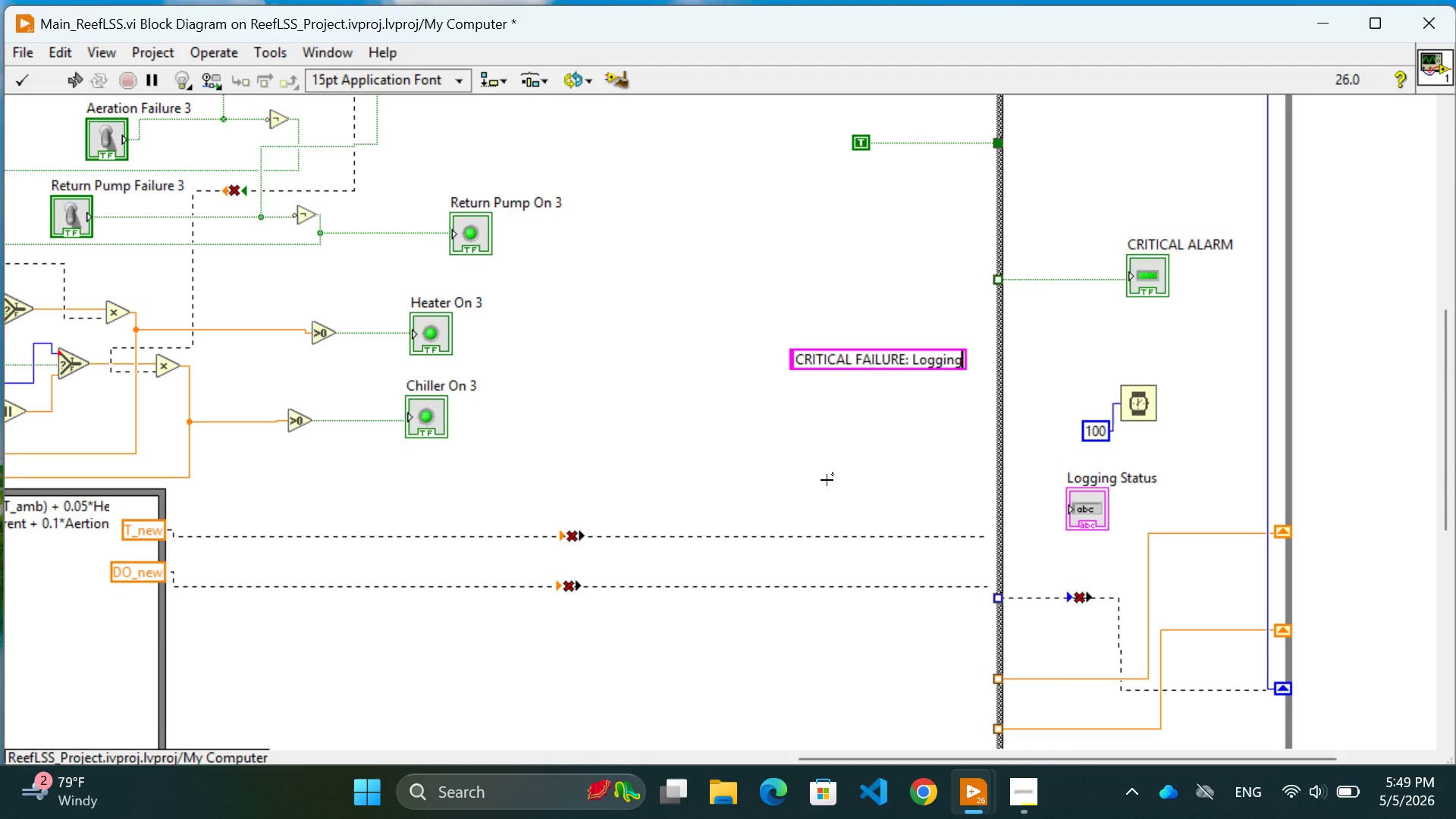 
key(Backspace)
key(Backspace)
key(Backspace)
key(Backspace)
key(Backspace)
key(Backspace)
key(Backspace)
key(Backspace)
type( Logging Active)
 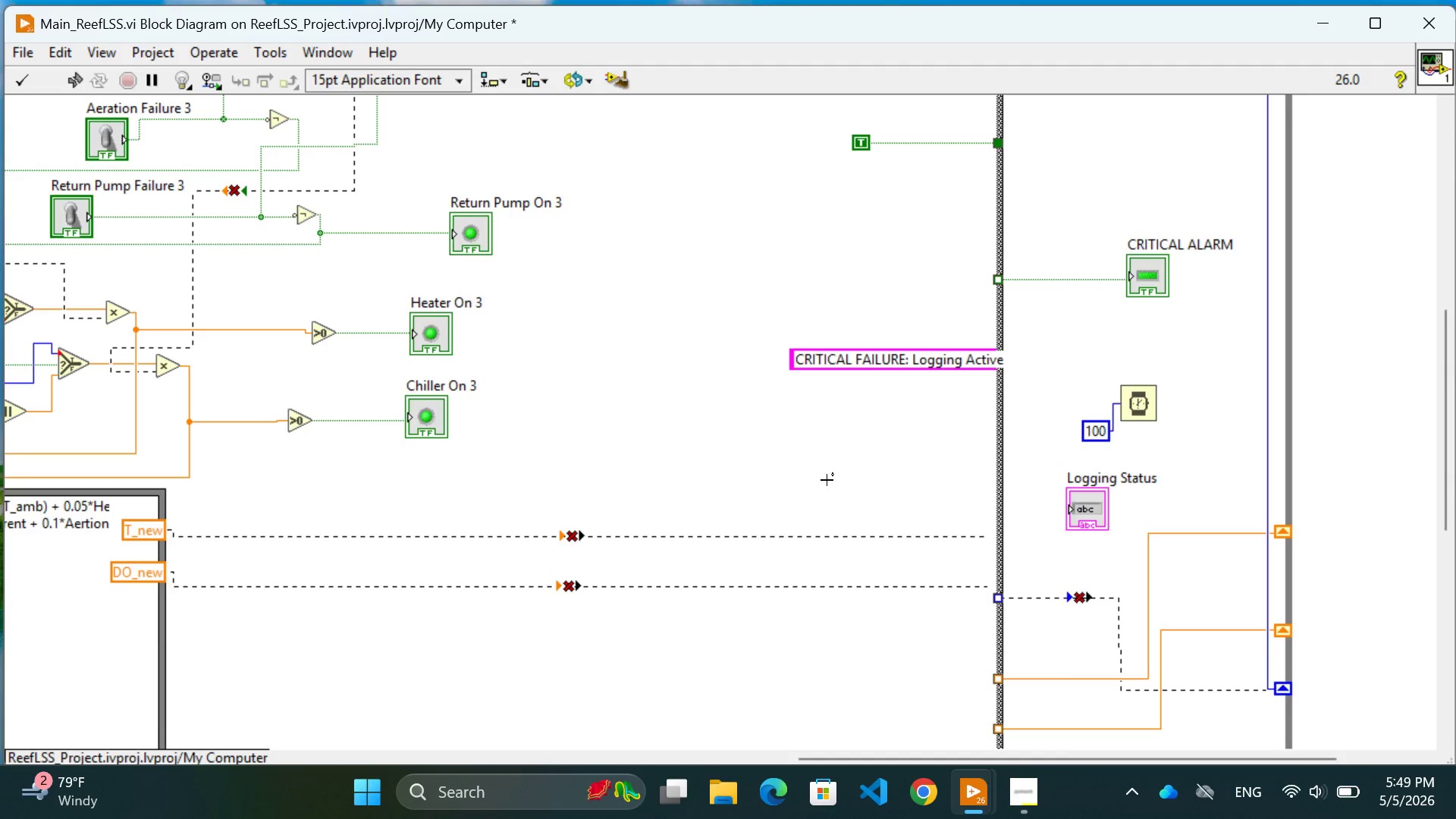 
key(Period)
 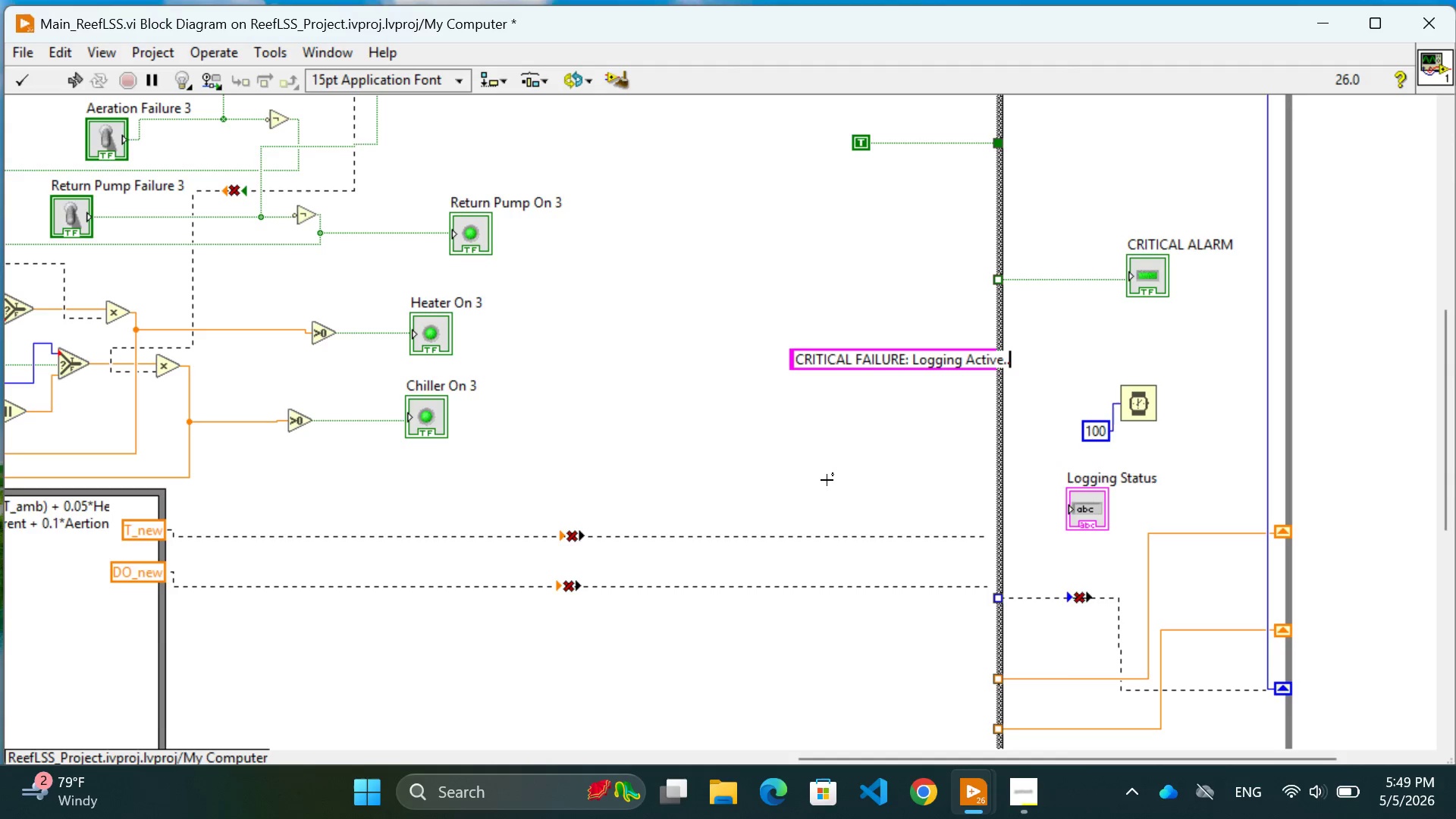 
key(Period)
 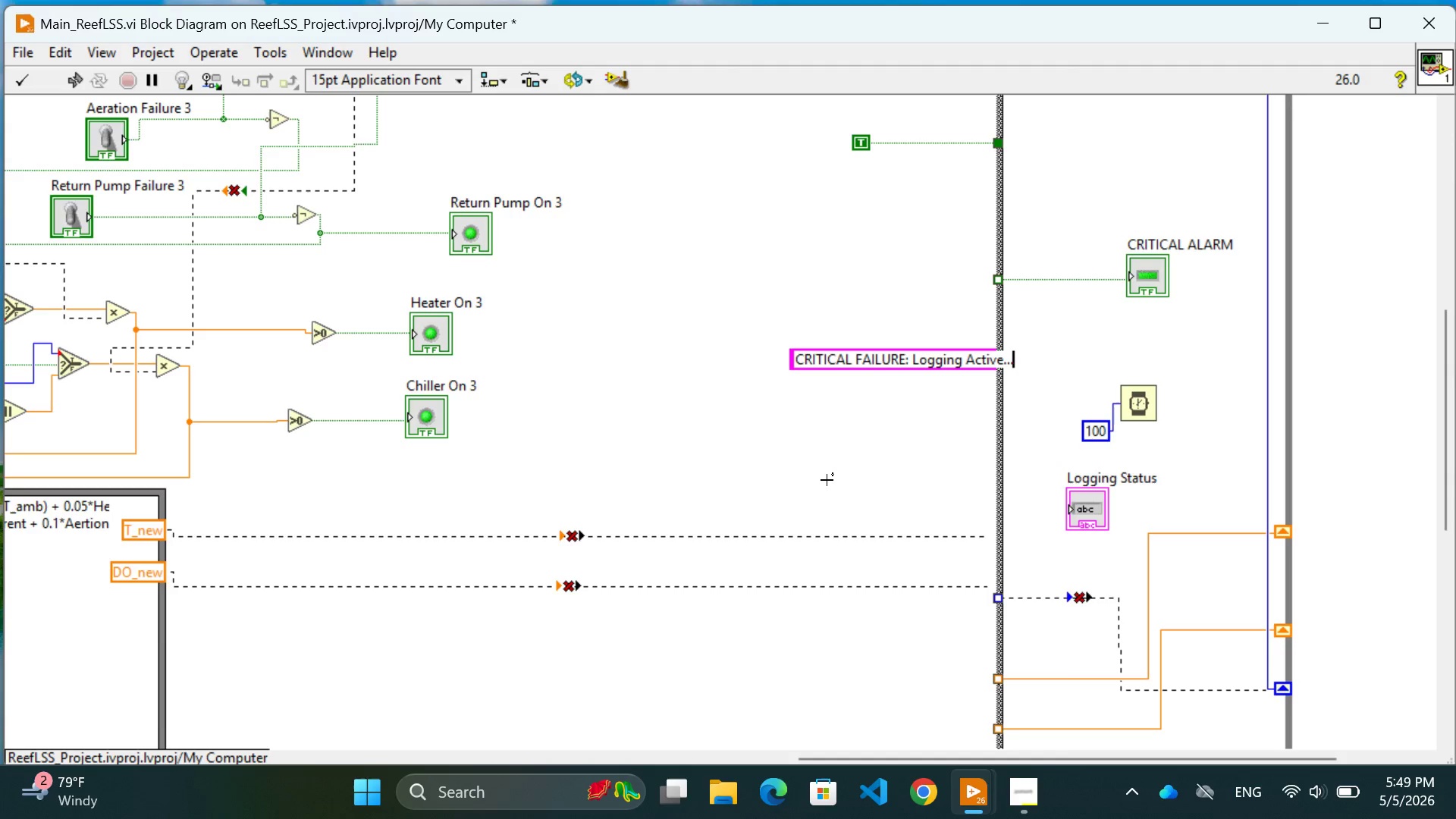 
key(Period)
 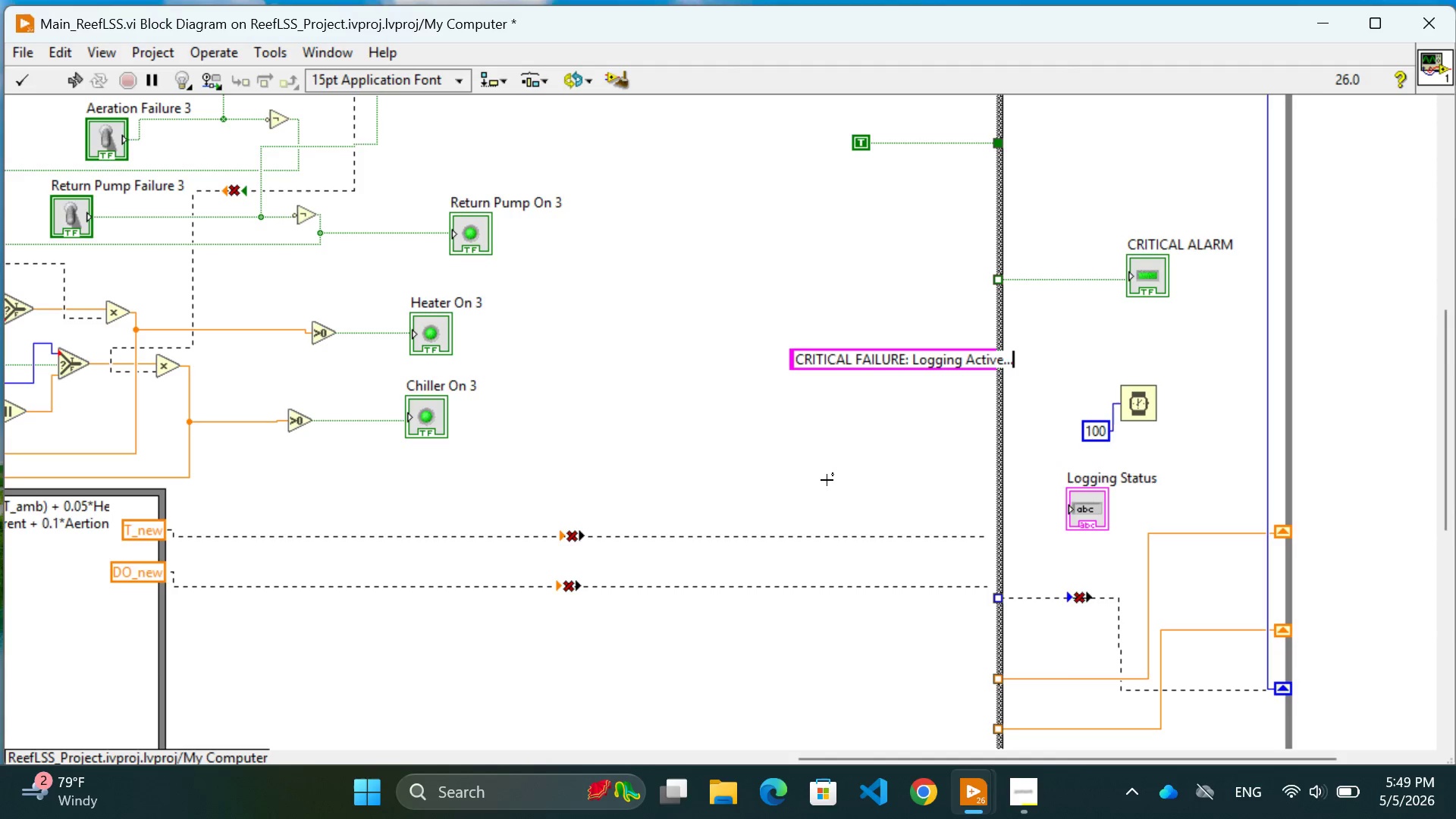 
left_click([827, 480])
 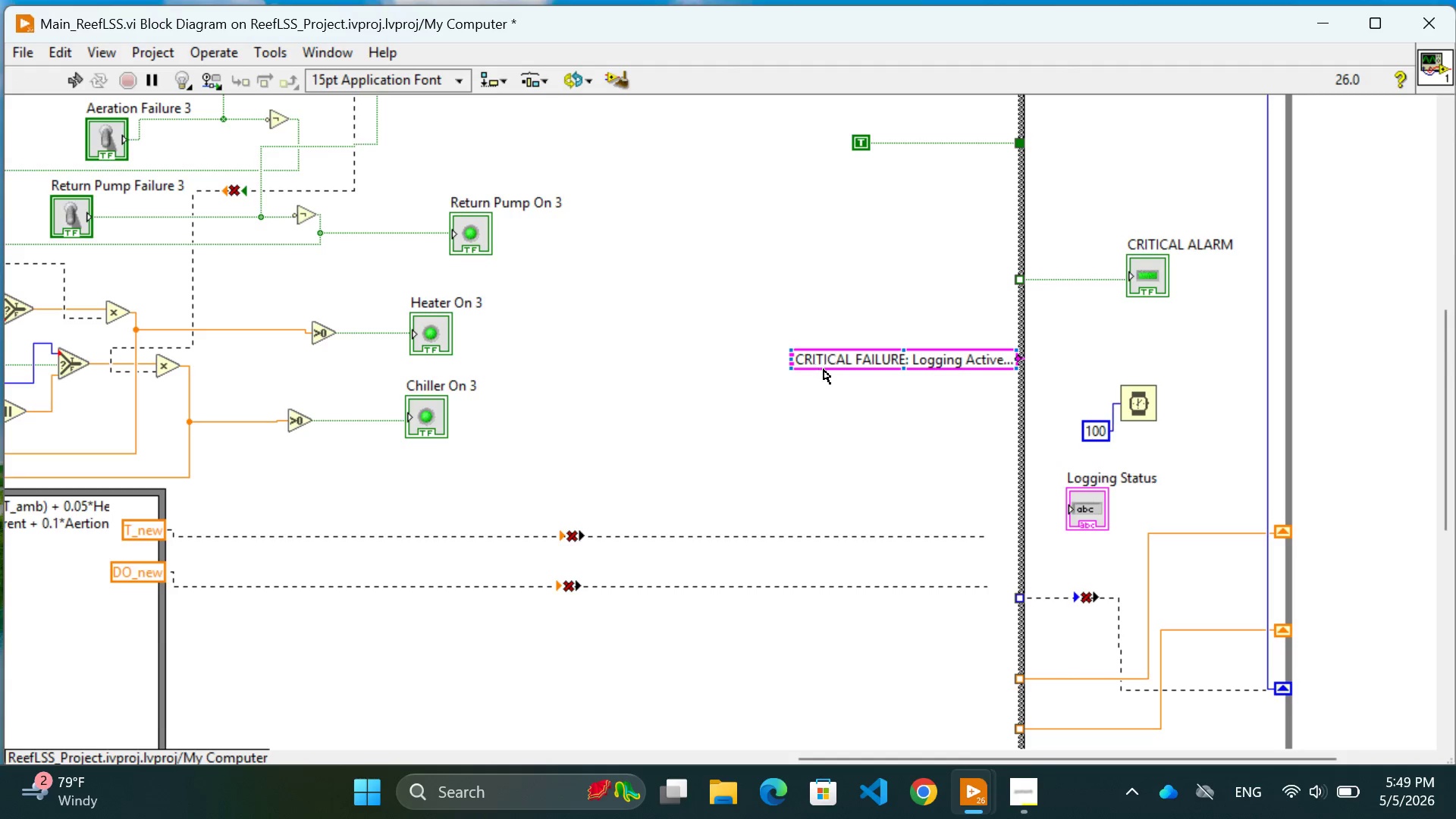 
left_click_drag(start_coordinate=[824, 366], to_coordinate=[774, 367])
 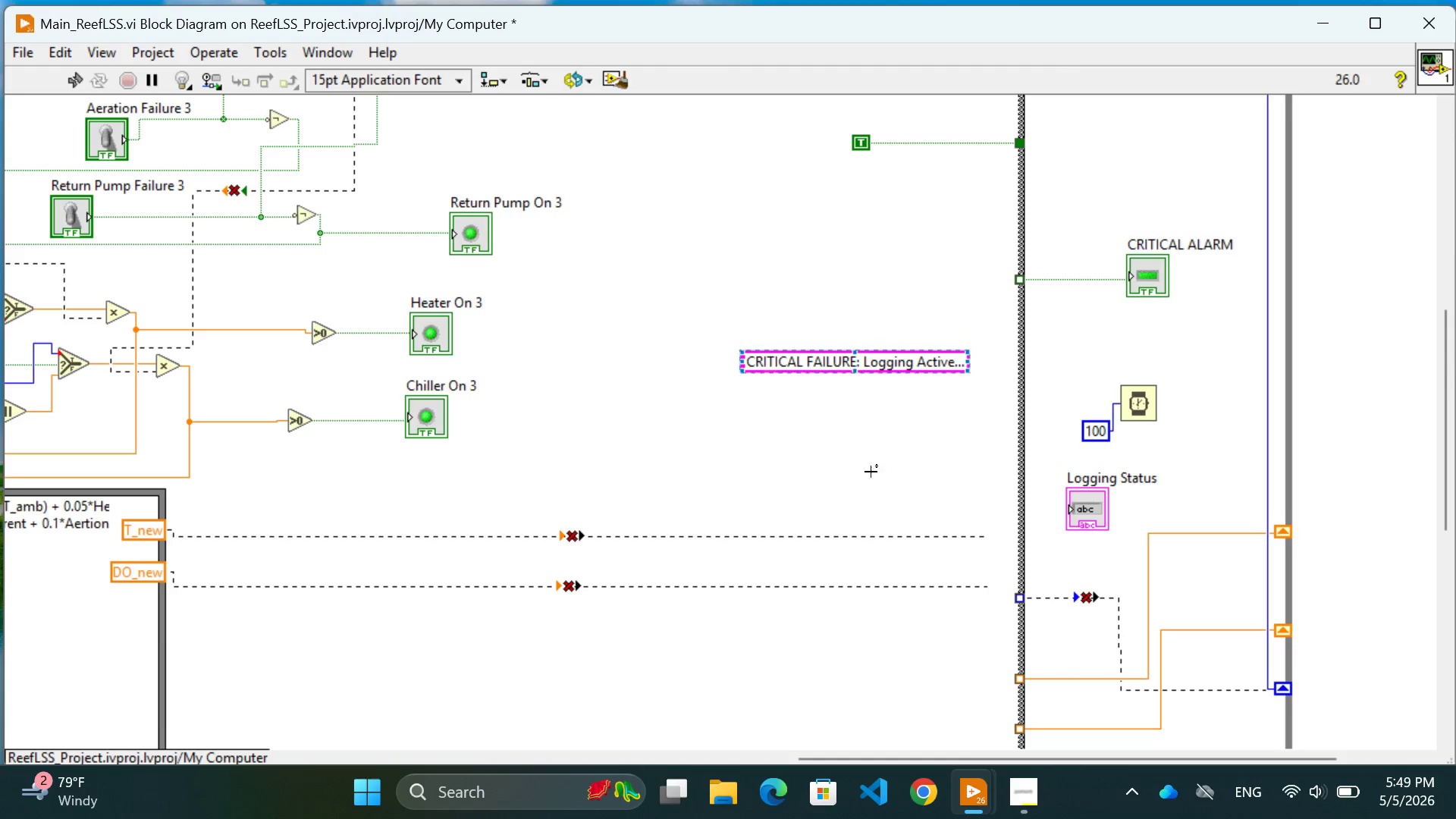 
left_click([871, 472])
 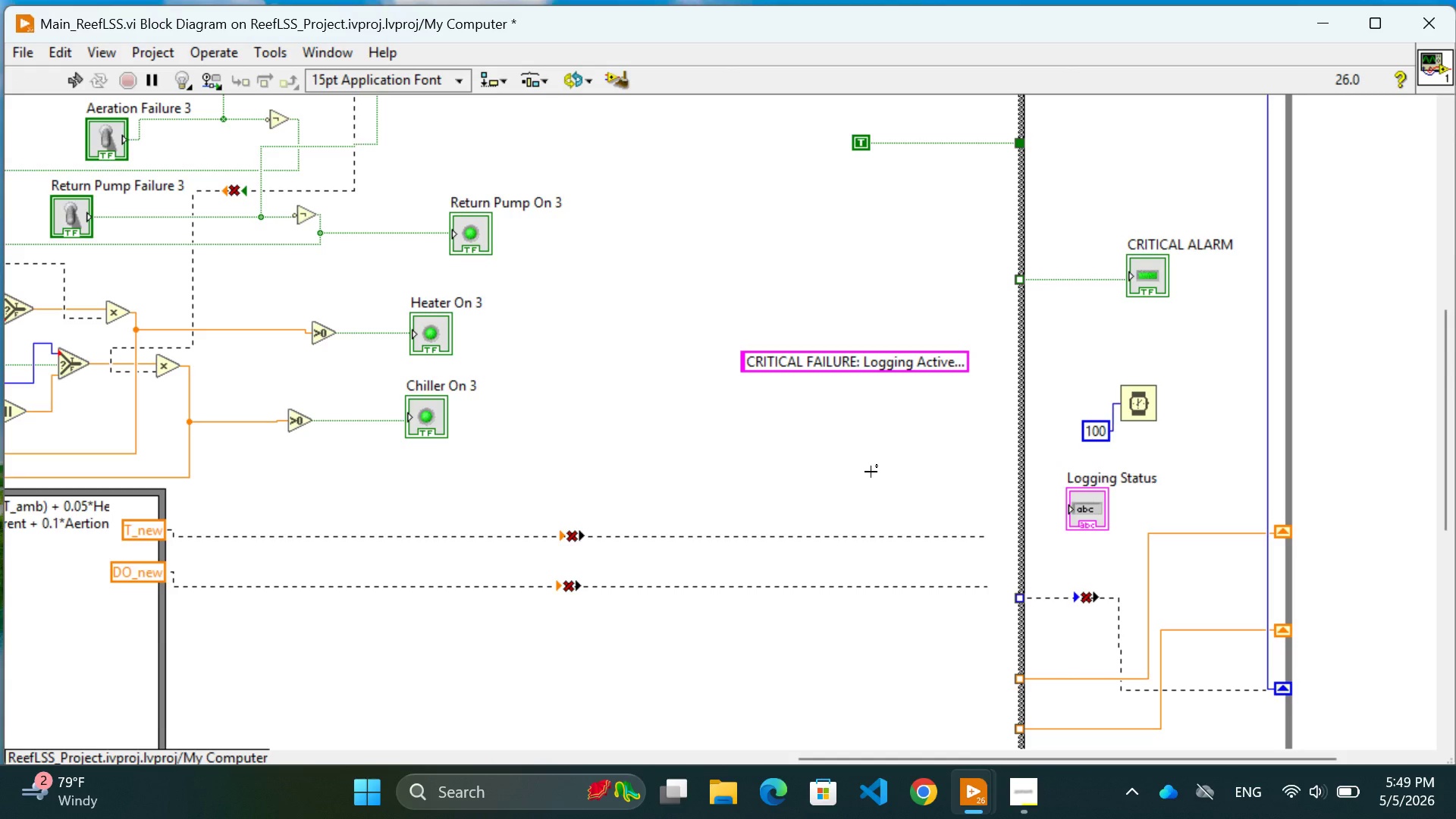 
wait(21.28)
 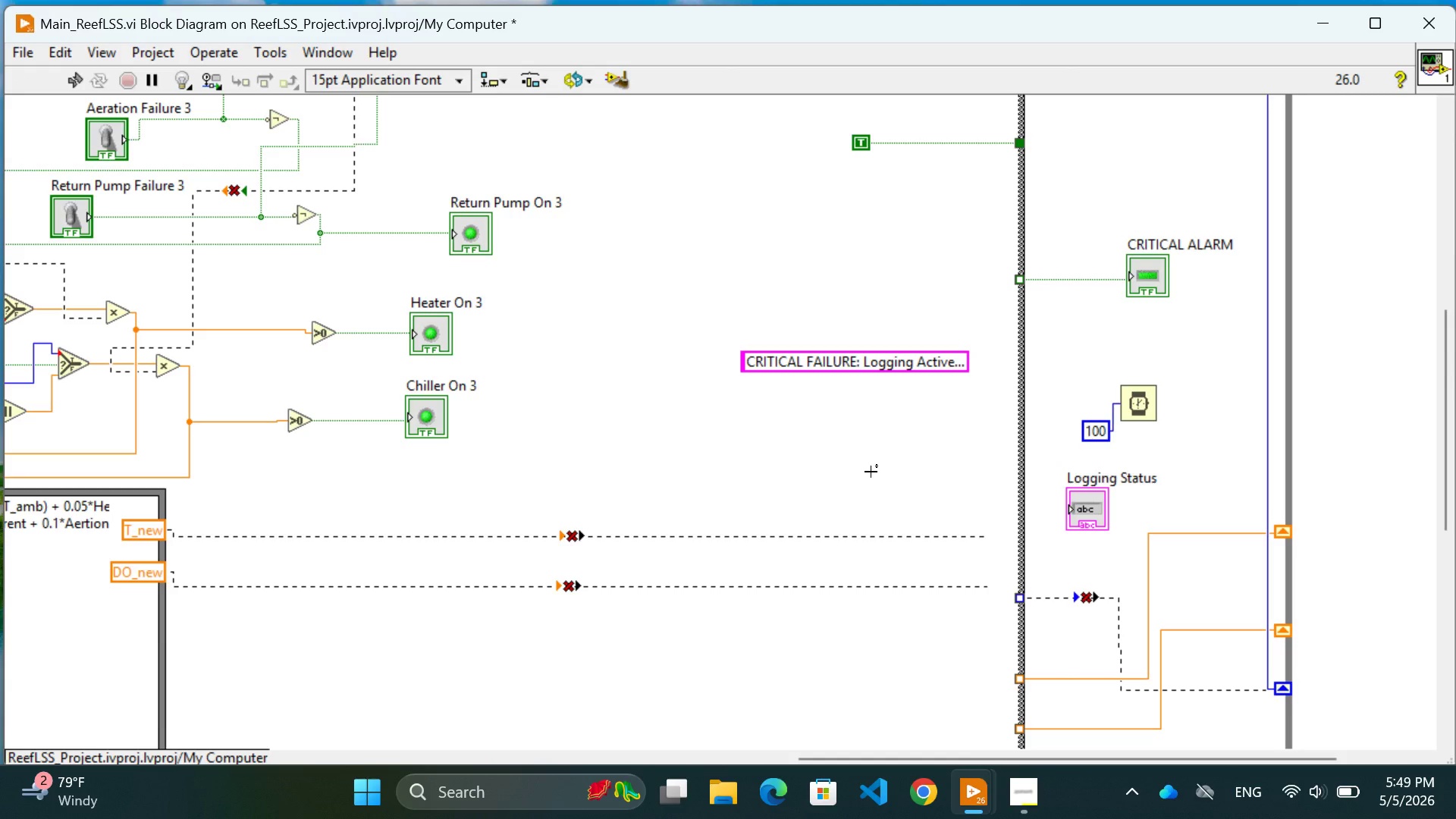 
left_click_drag(start_coordinate=[756, 364], to_coordinate=[717, 368])
 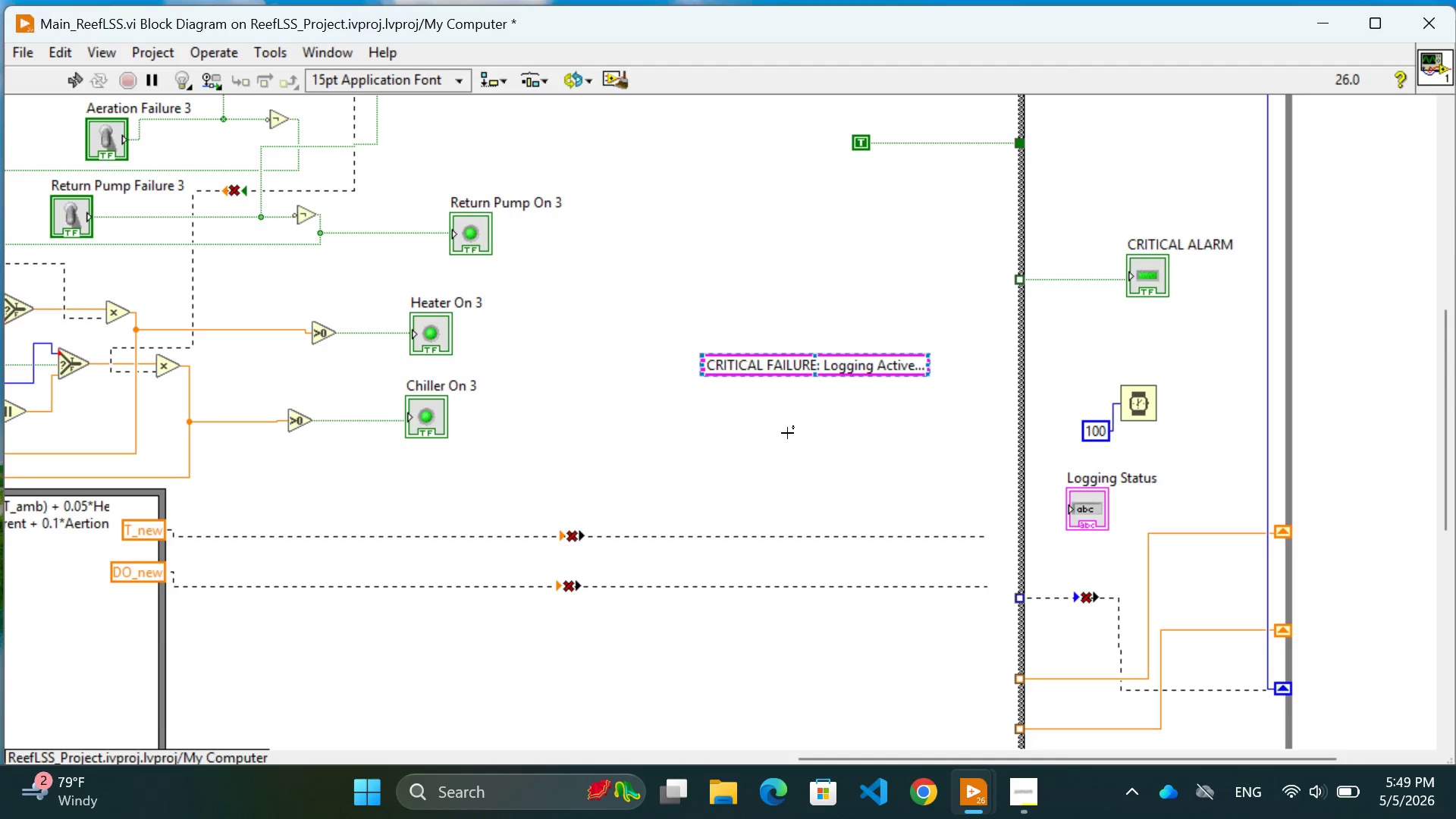 
left_click([787, 433])
 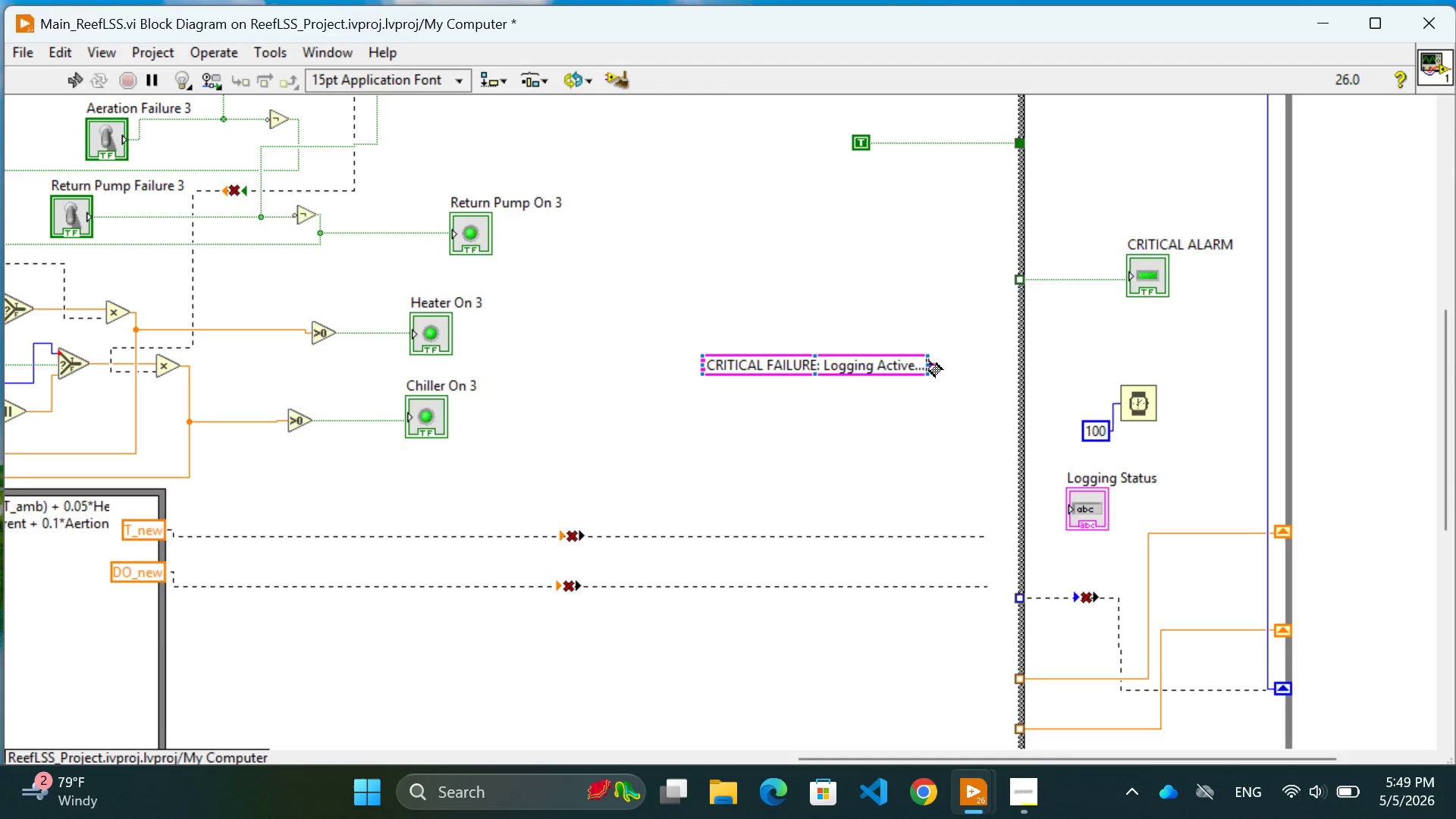 
left_click([930, 365])
 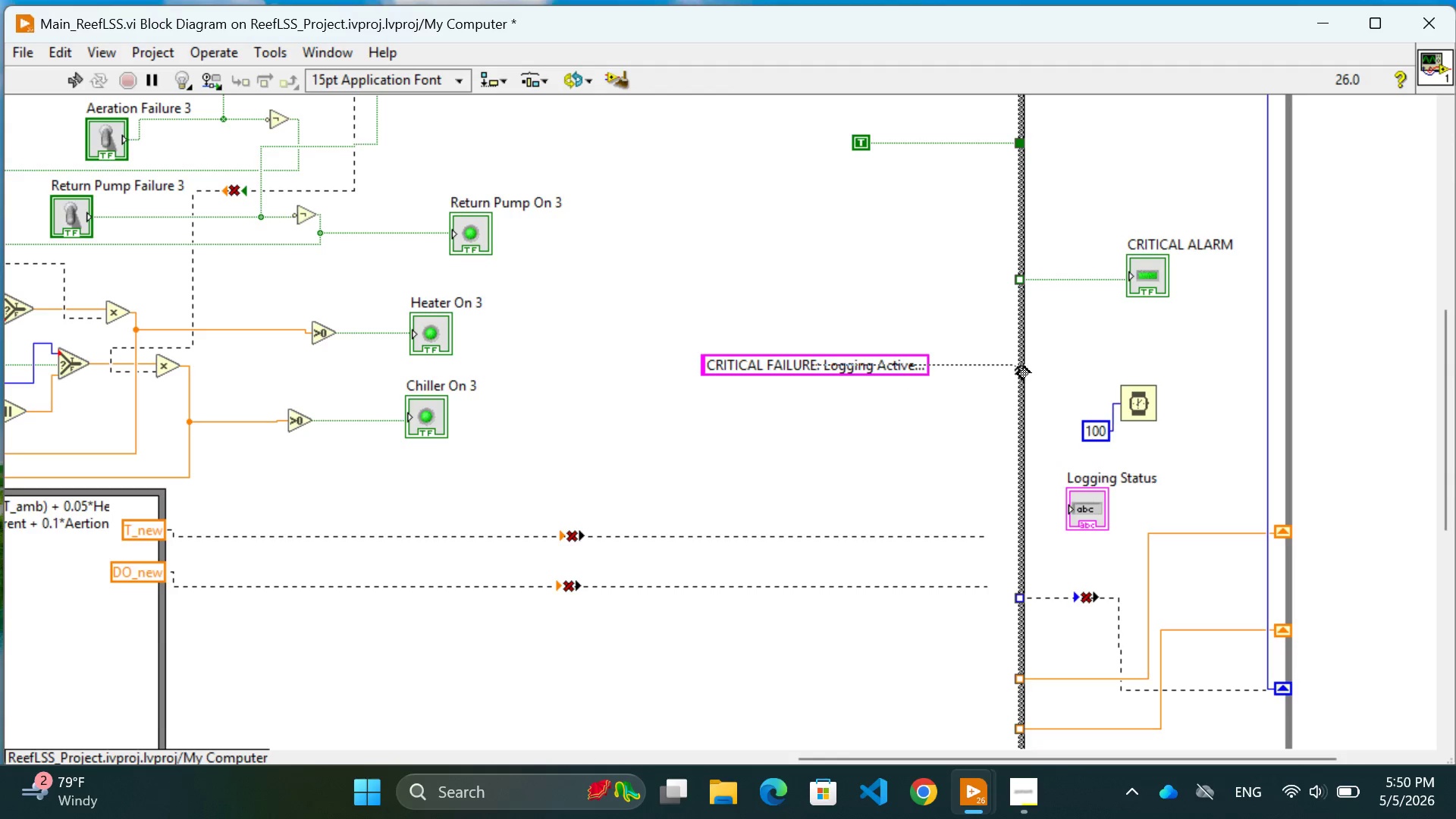 
left_click([1018, 367])
 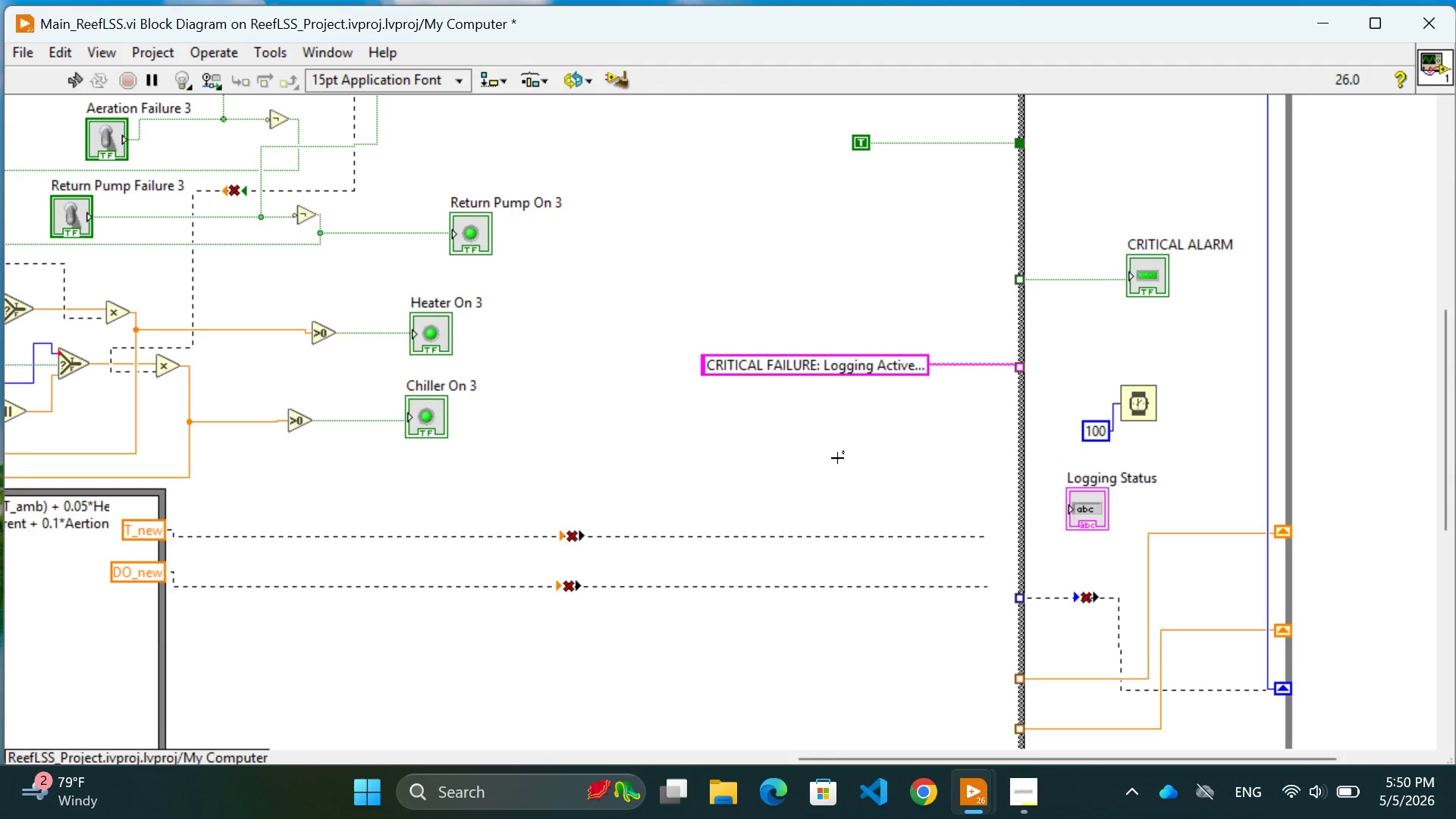 
wait(10.8)
 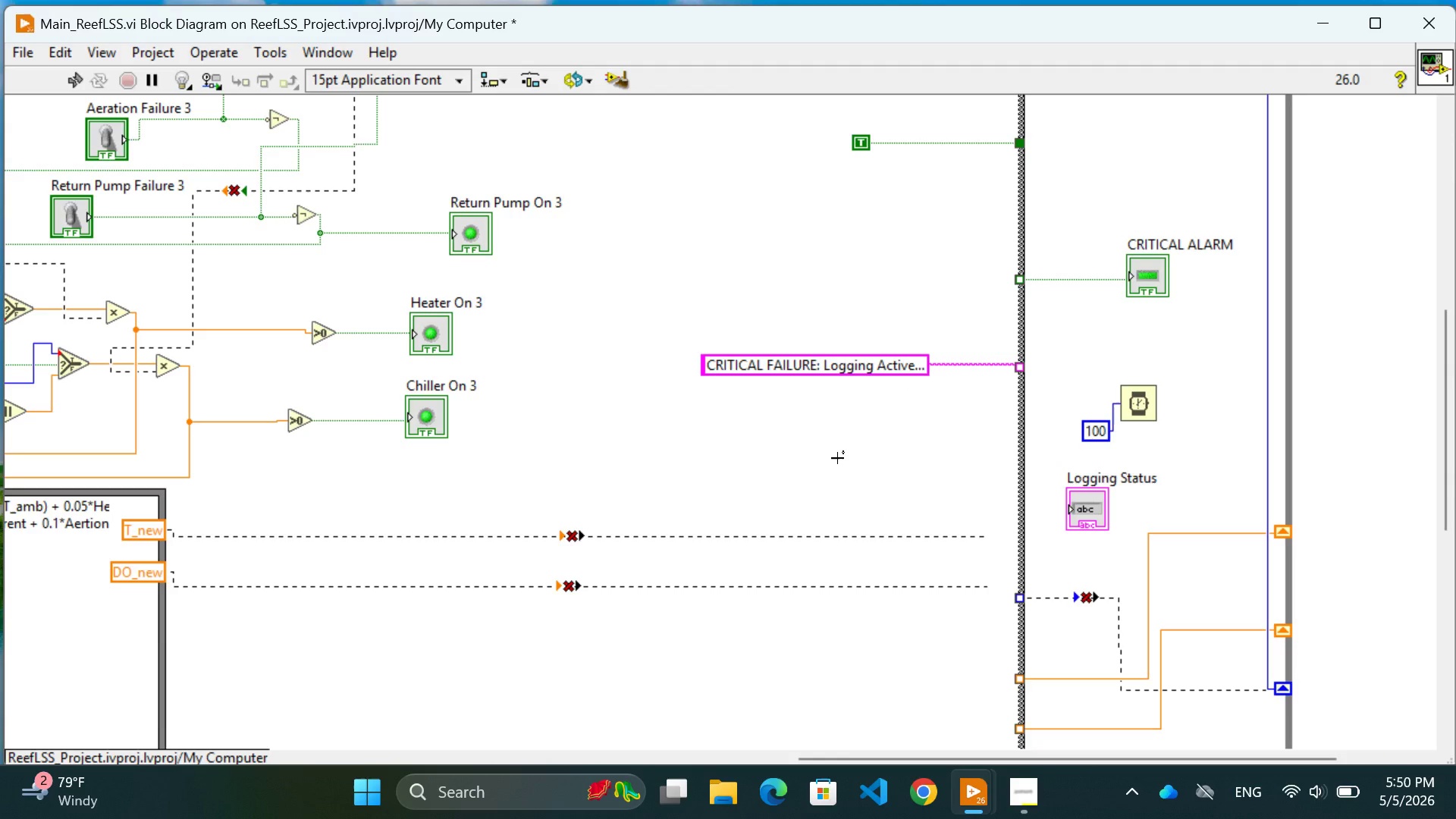 
scroll: coordinate [837, 458], scroll_direction: up, amount: 16.0
 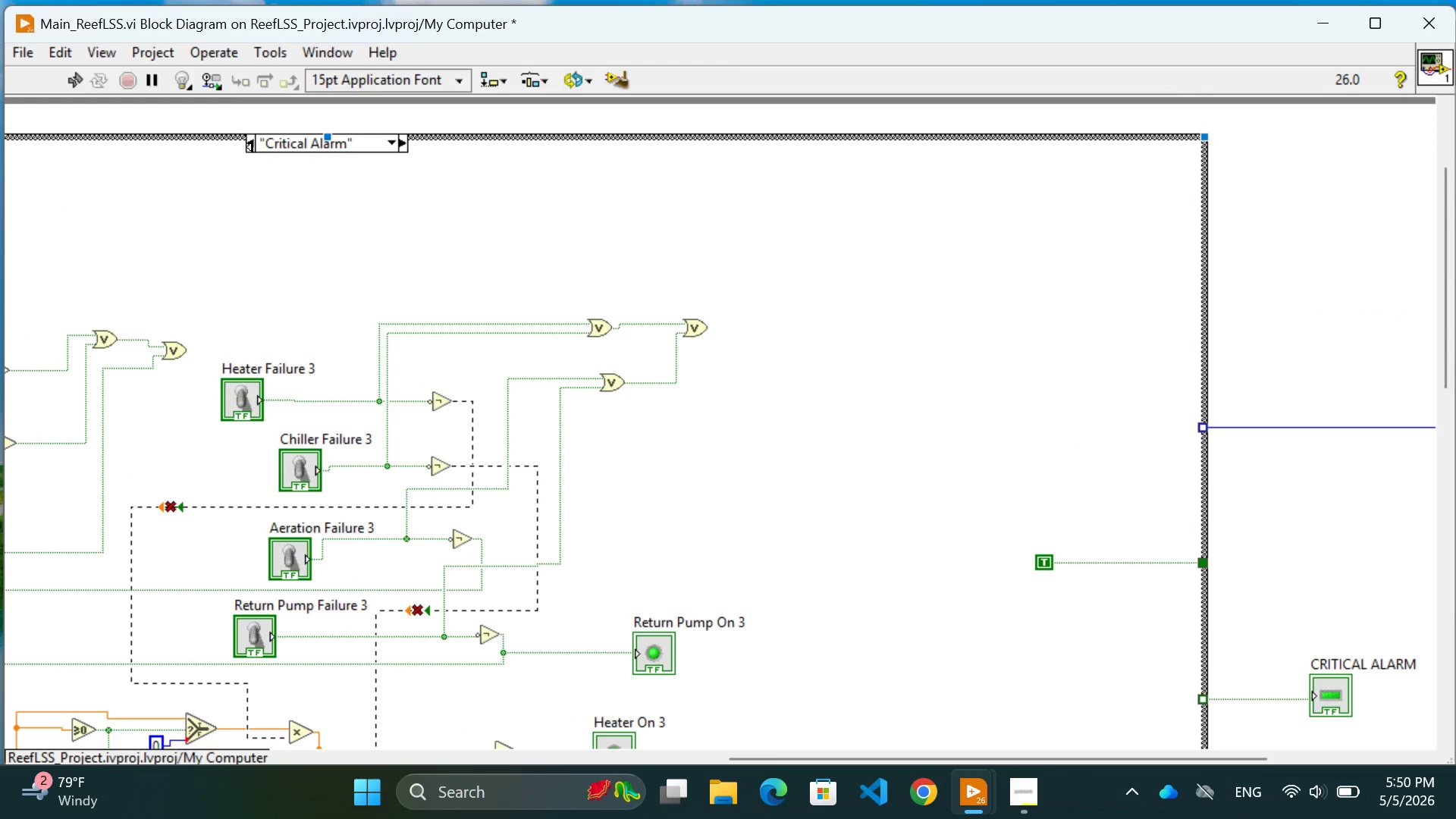 
left_click([246, 147])
 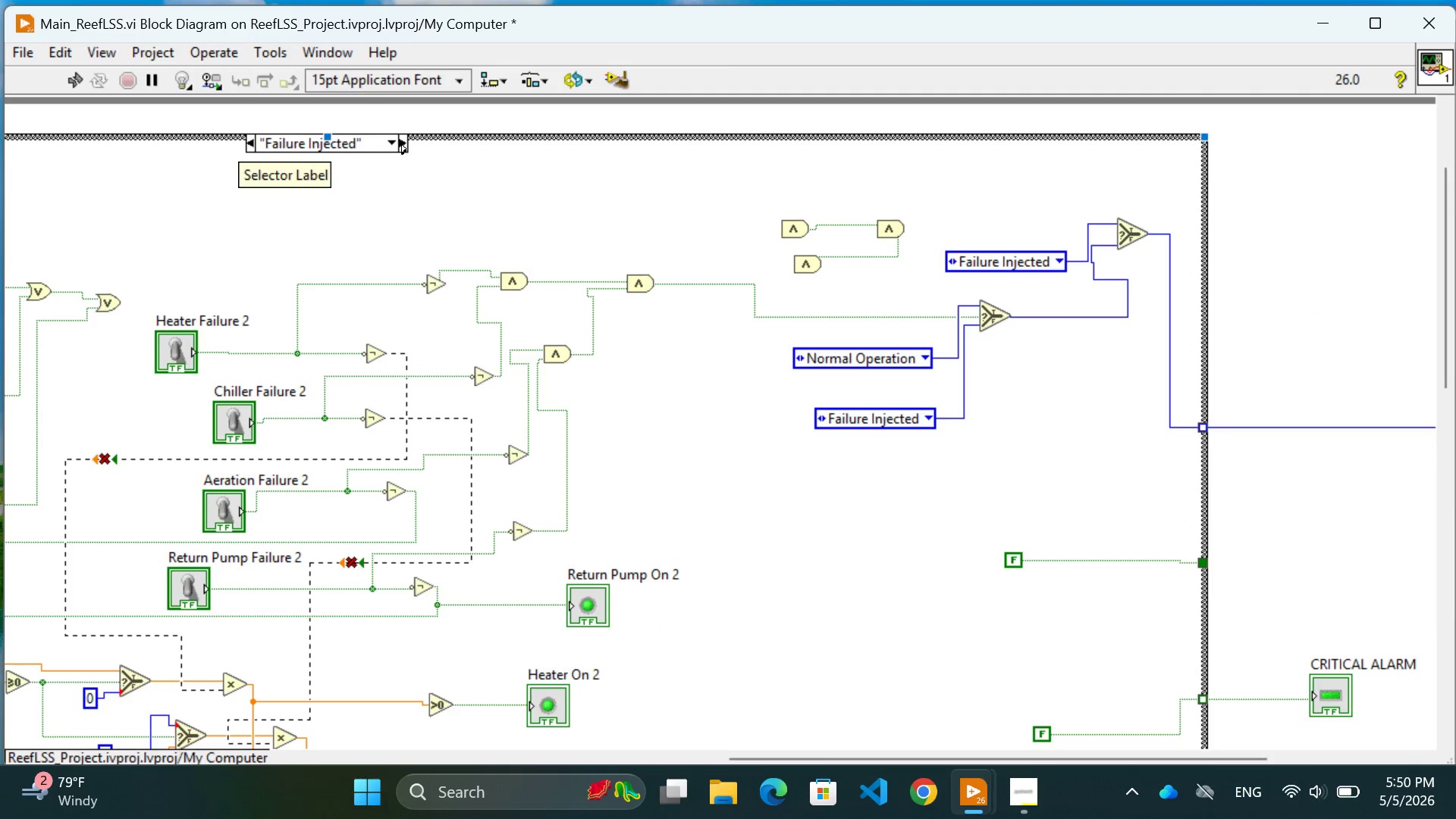 
left_click([406, 152])
 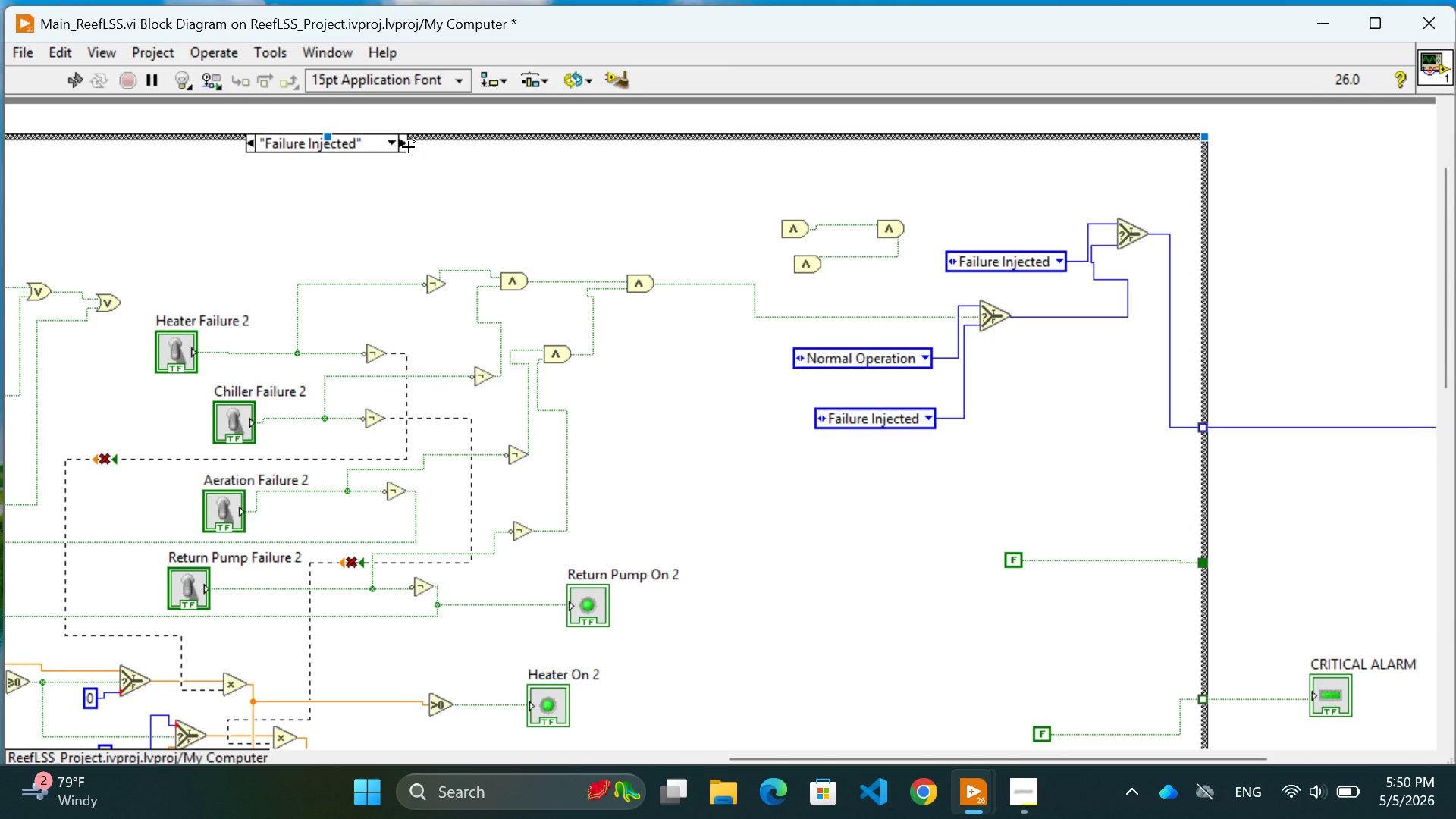 
left_click([408, 147])
 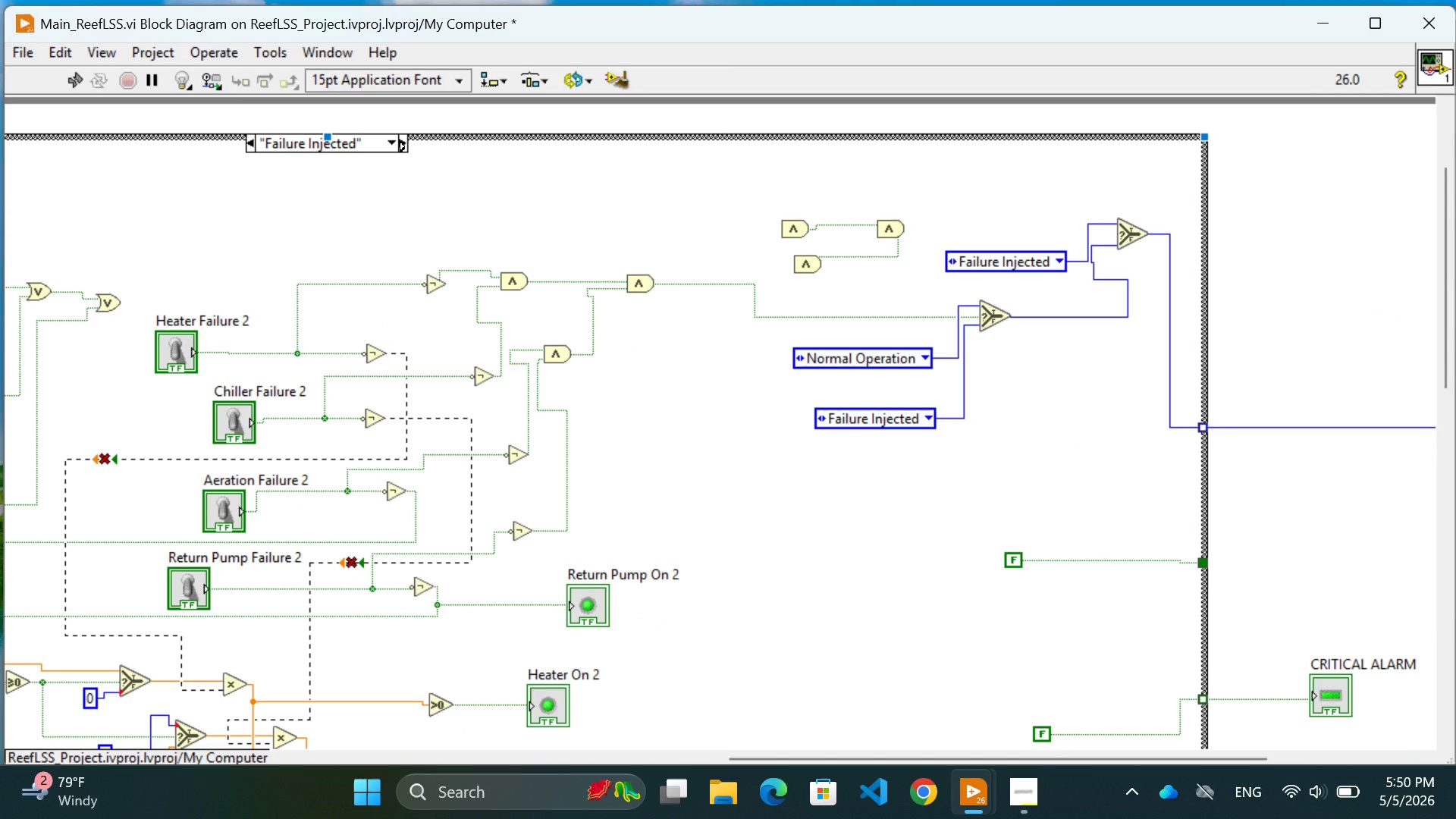 
left_click([404, 146])
 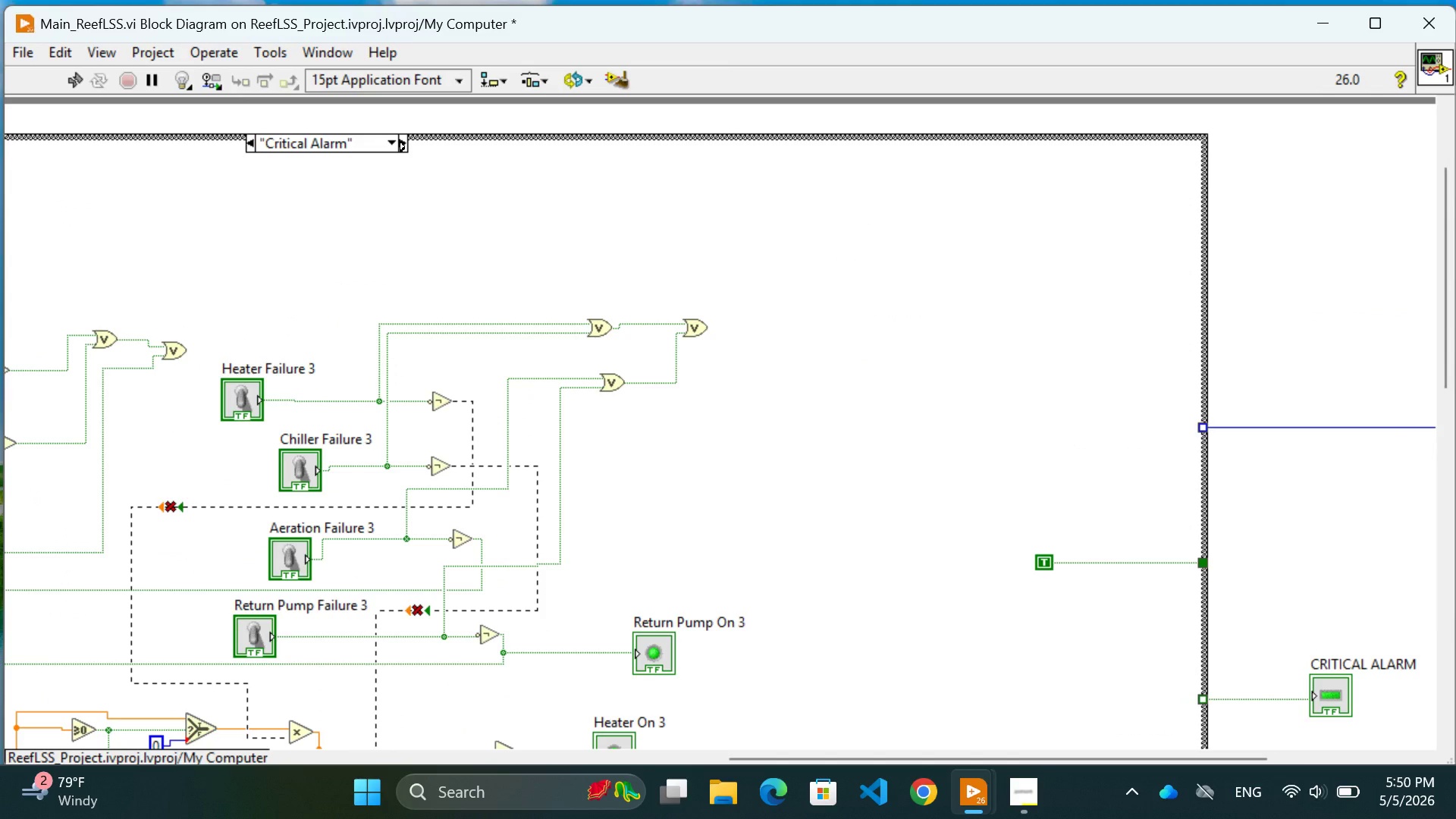 
left_click([404, 146])
 